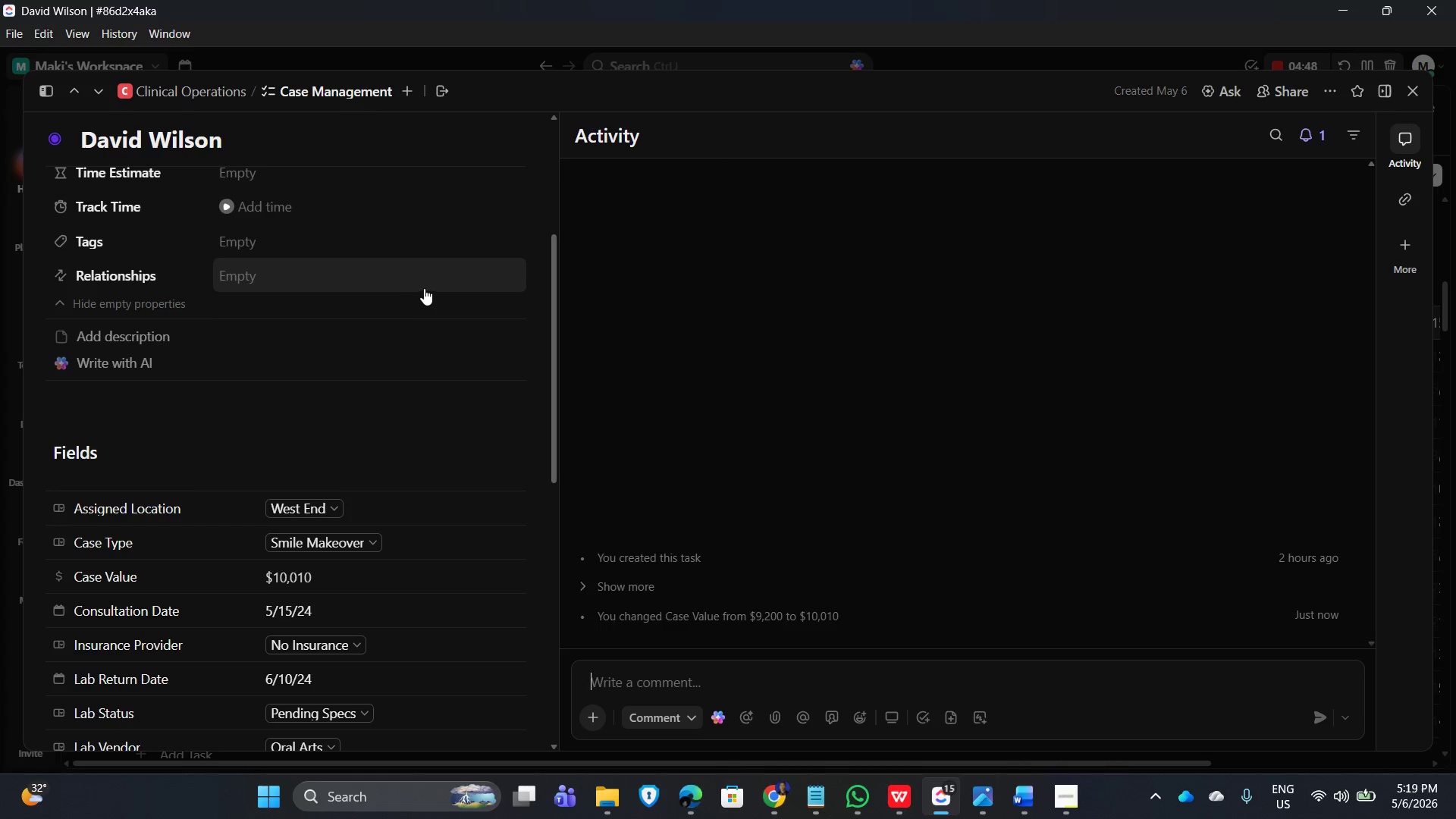 
scroll: coordinate [522, 513], scroll_direction: down, amount: 11.0
 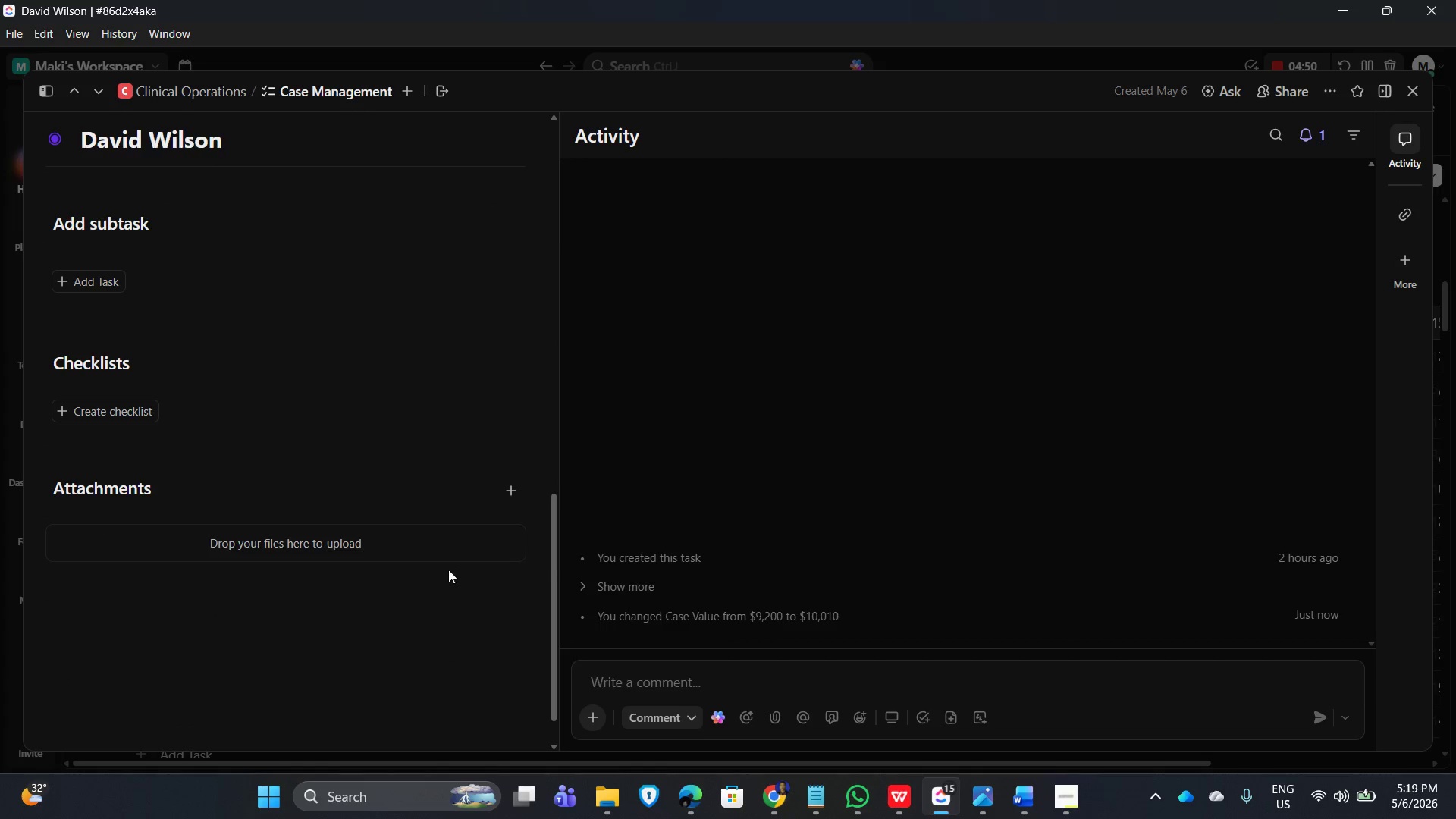 
scroll: coordinate [450, 532], scroll_direction: up, amount: 15.0
 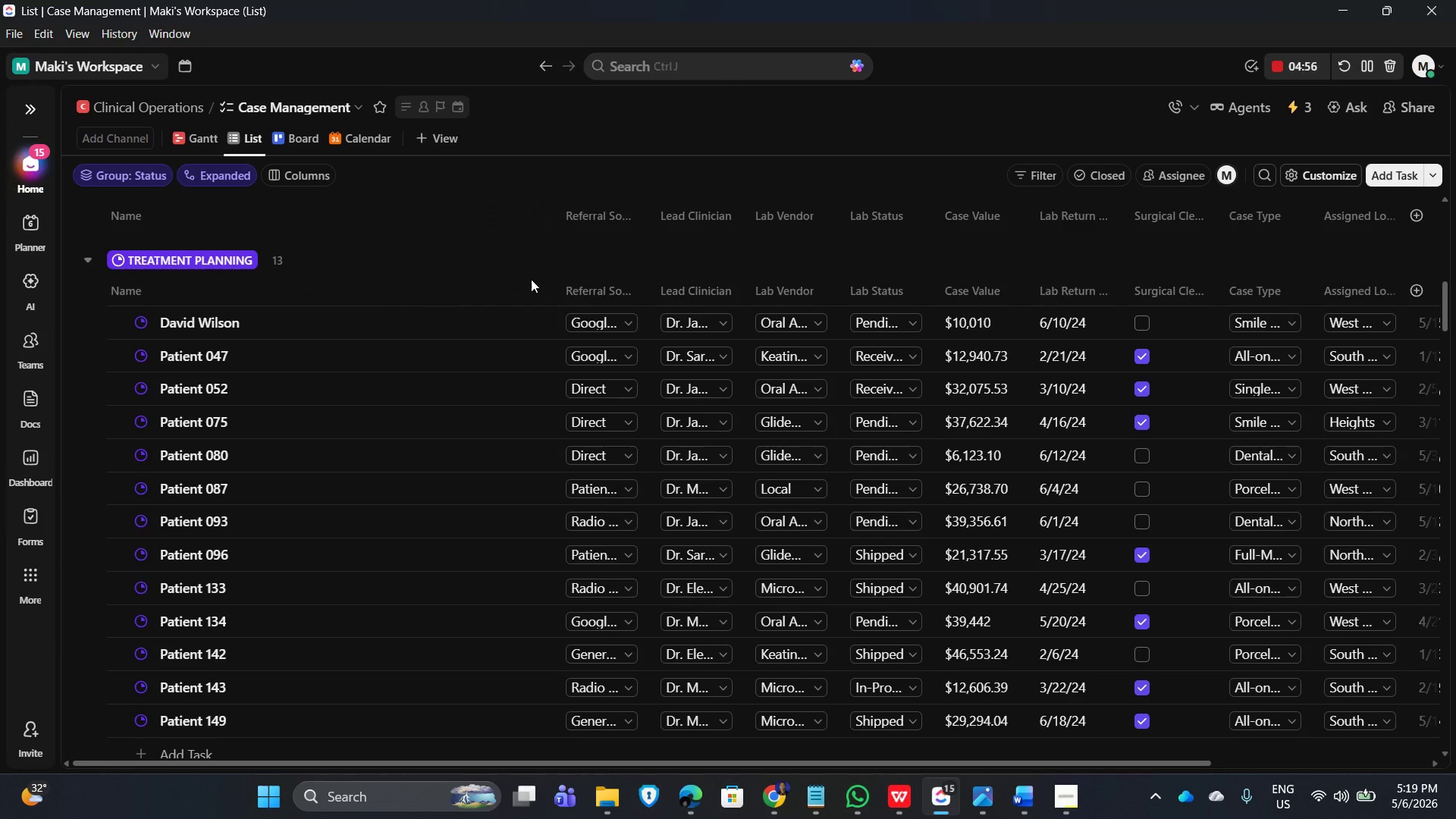 
wait(10.02)
 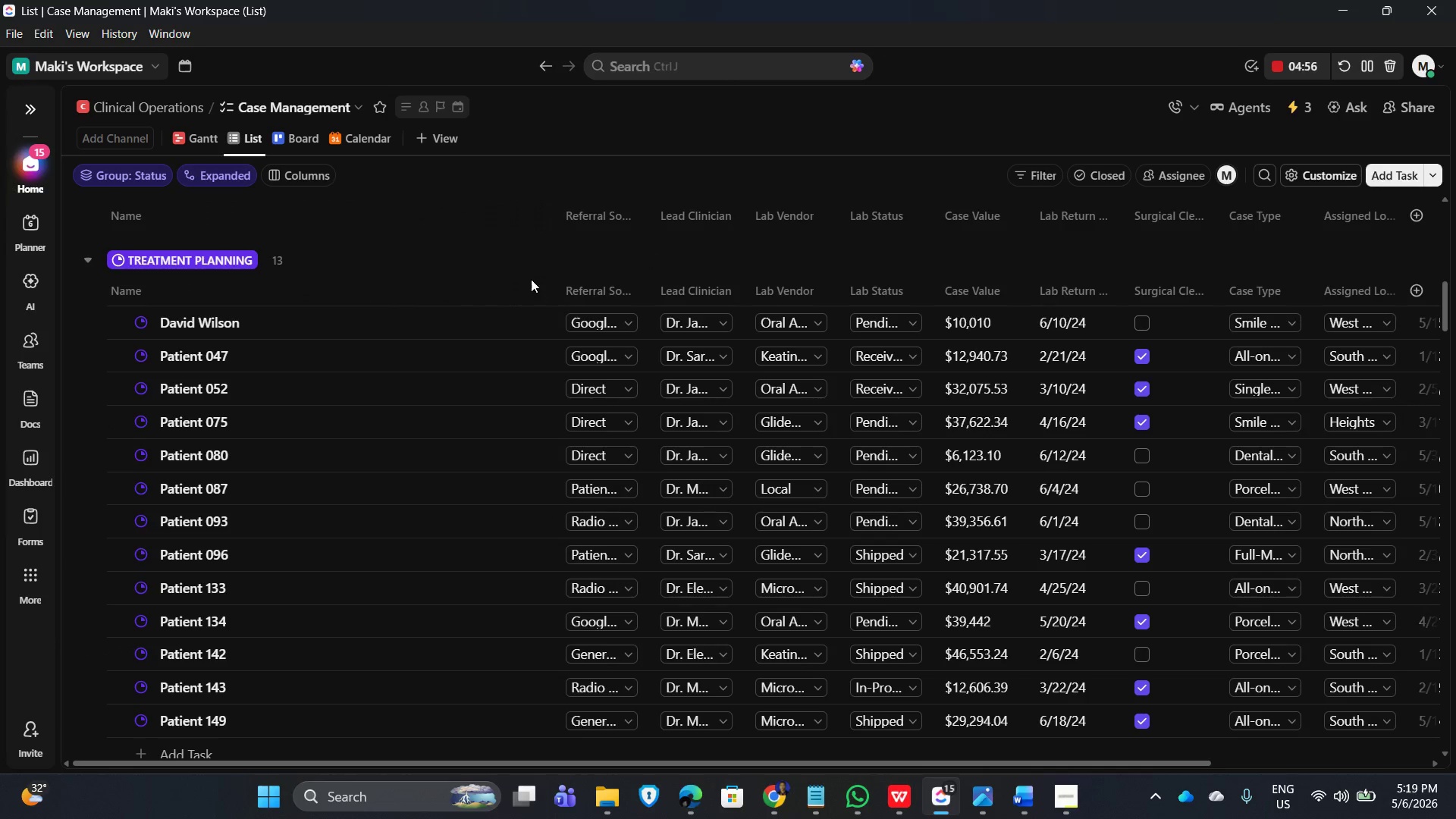 
left_click([1374, 64])
 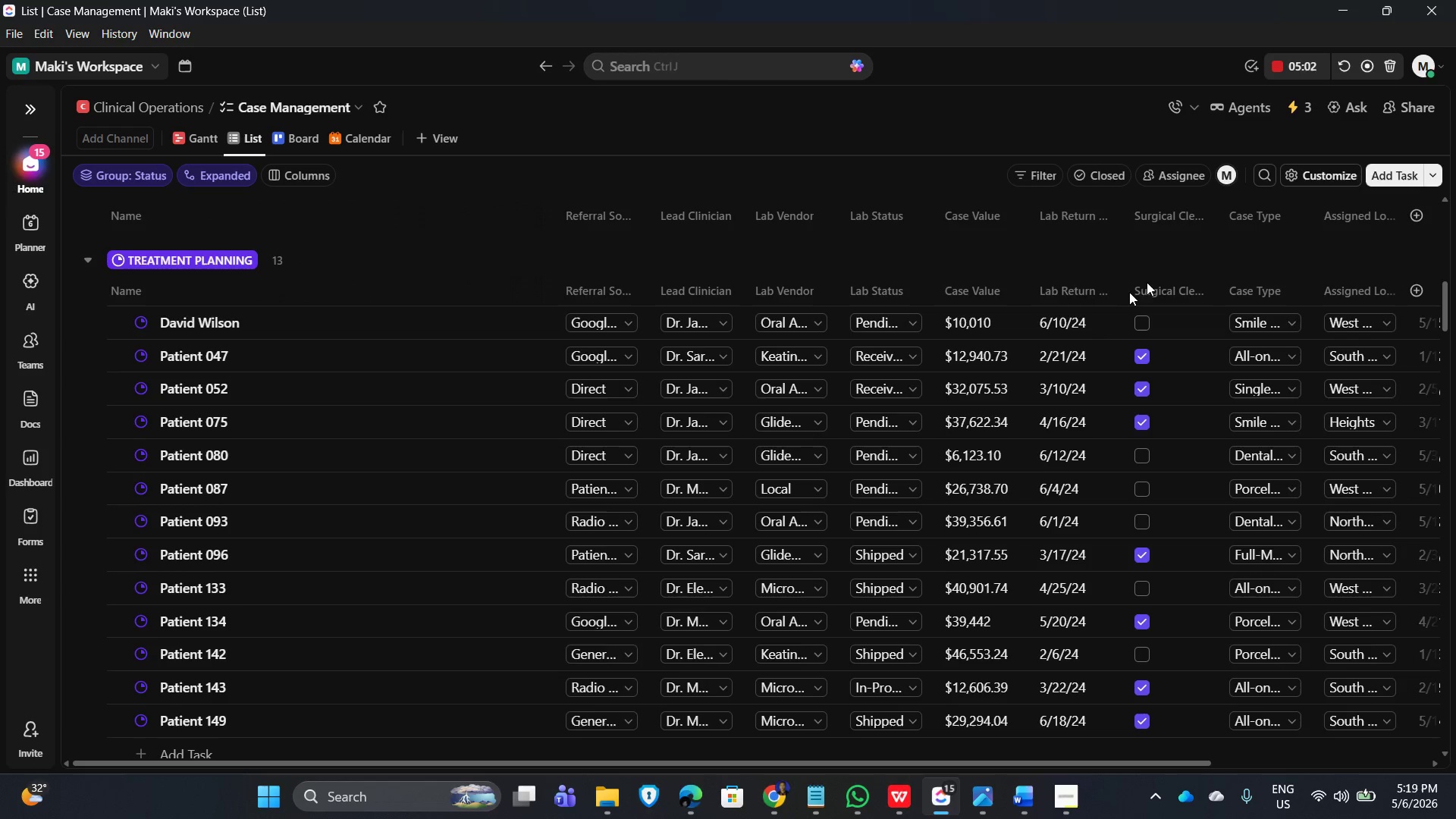 
left_click([1301, 101])
 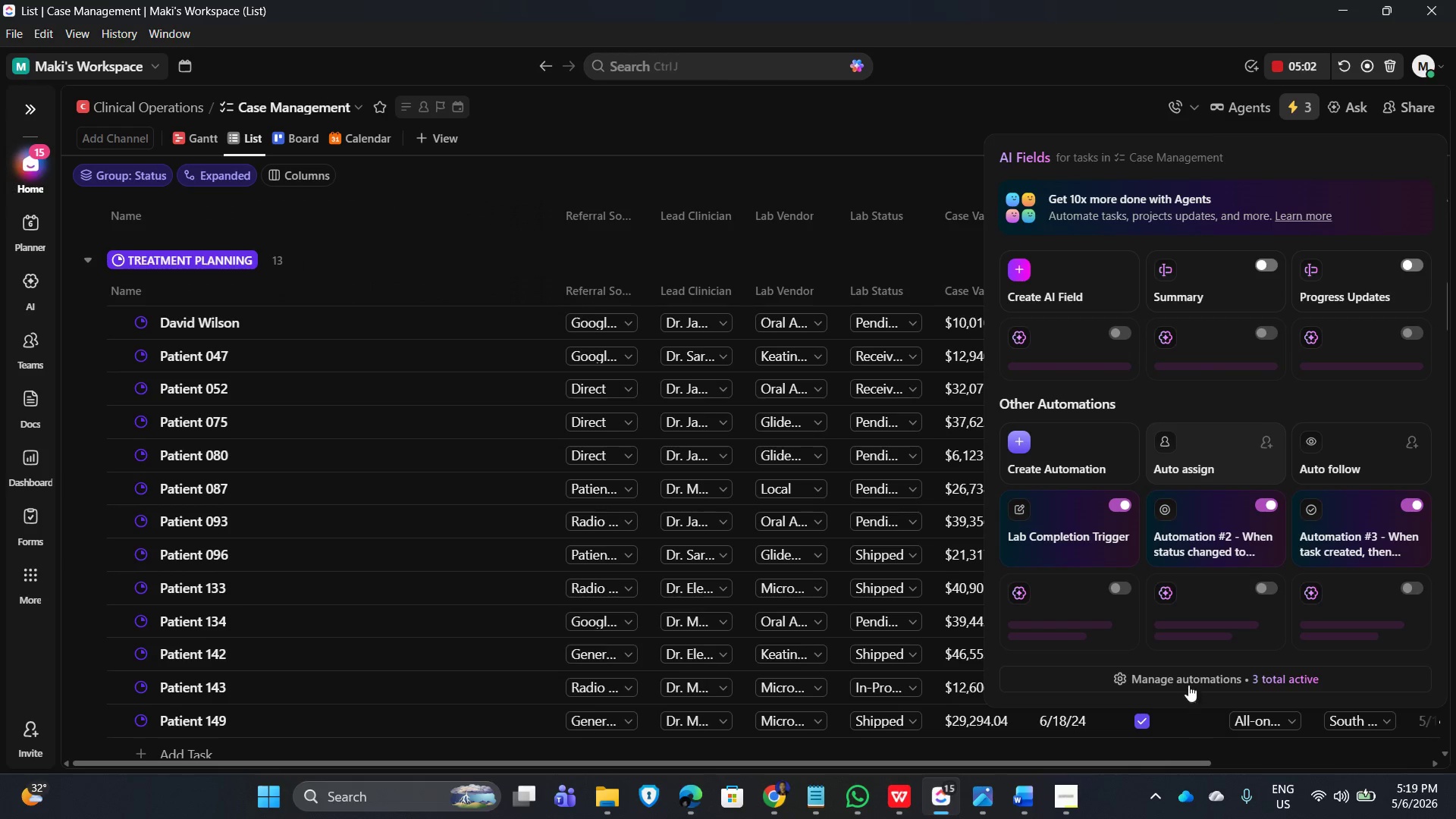 
left_click([1218, 676])
 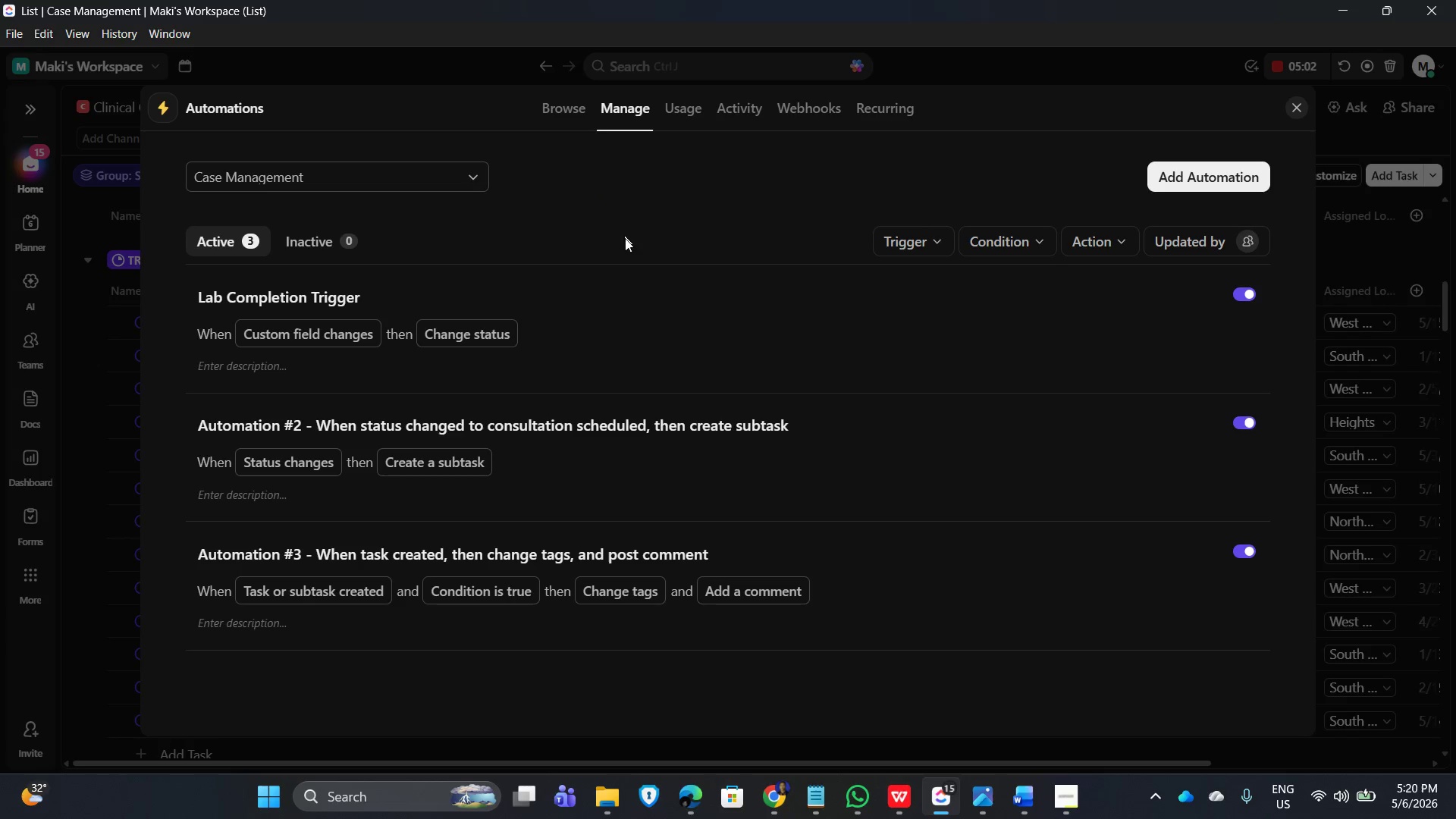 
left_click([913, 558])
 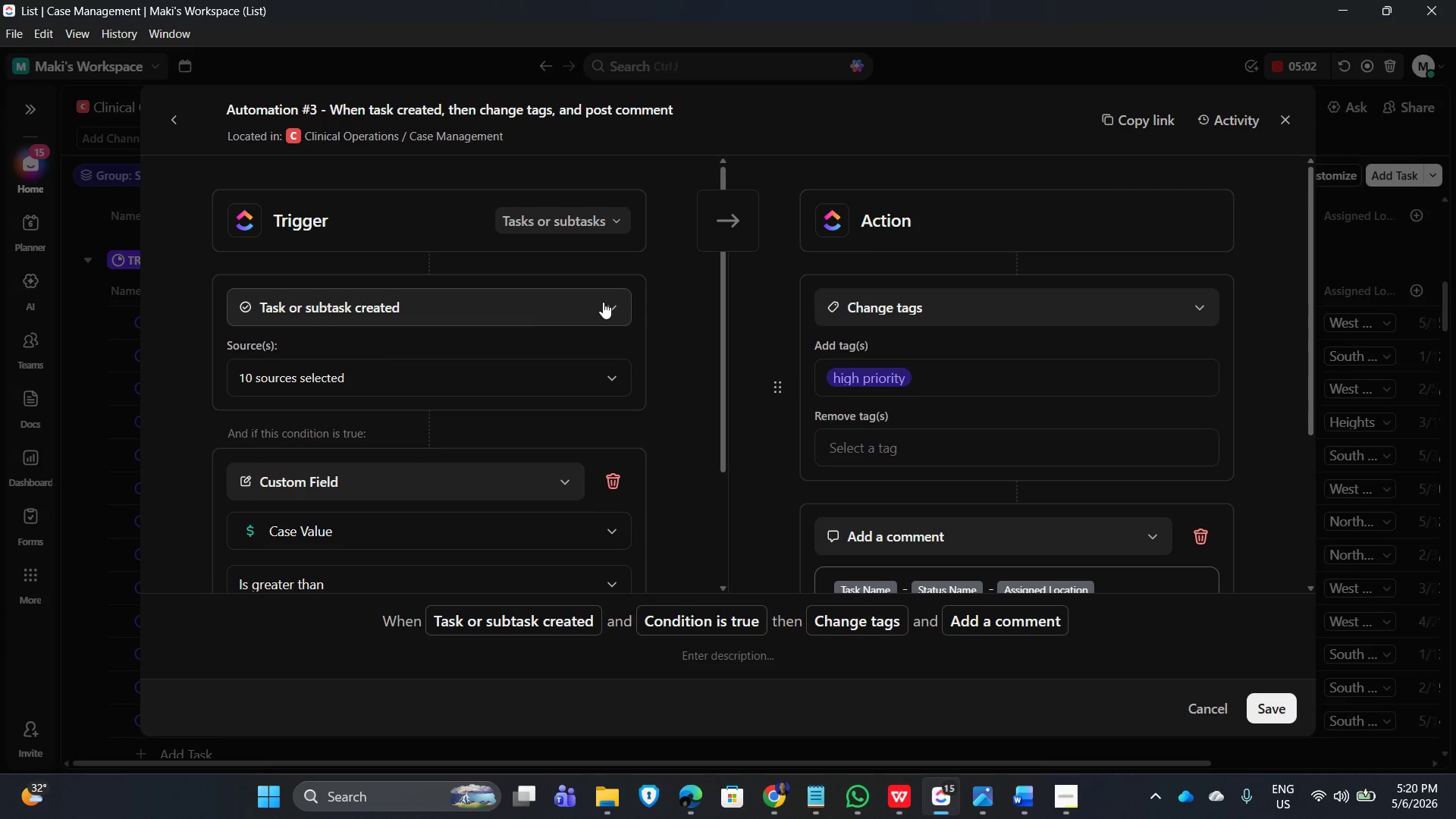 
scroll: coordinate [516, 466], scroll_direction: down, amount: 3.0
 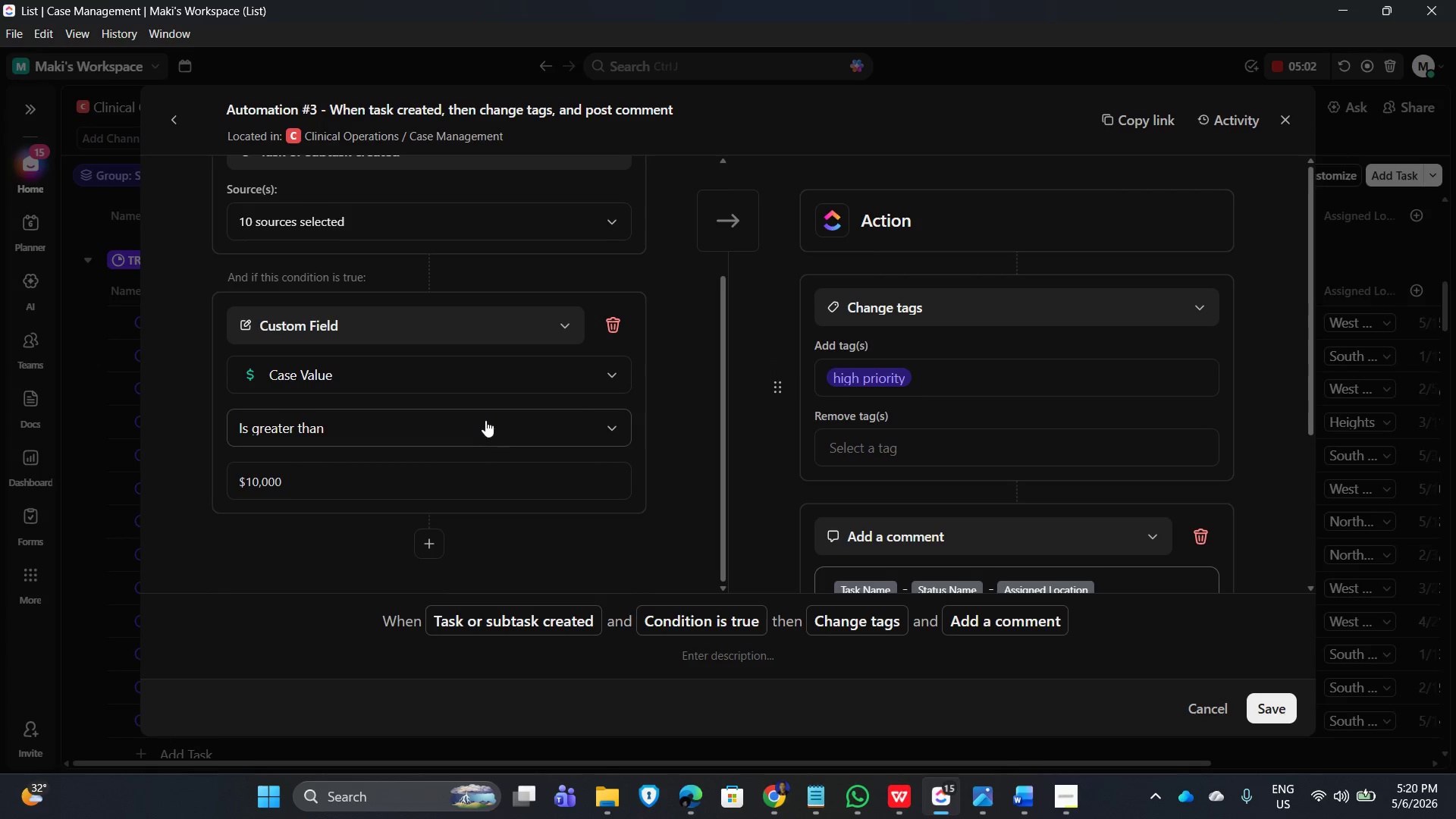 
scroll: coordinate [485, 420], scroll_direction: up, amount: 2.0
 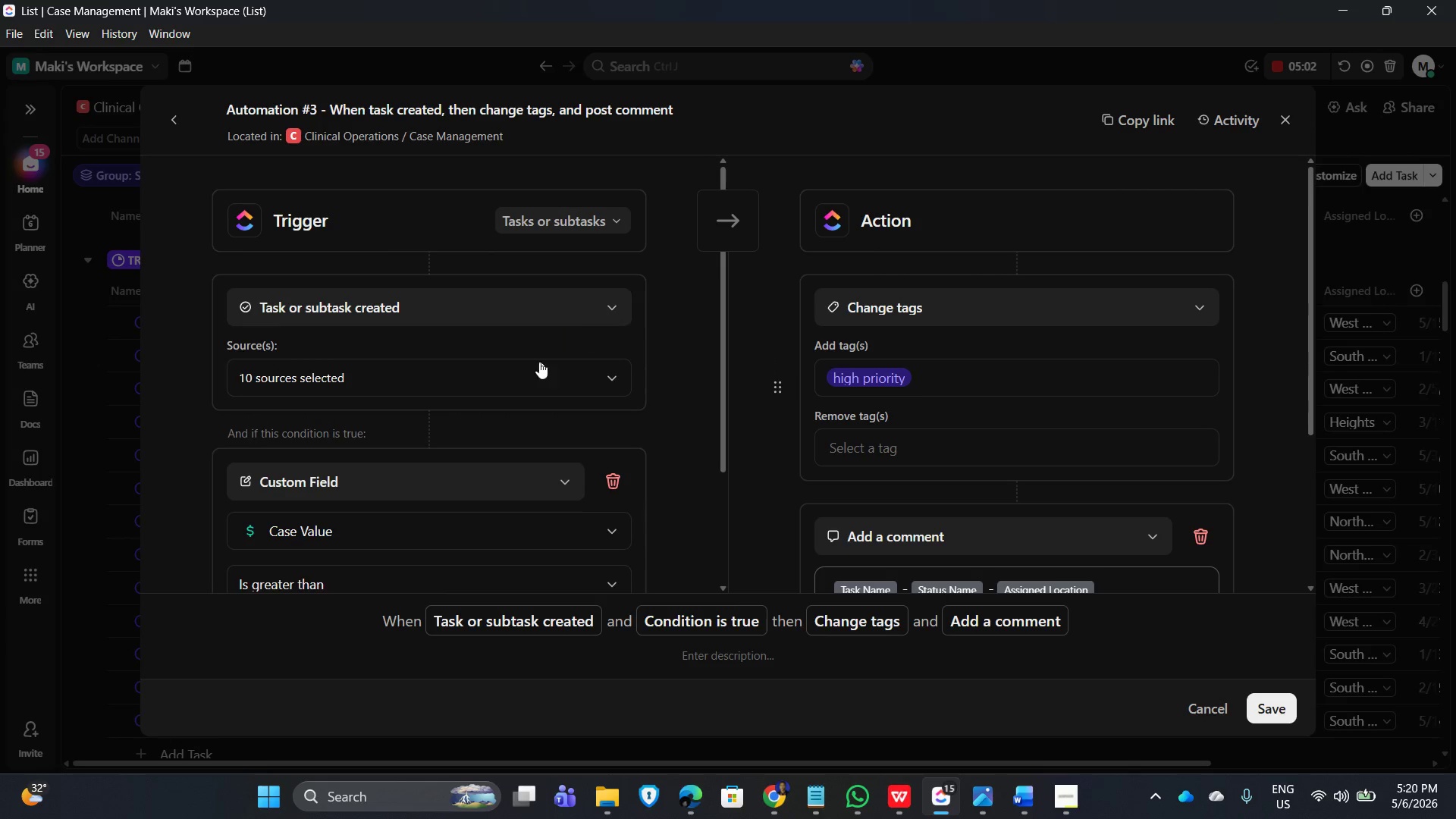 
scroll: coordinate [545, 401], scroll_direction: down, amount: 2.0
 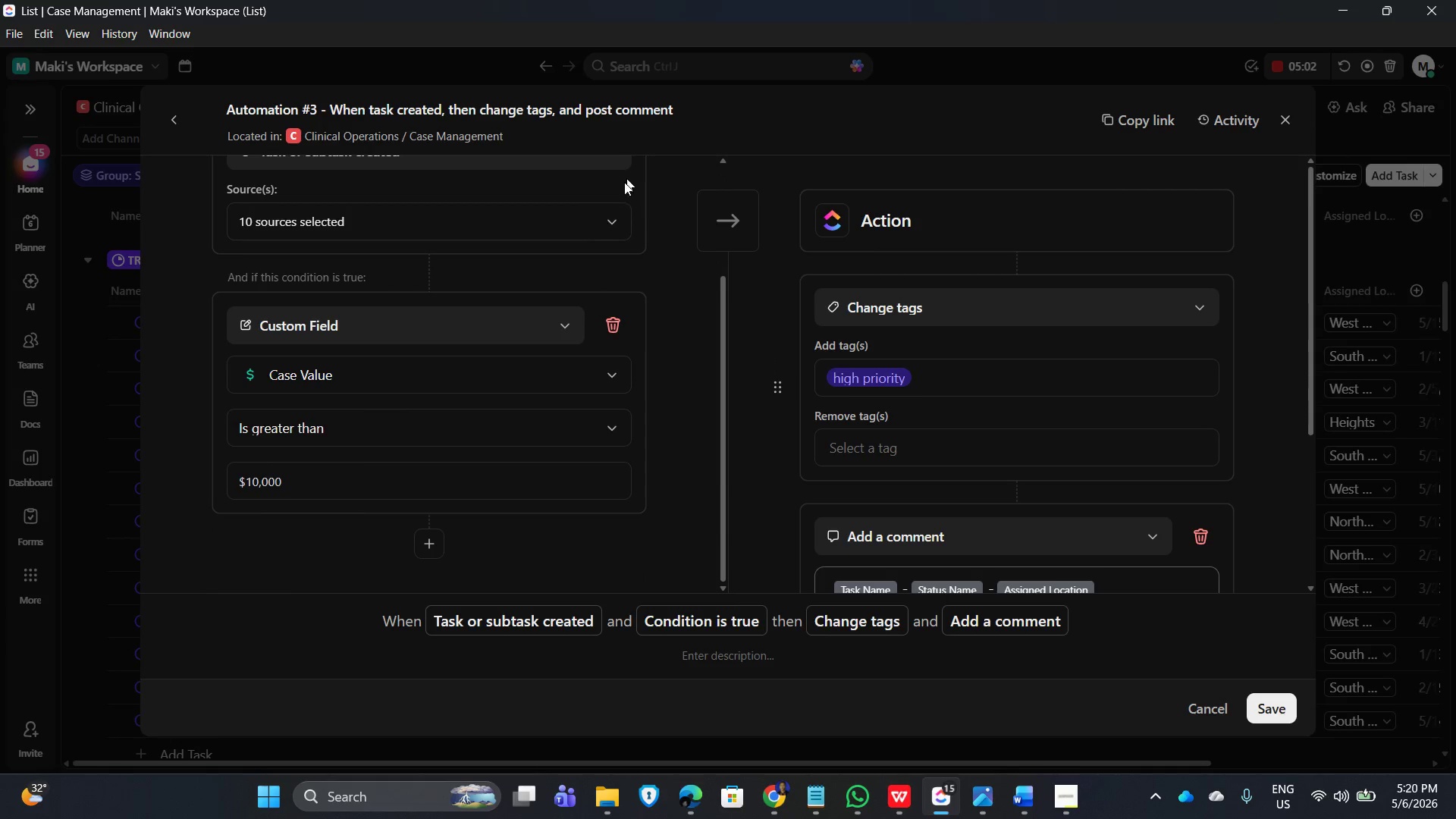 
scroll: coordinate [562, 315], scroll_direction: up, amount: 2.0
 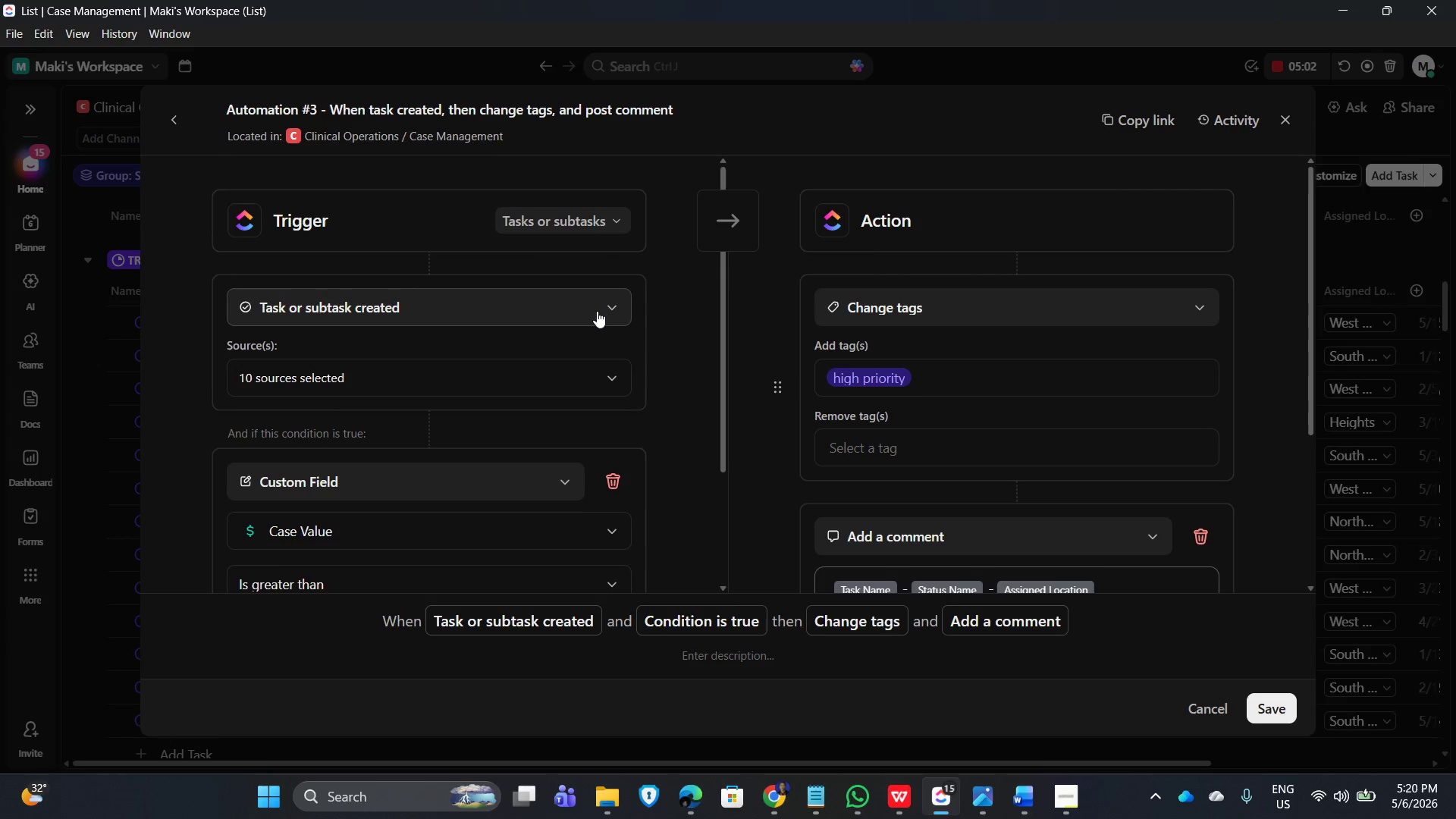 
left_click([598, 310])
 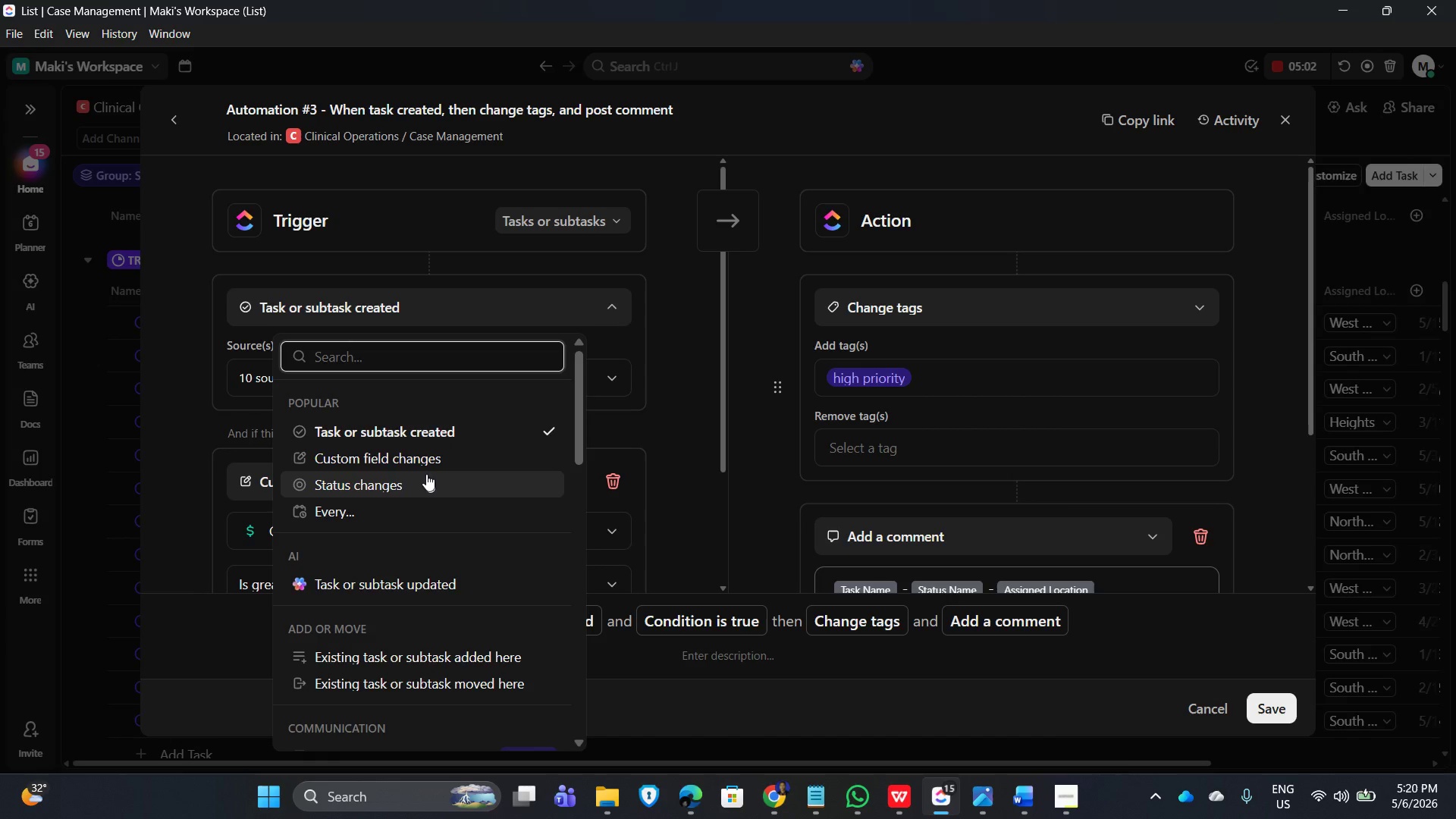 
left_click([428, 455])
 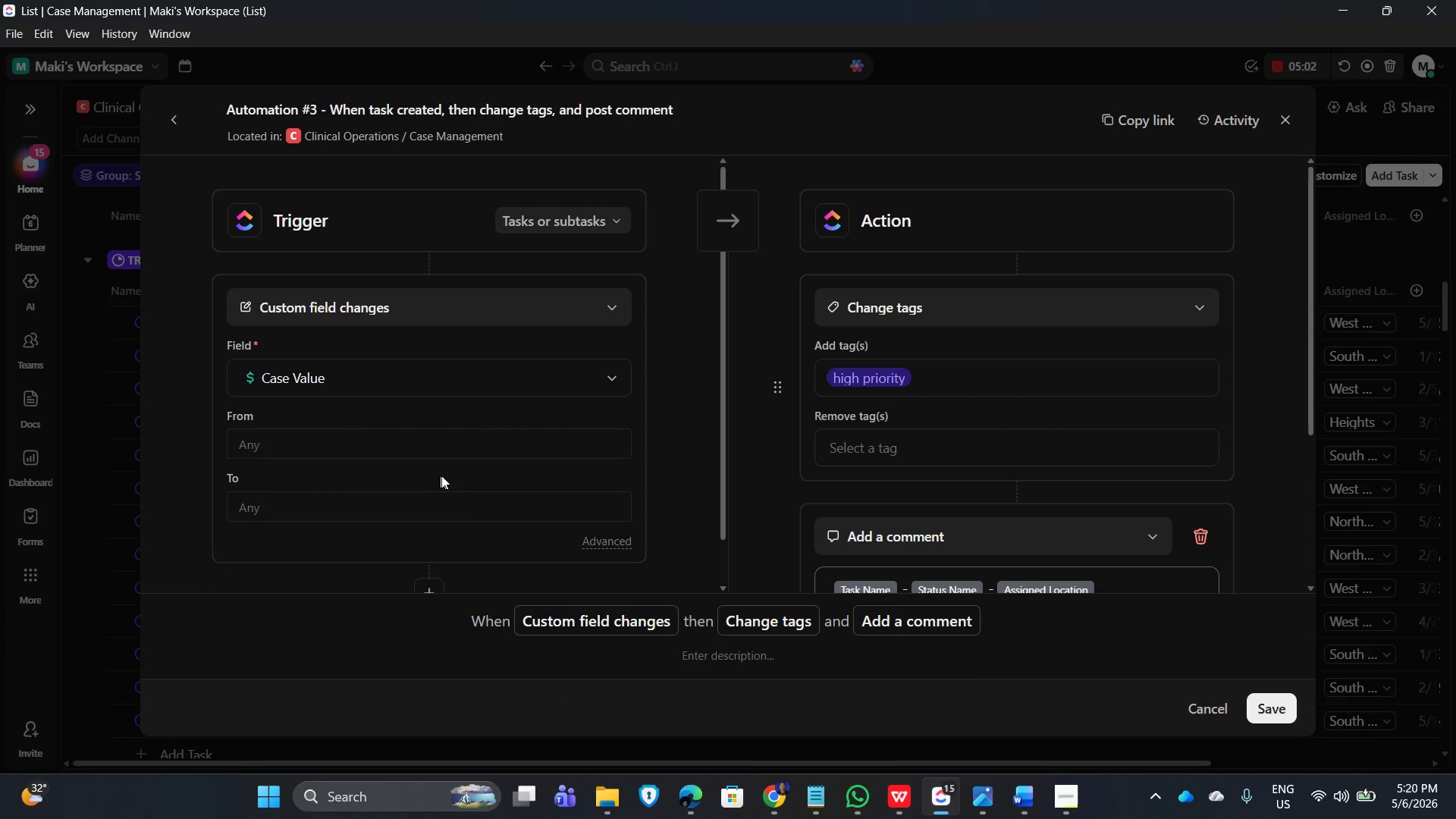 
scroll: coordinate [494, 534], scroll_direction: down, amount: 10.0
 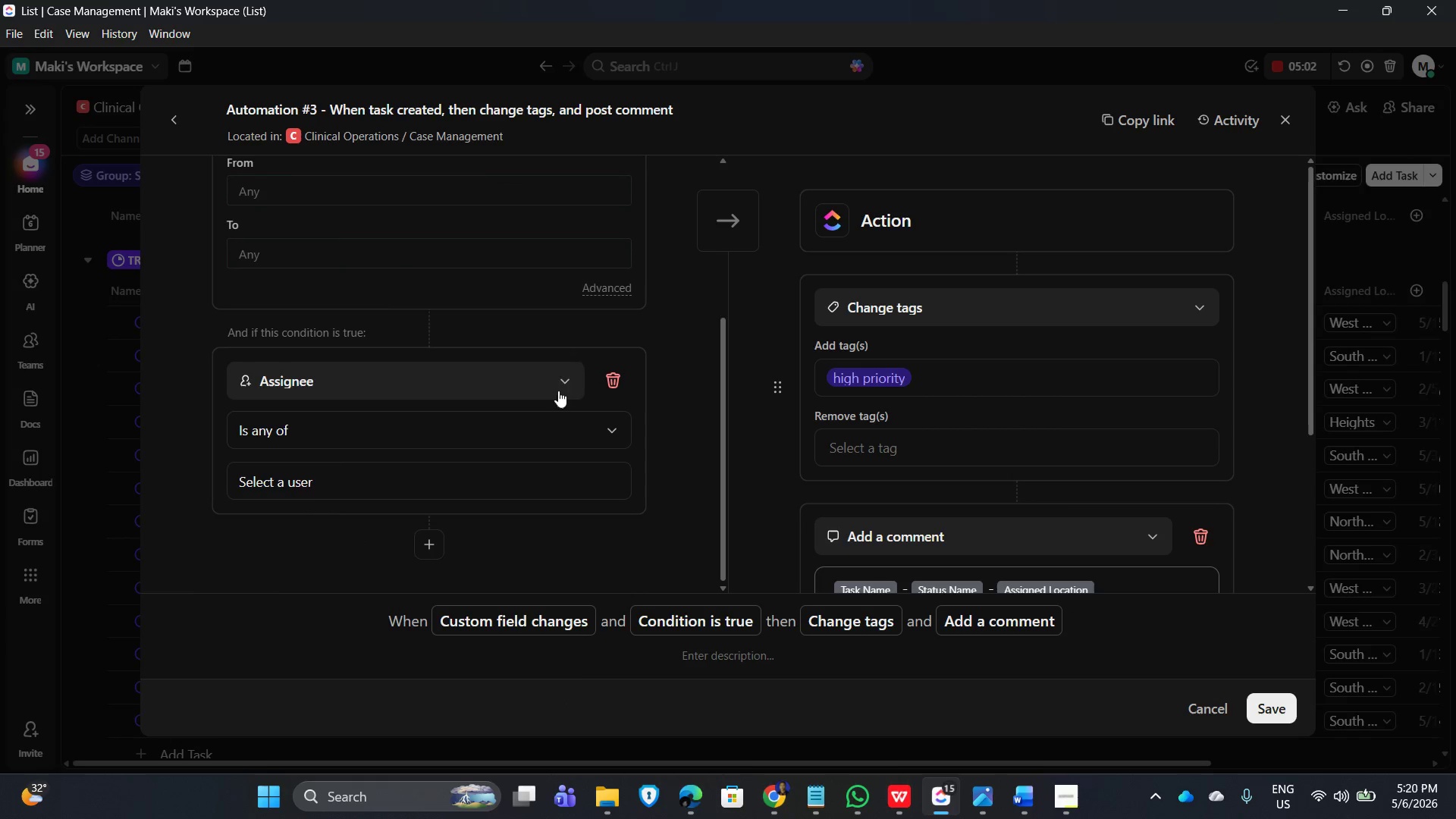 
left_click([560, 378])
 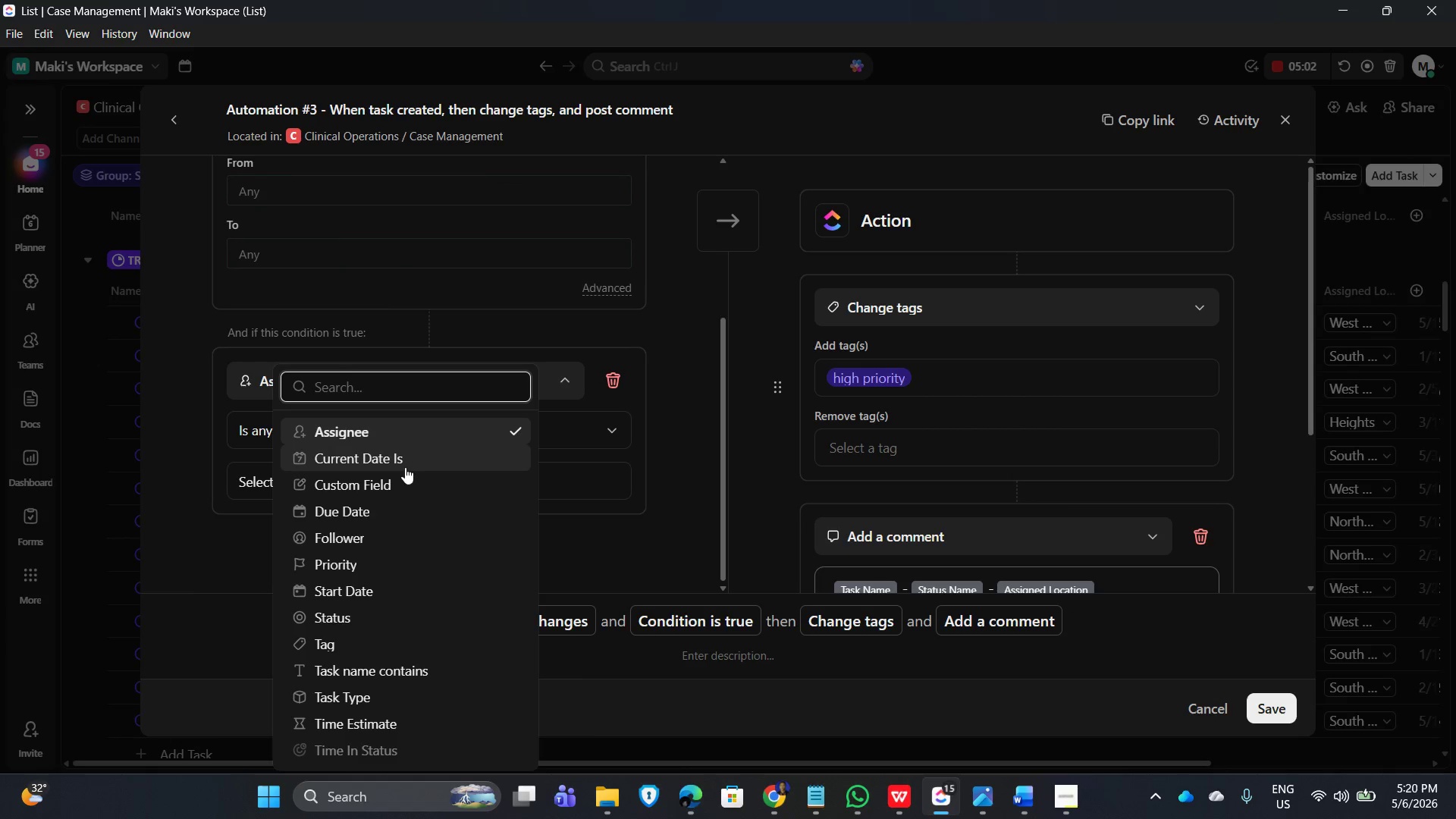 
left_click([401, 487])
 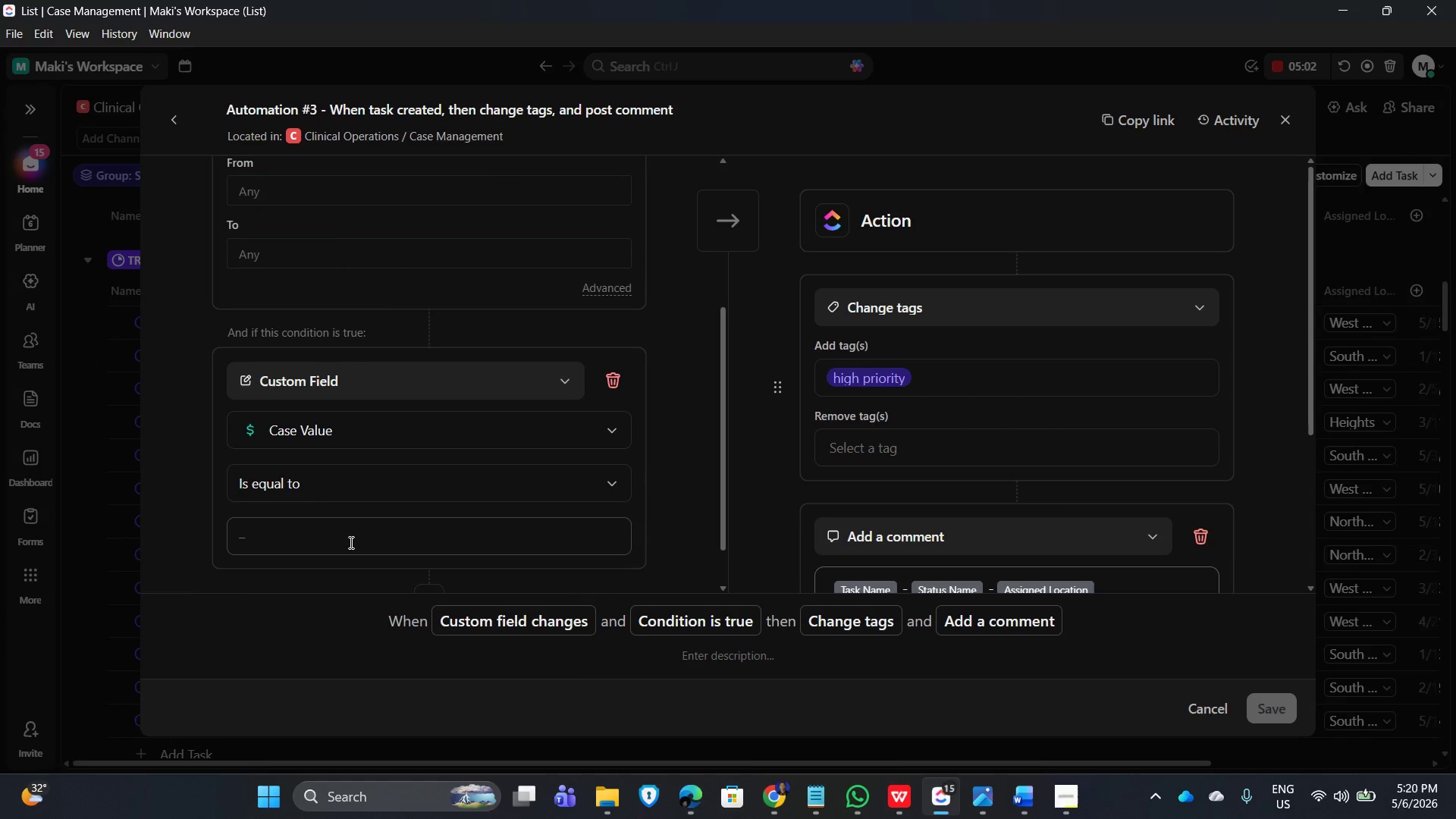 
left_click([493, 474])
 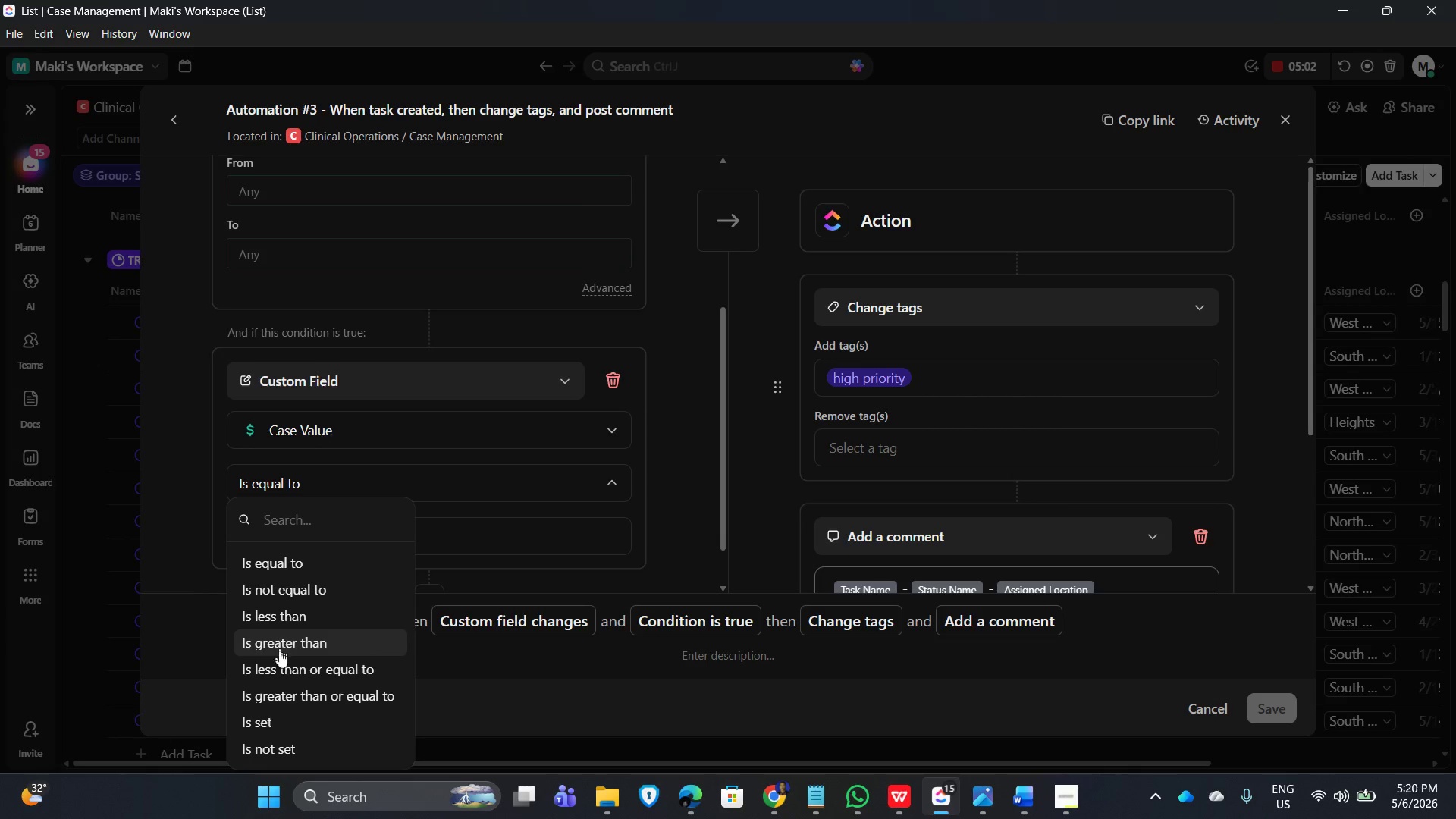 
left_click([284, 643])
 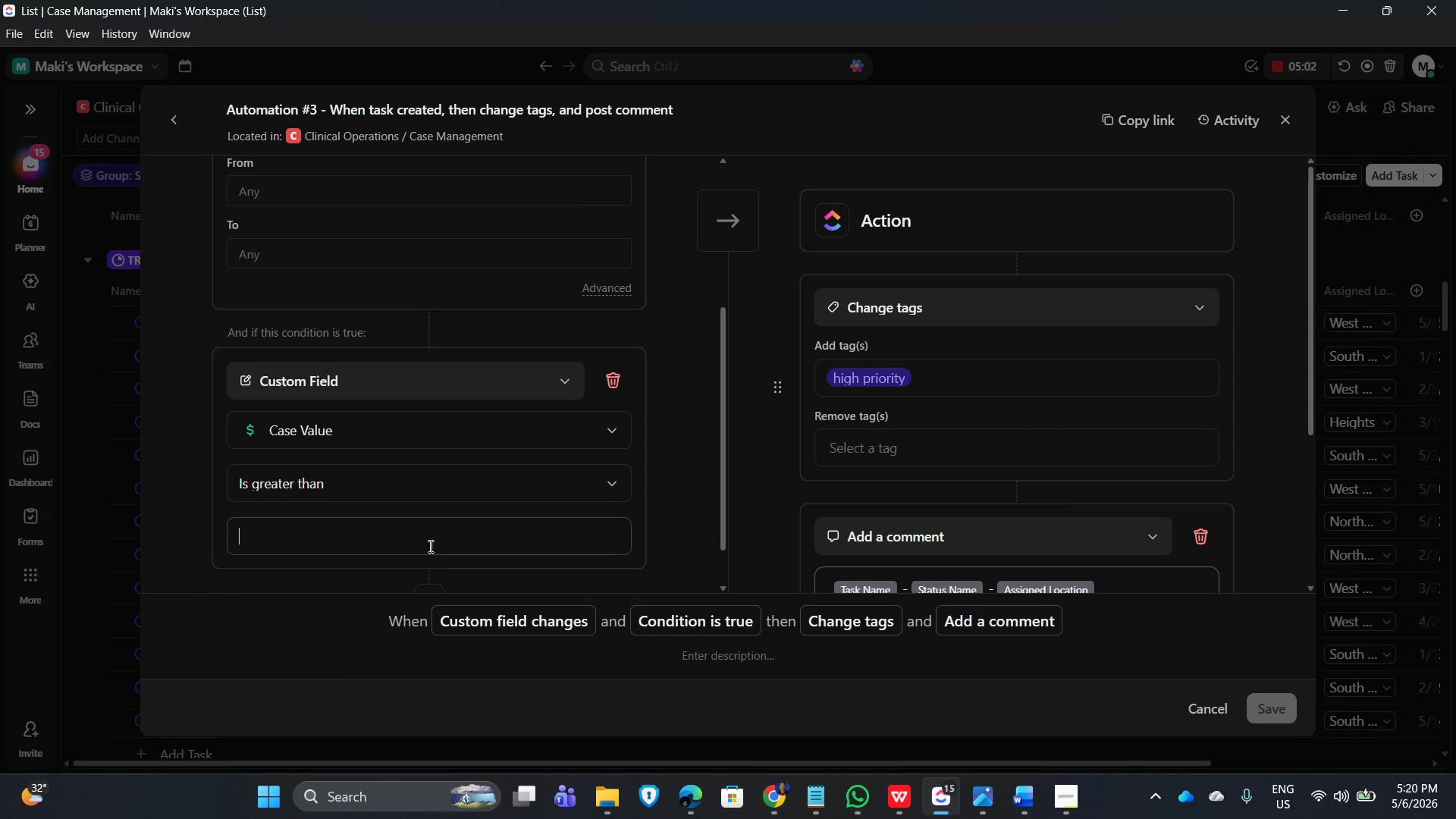 
key(Numpad1)
 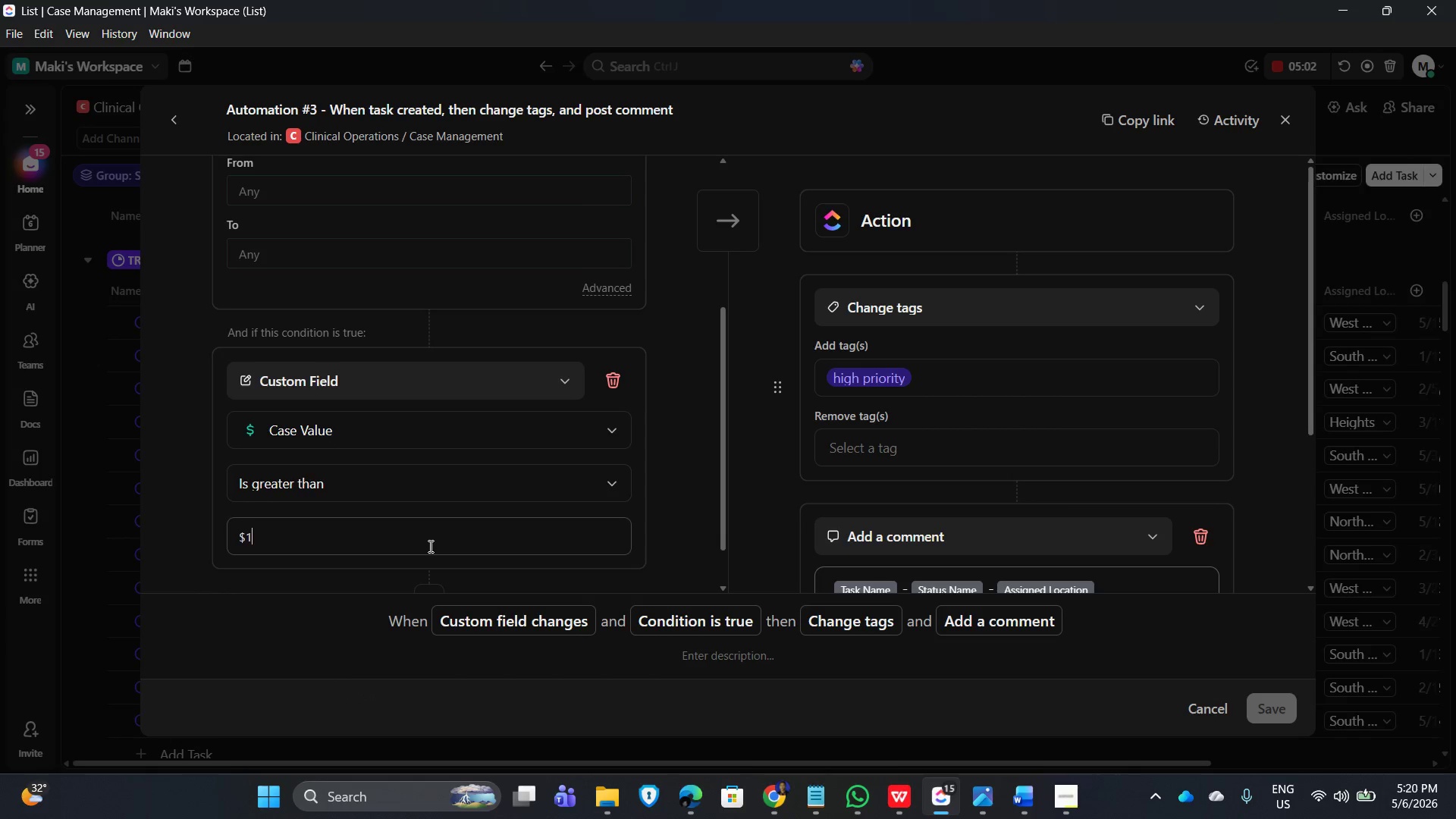 
key(Numpad0)
 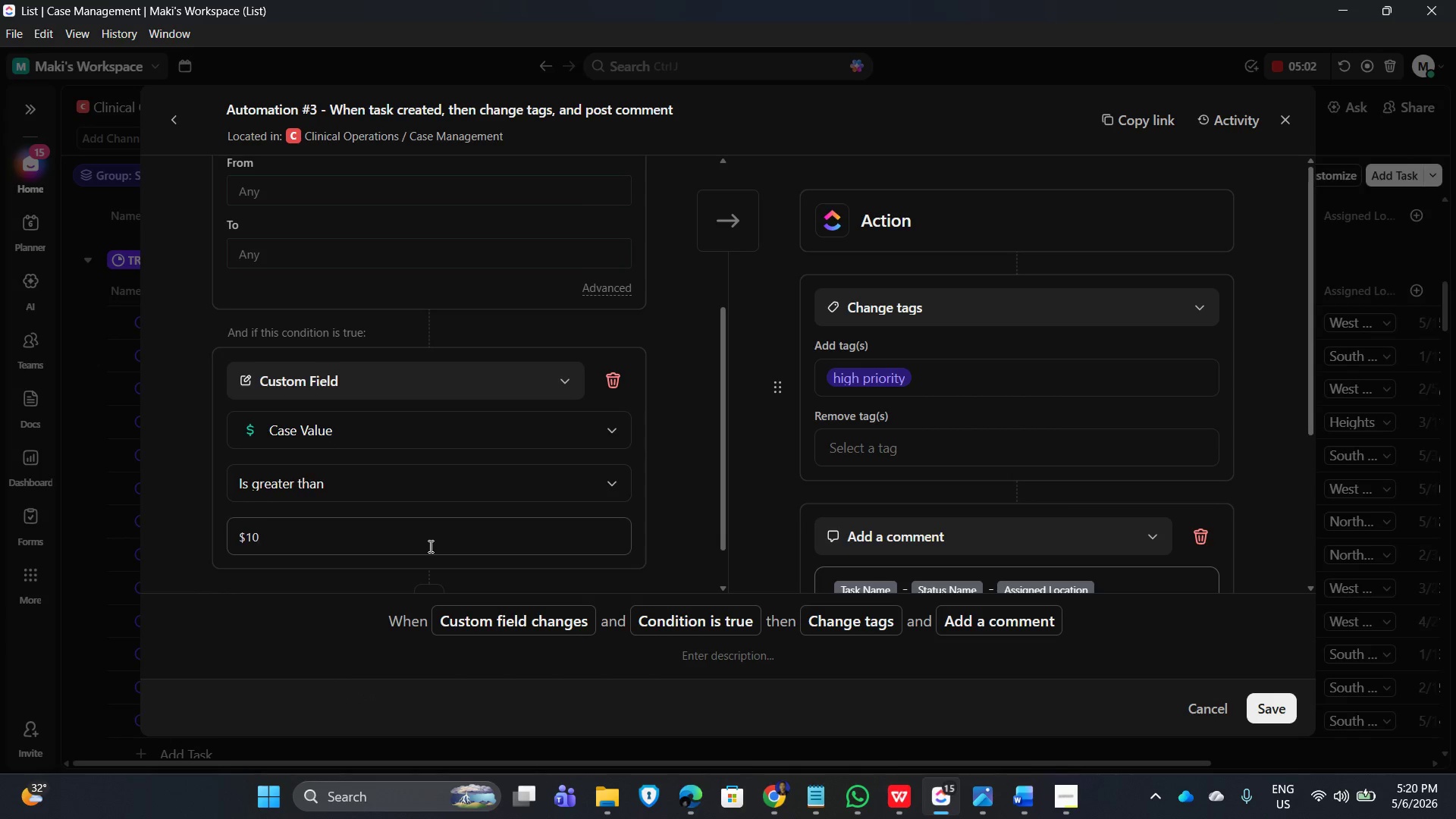 
key(Numpad0)
 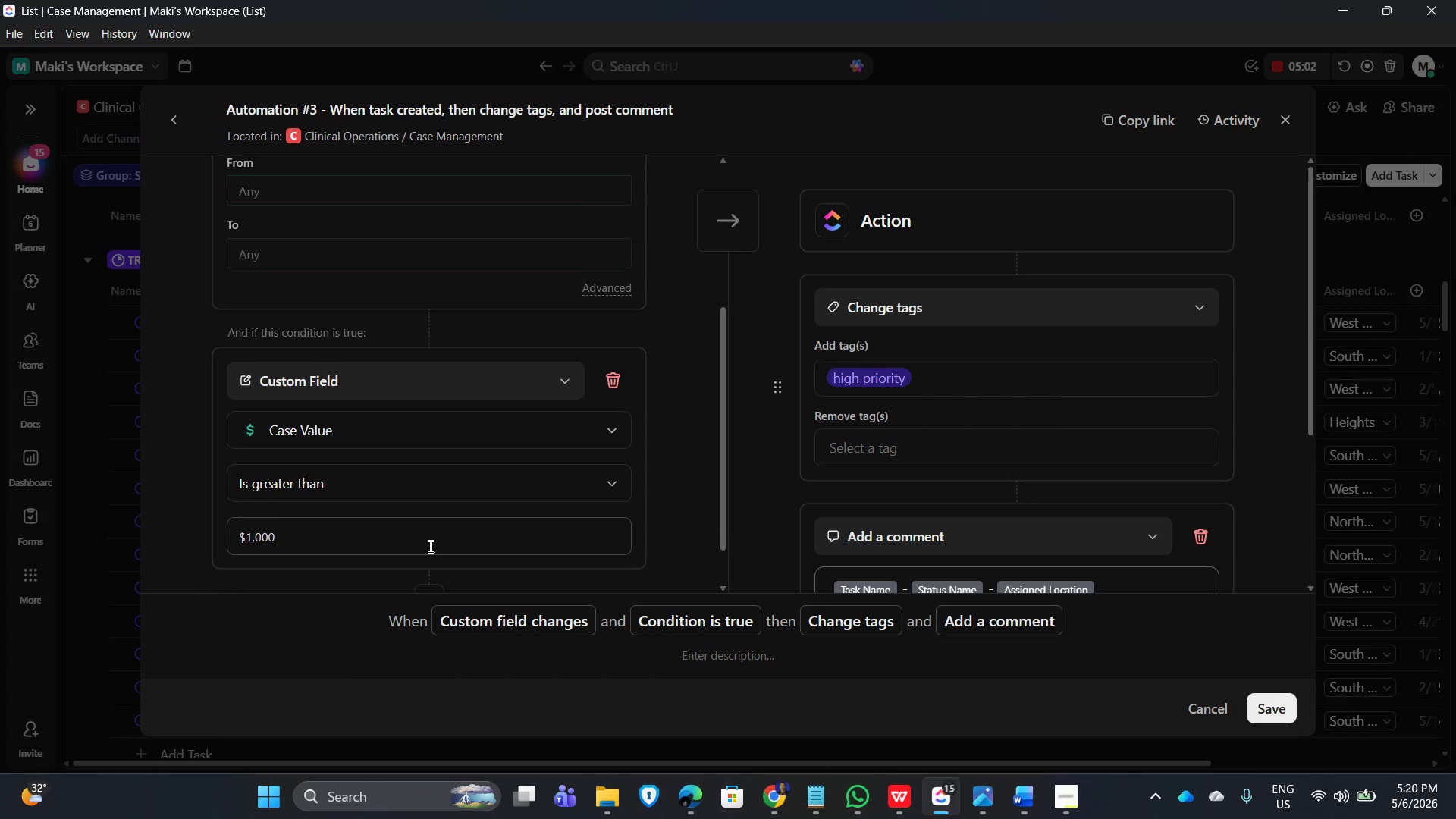 
key(Numpad0)
 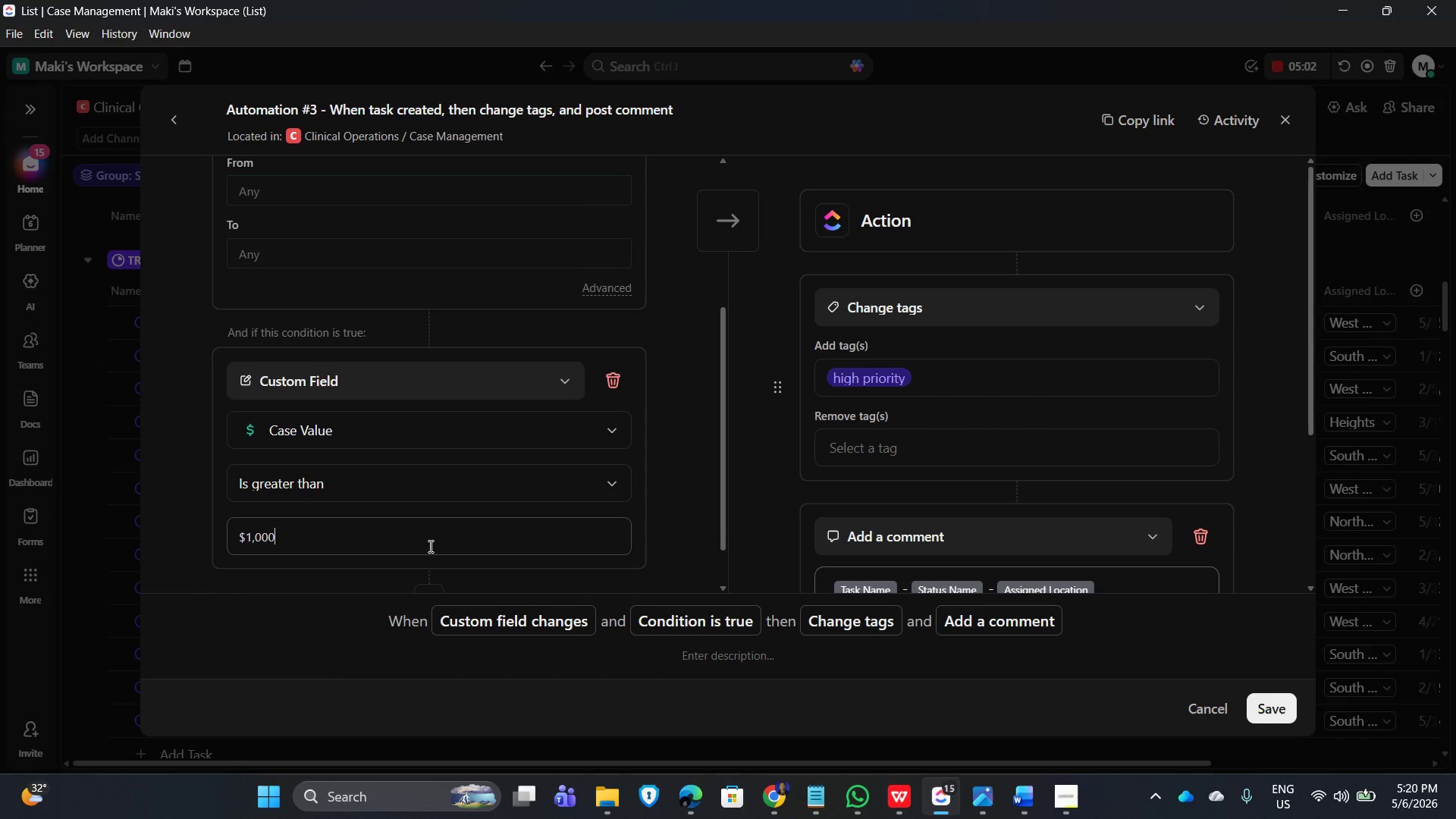 
key(Numpad0)
 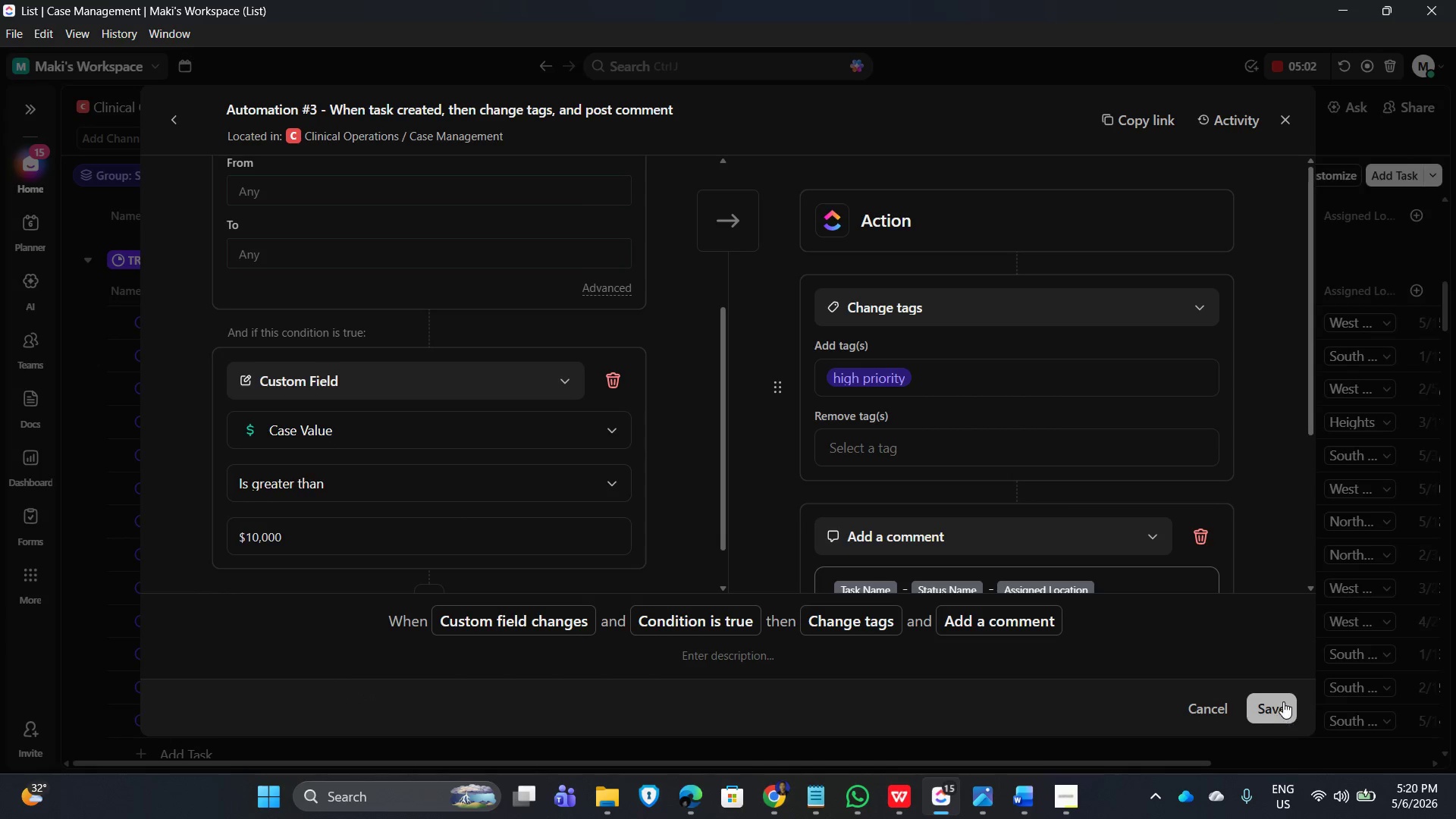 
left_click([1279, 700])
 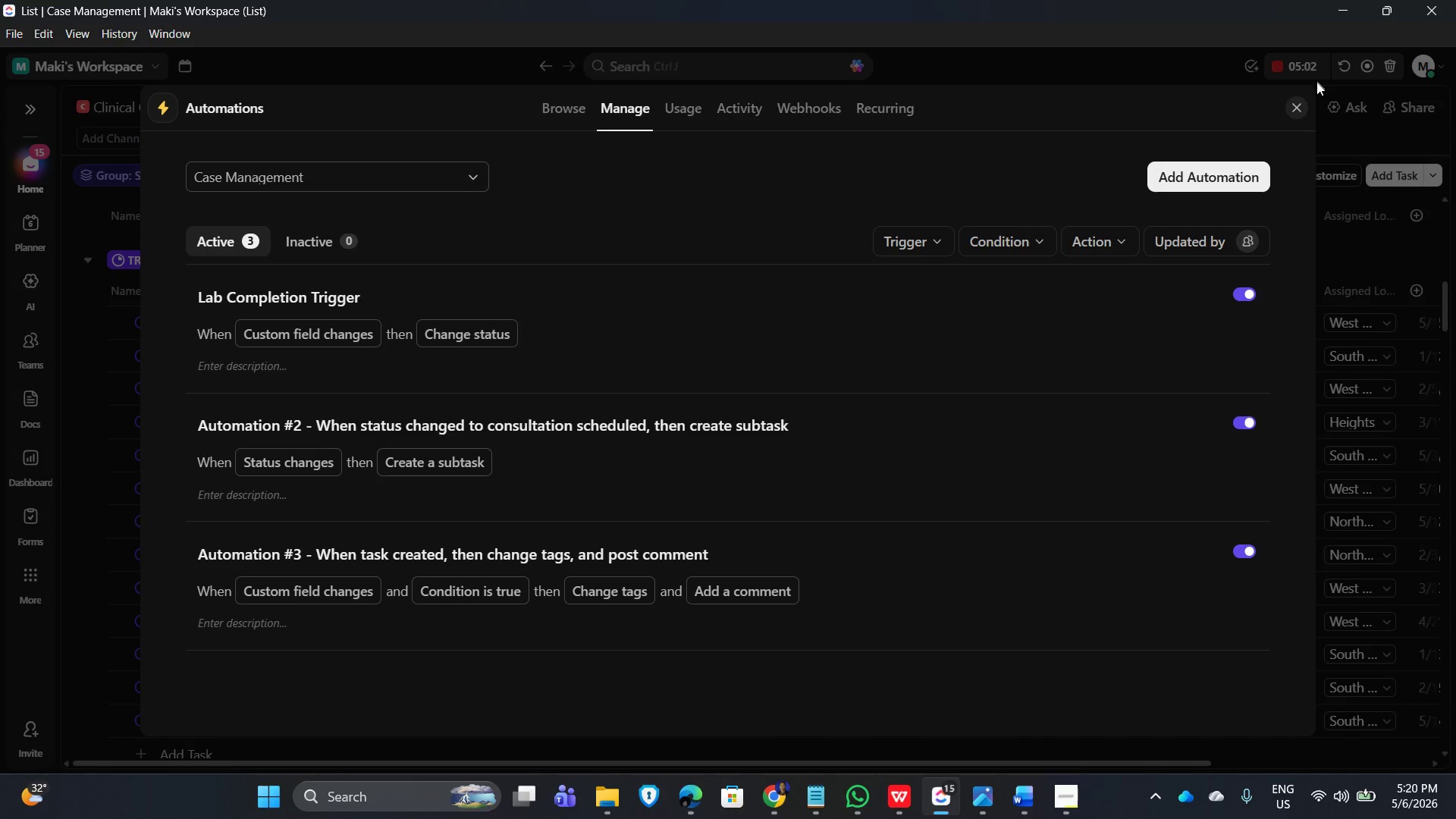 
left_click([1301, 107])
 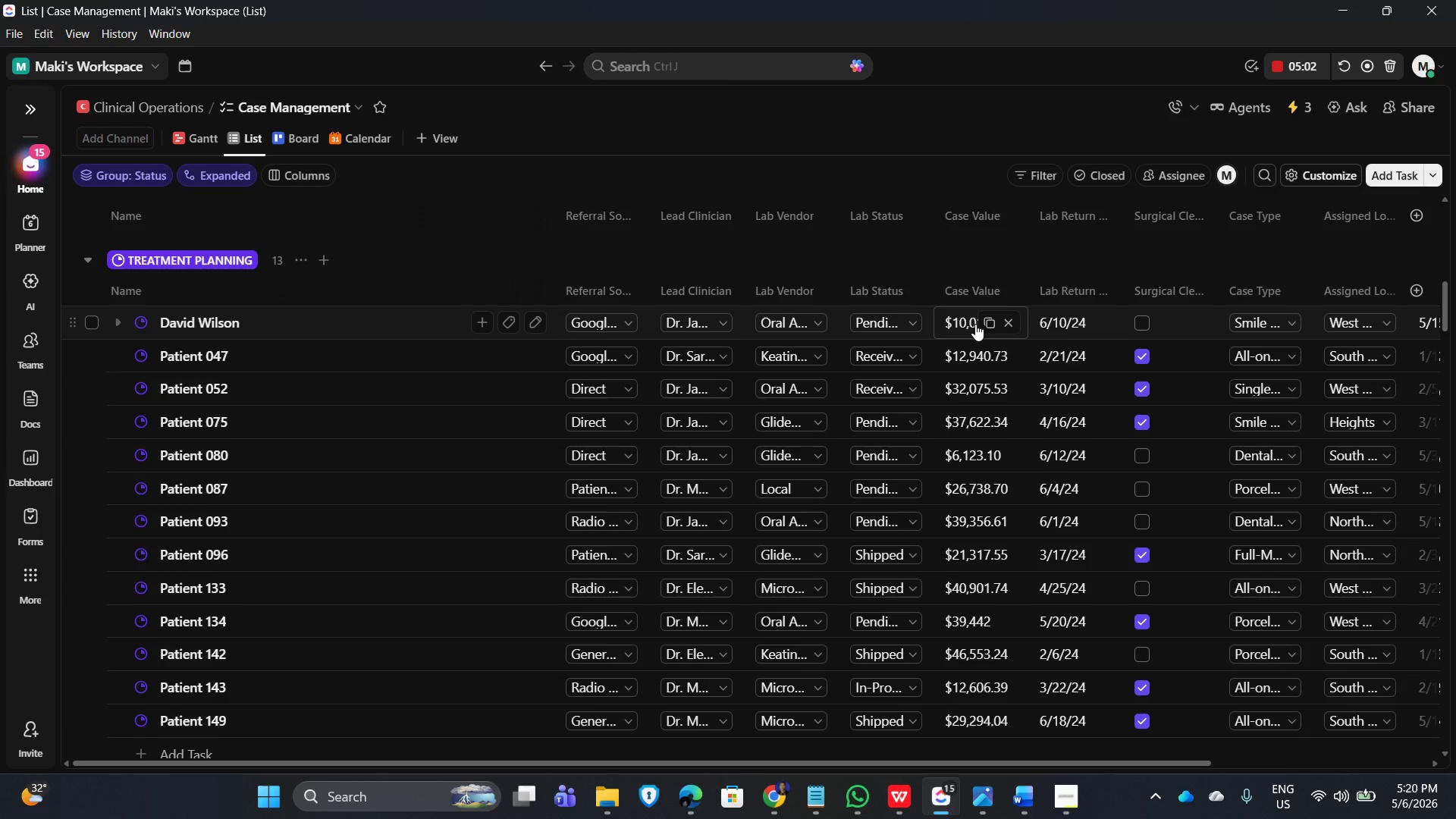 
wait(5.06)
 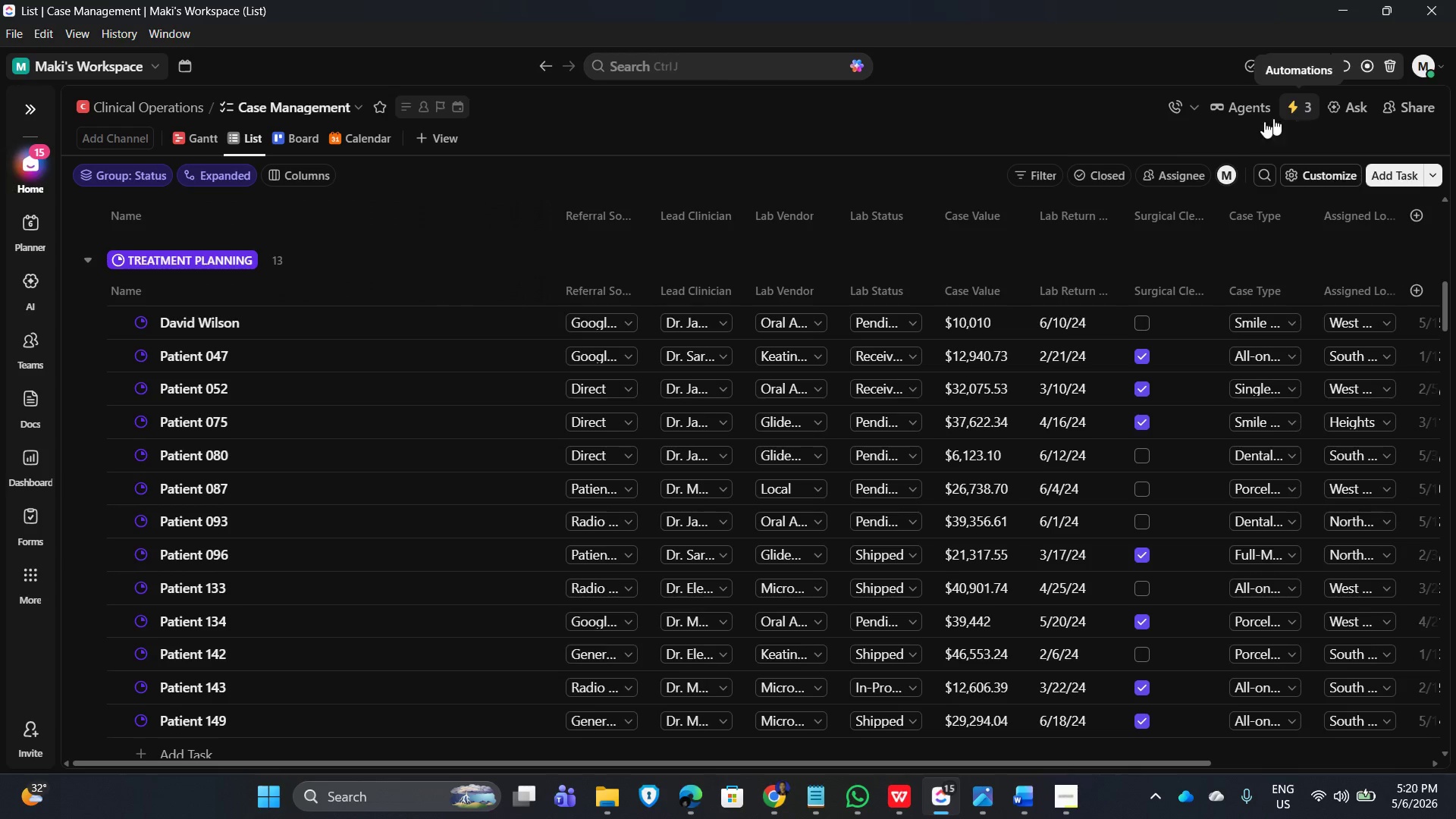 
left_click([1273, 63])
 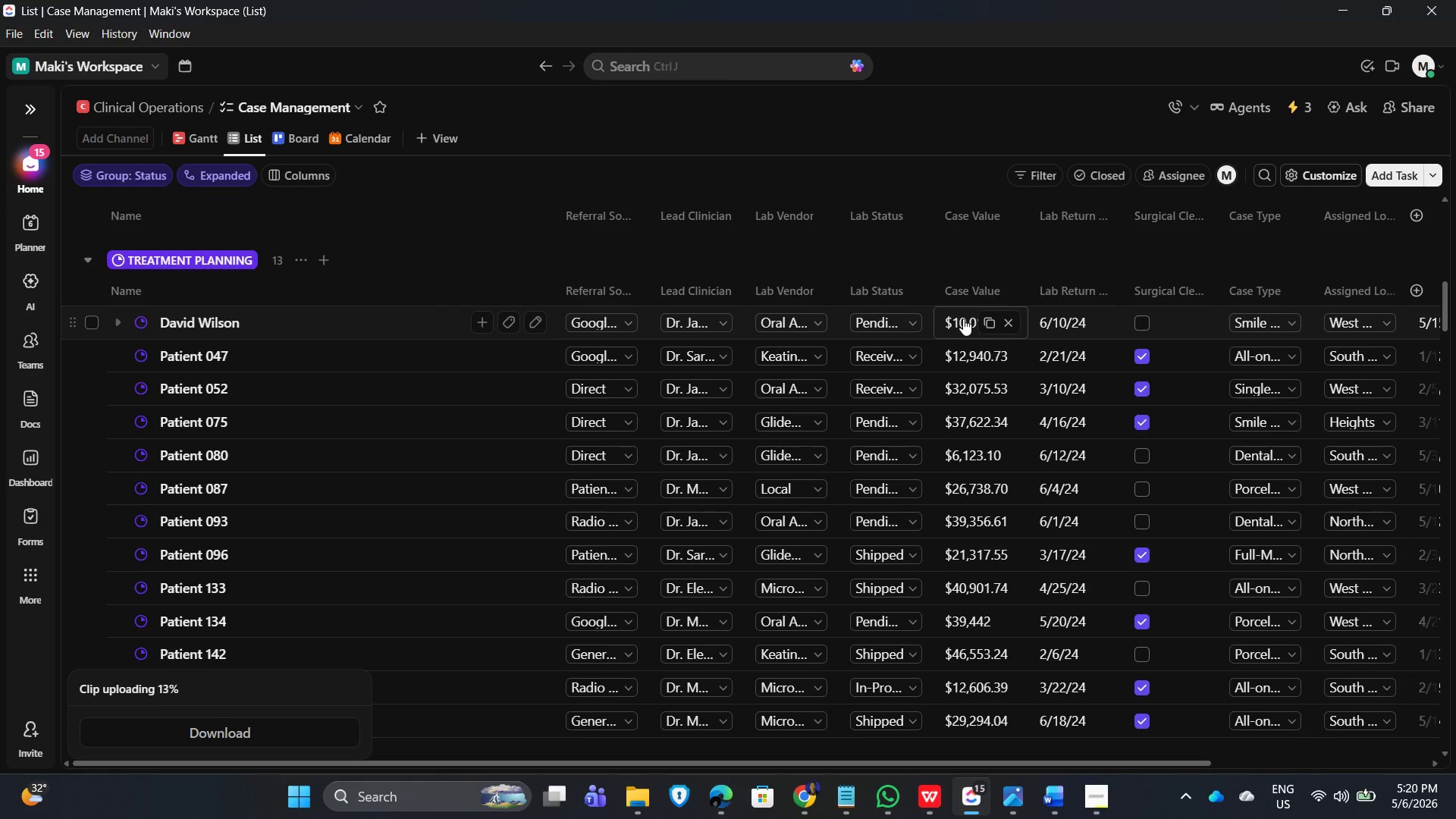 
left_click([963, 318])
 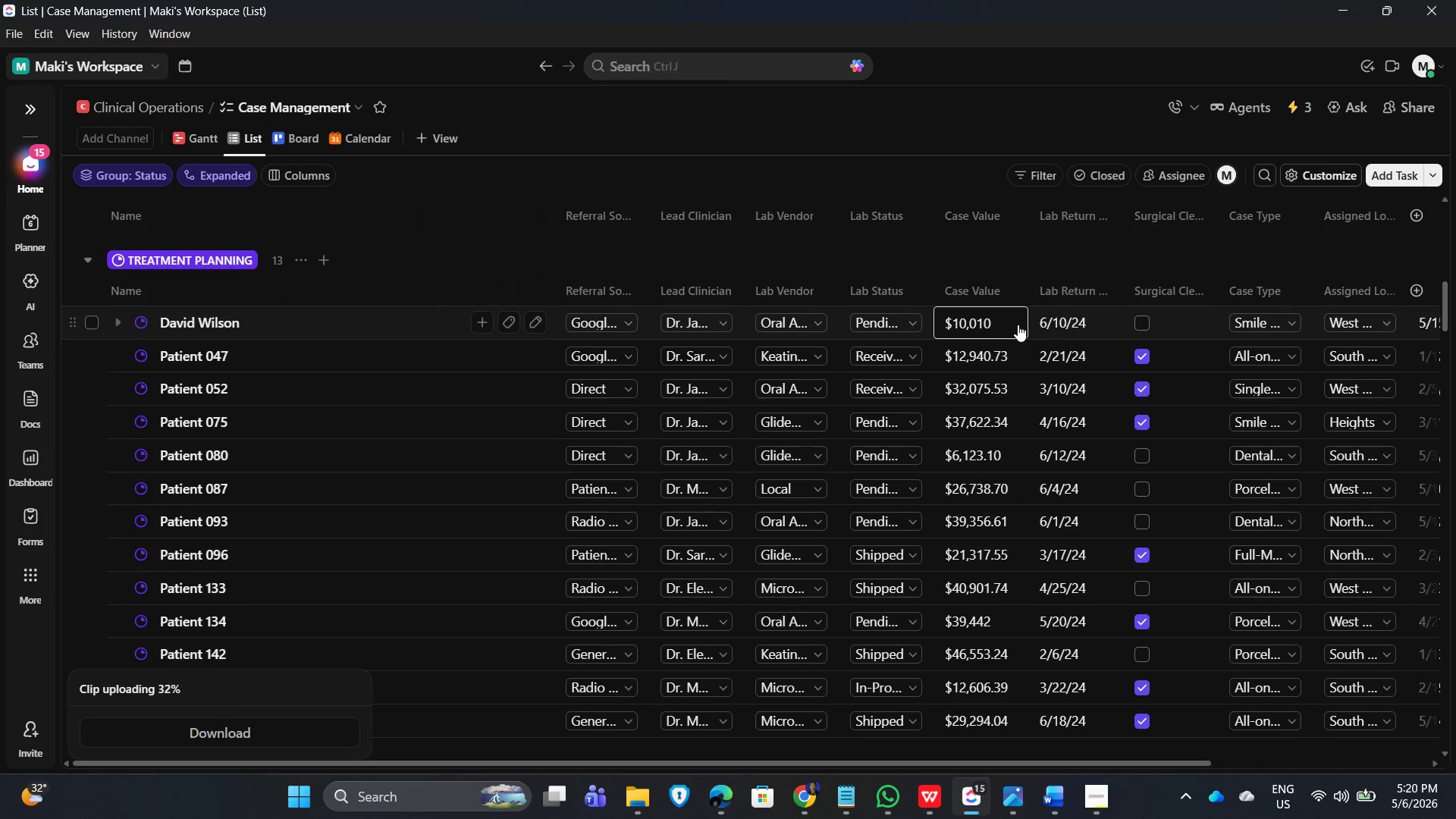 
key(Backspace)
 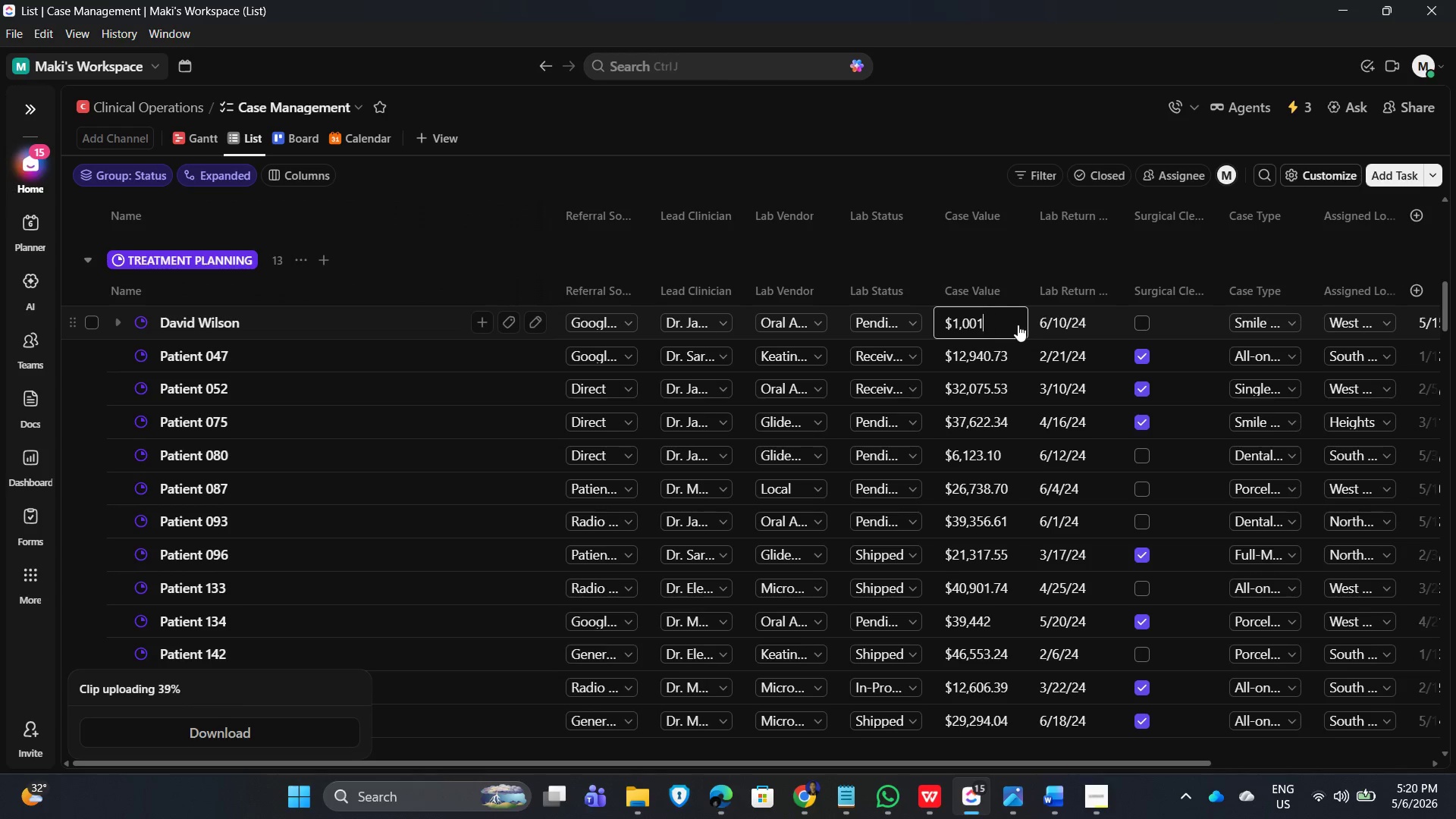 
key(Backspace)
 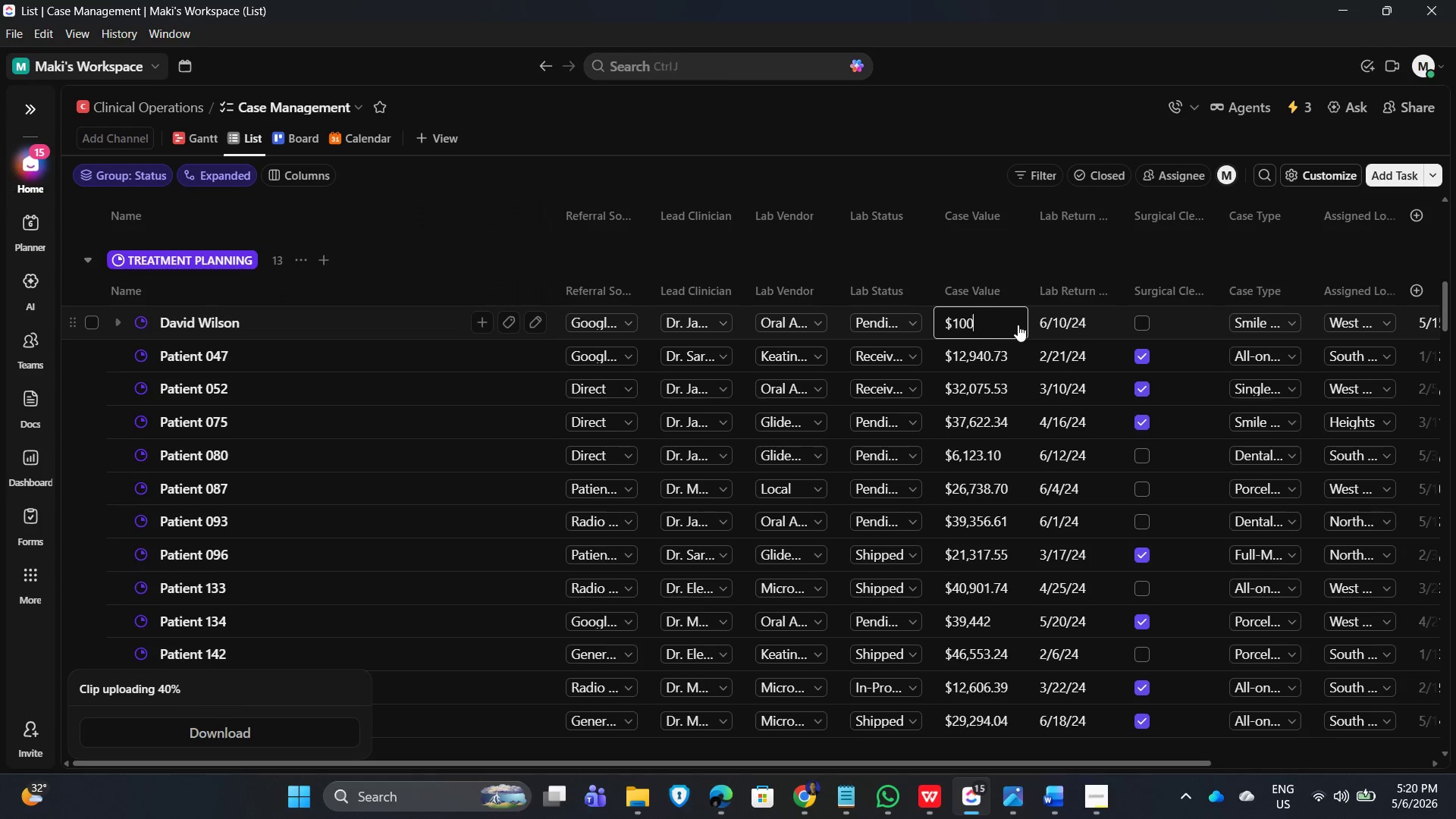 
key(Backspace)
 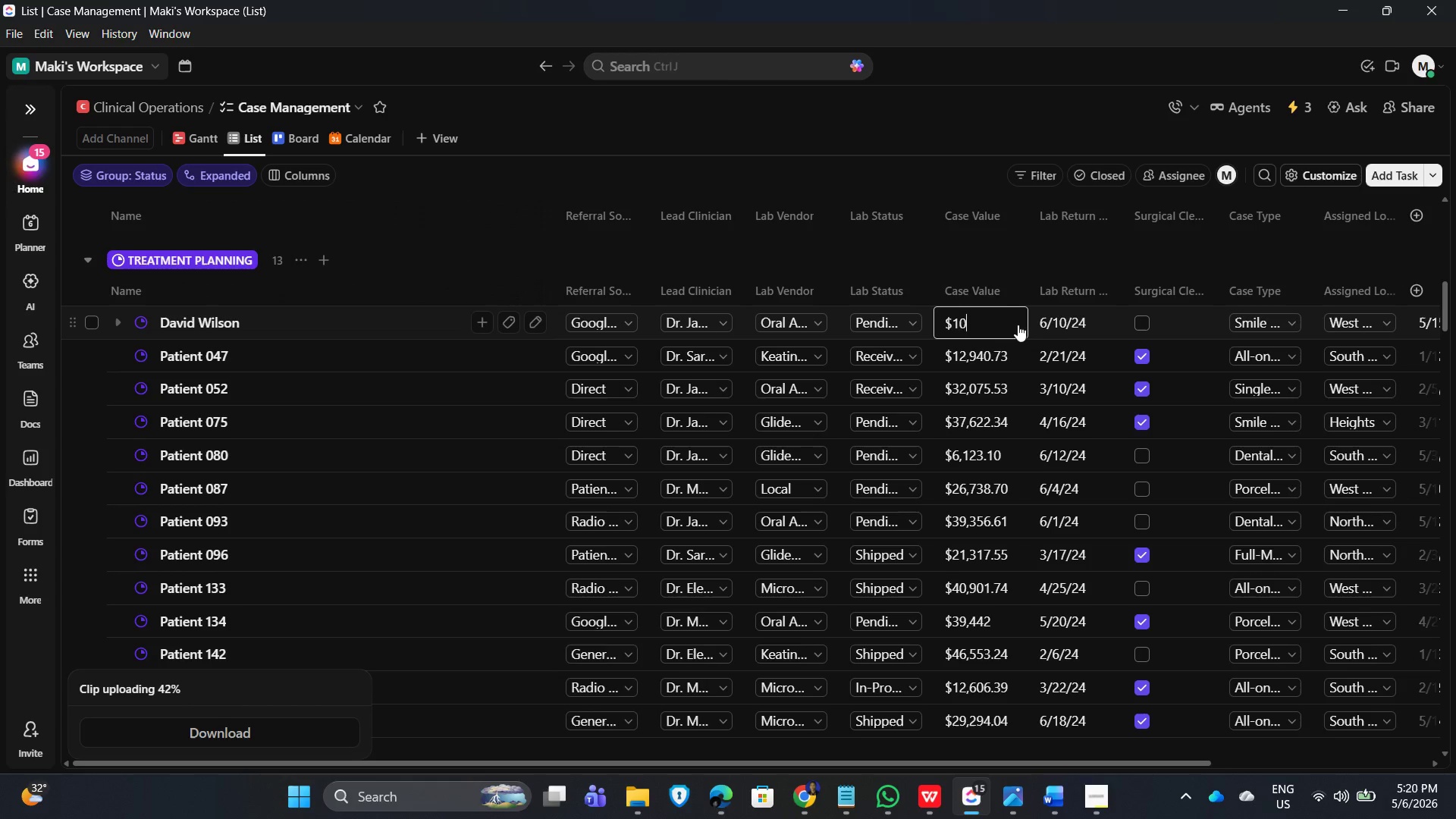 
key(Backspace)
 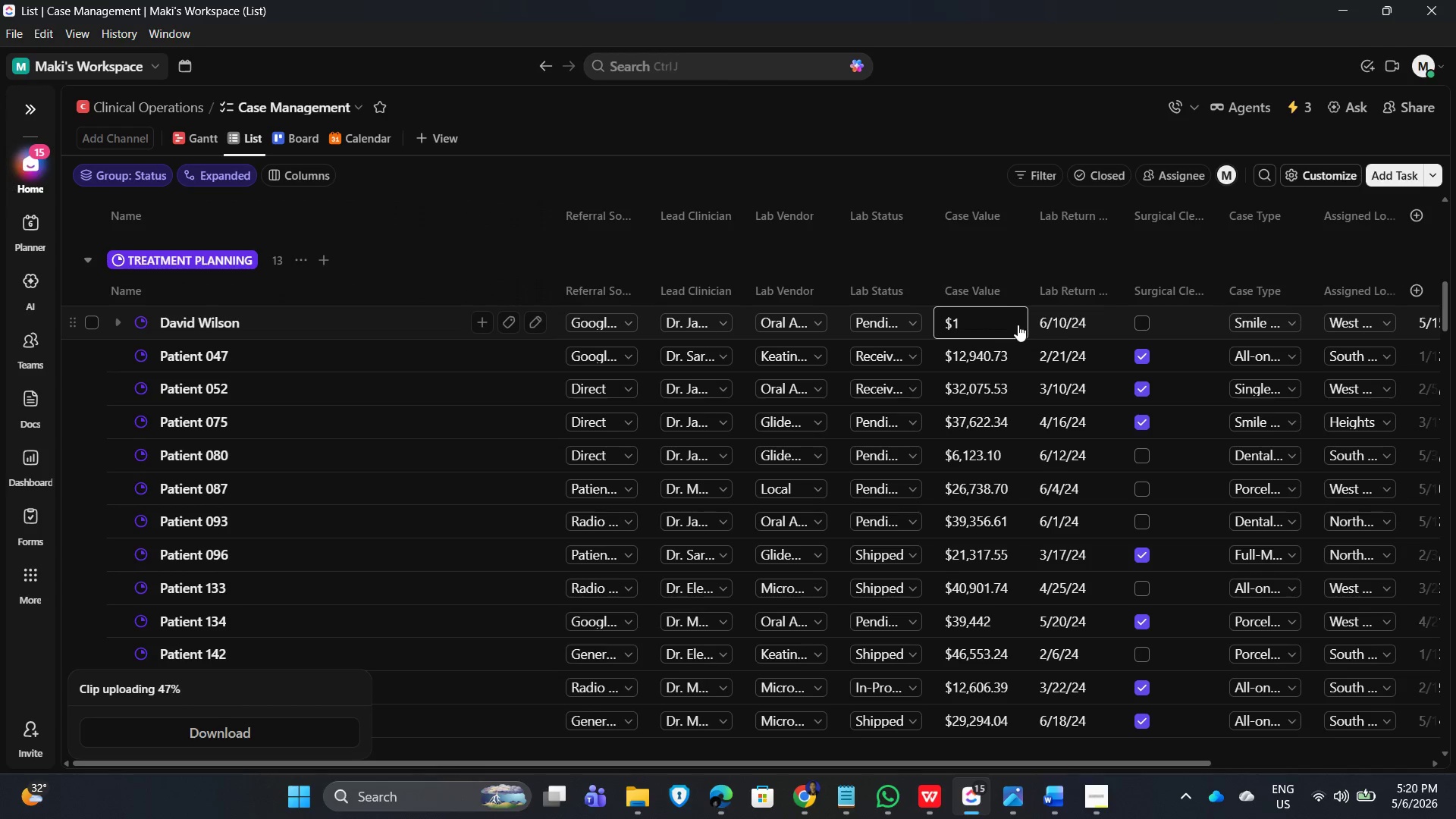 
key(Numpad9)
 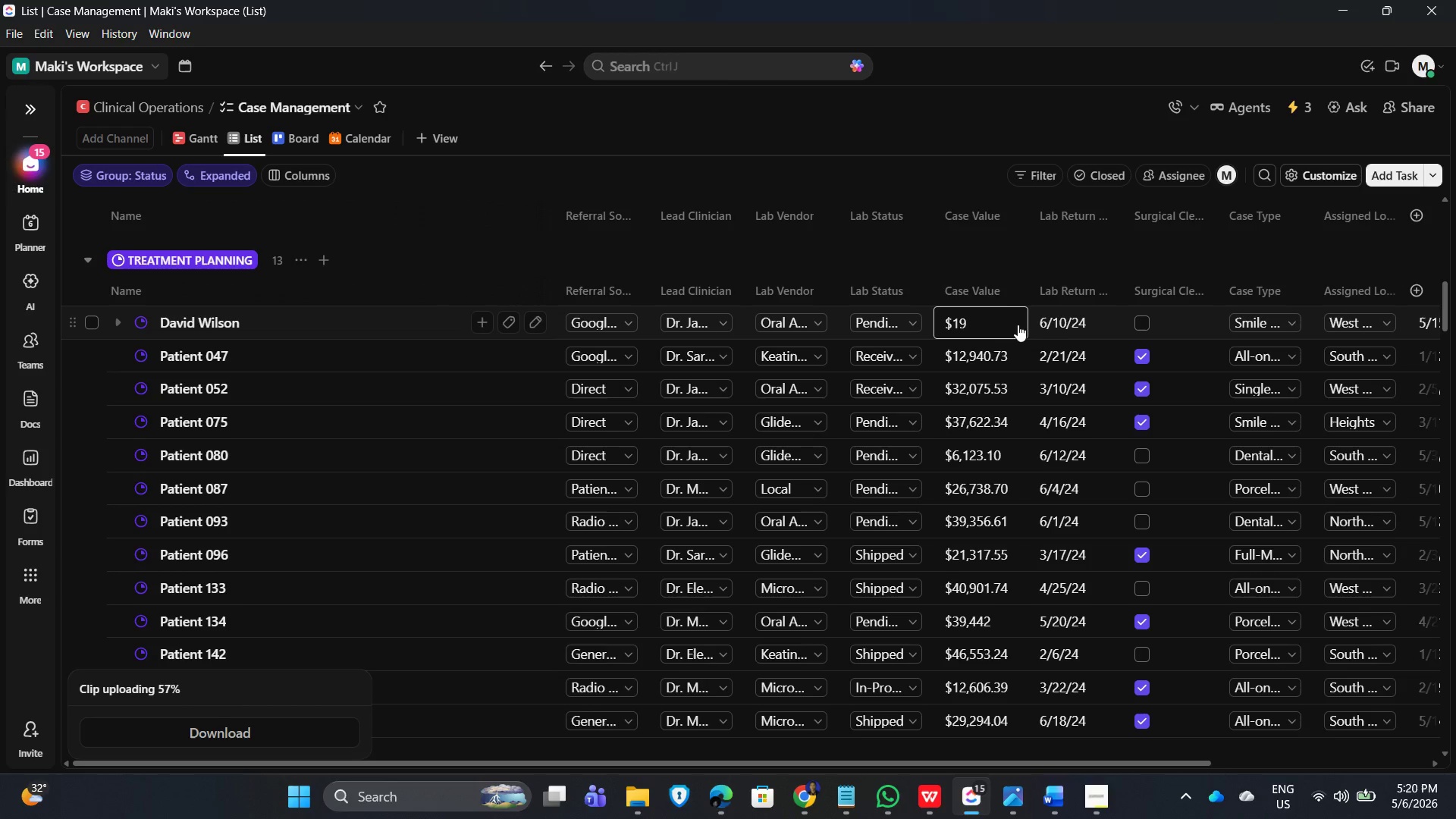 
key(Backspace)
 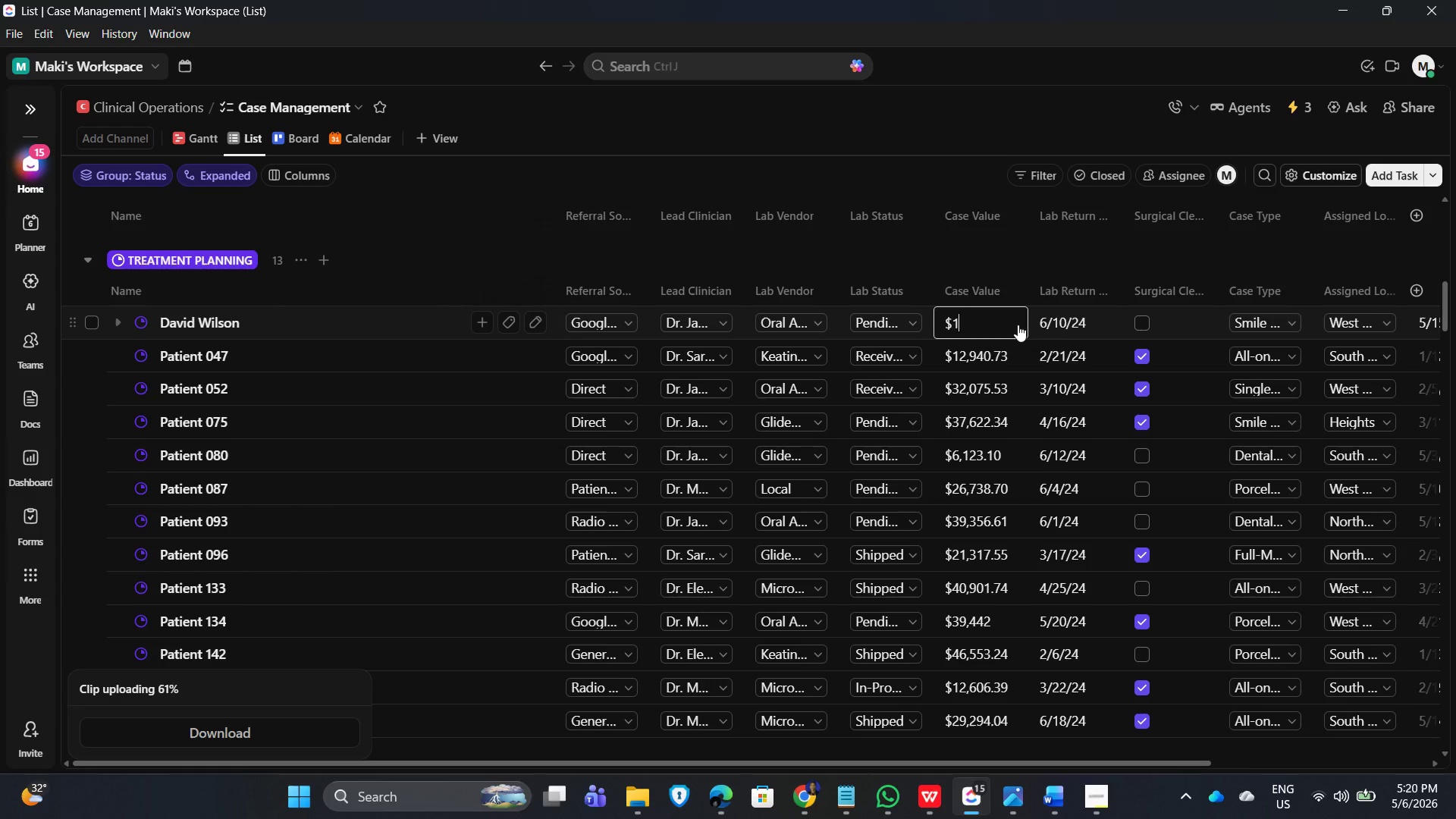 
key(Backspace)
 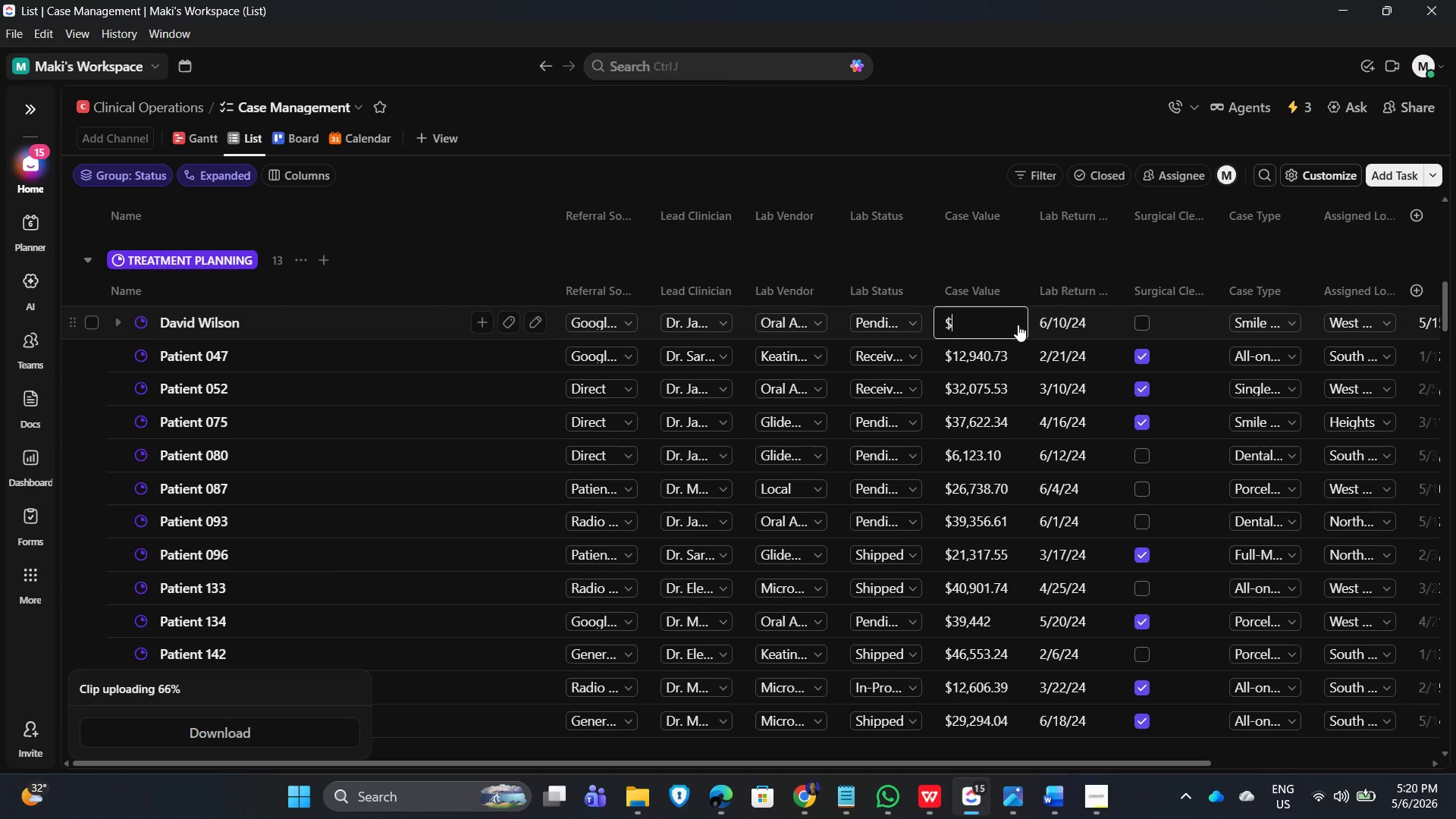 
key(Numpad9)
 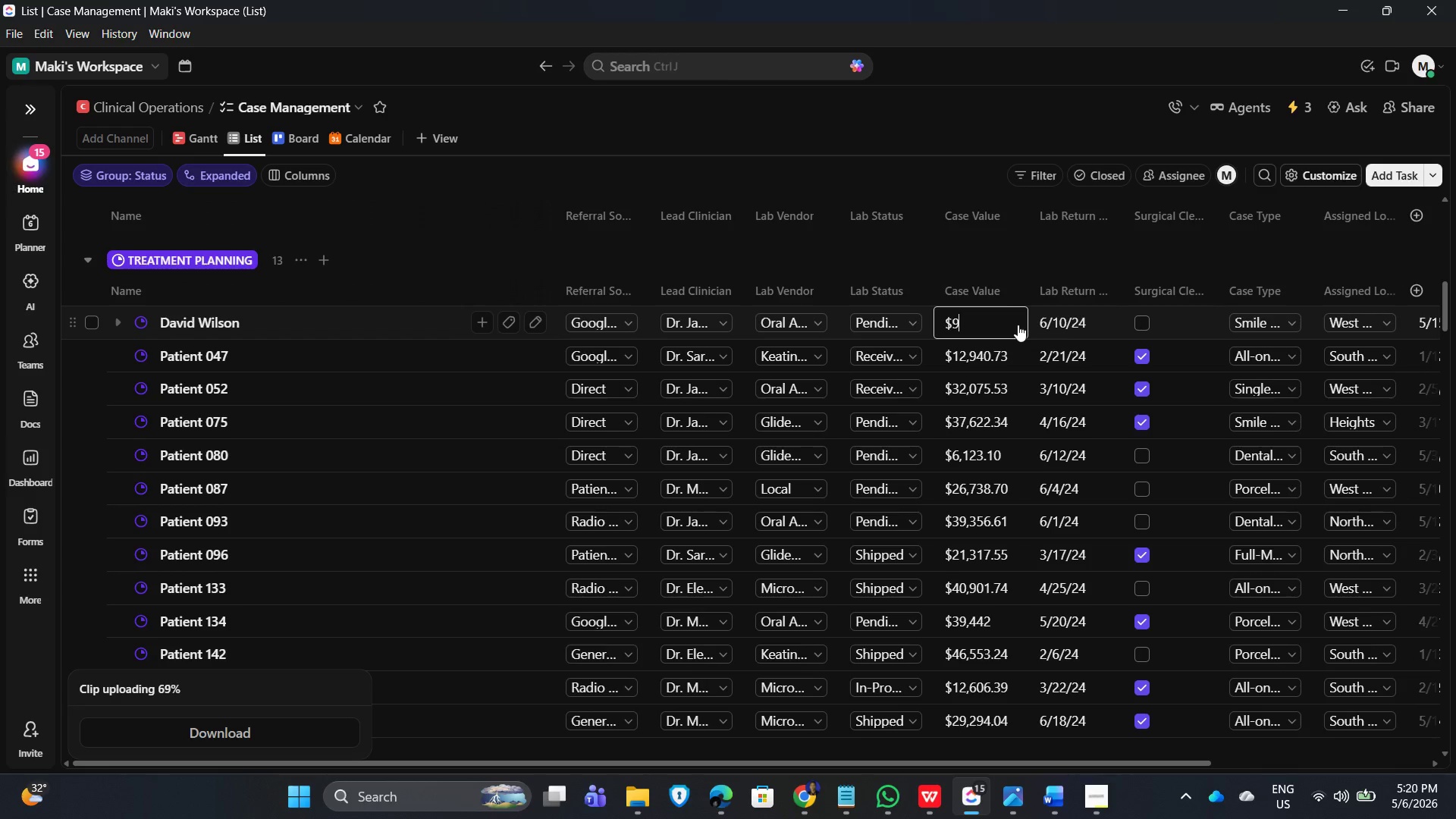 
key(Numpad0)
 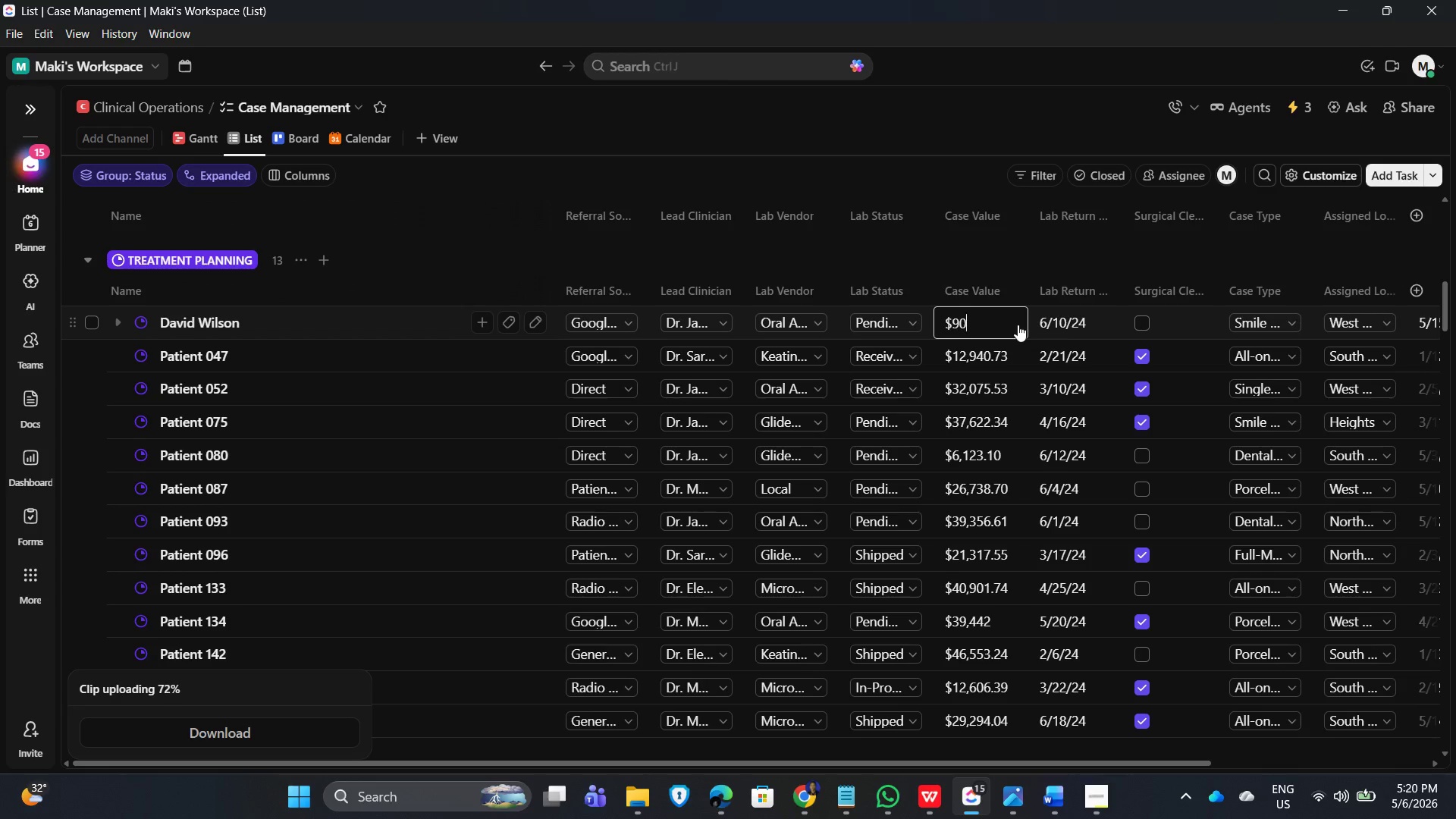 
key(Numpad0)
 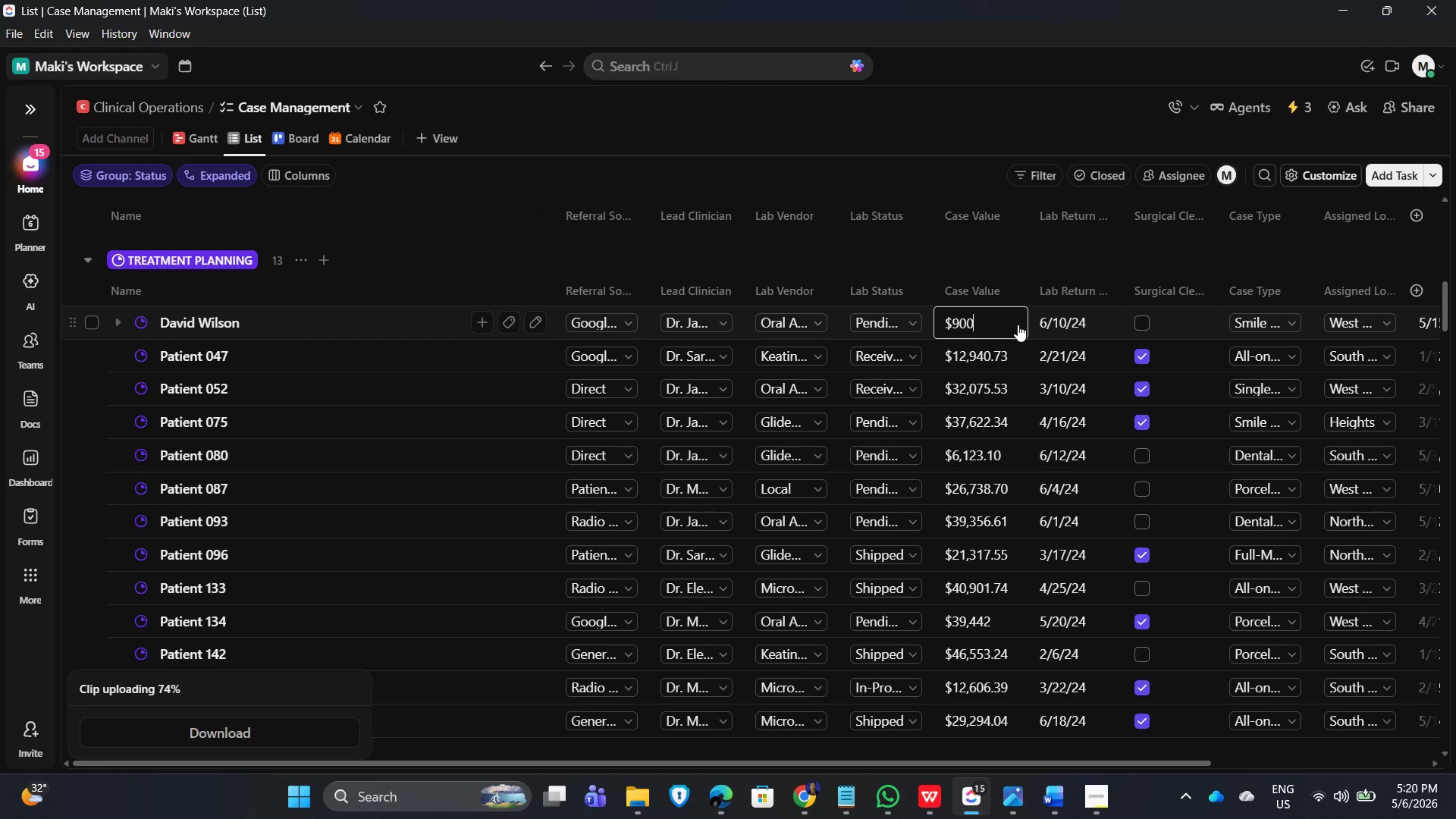 
key(Numpad8)
 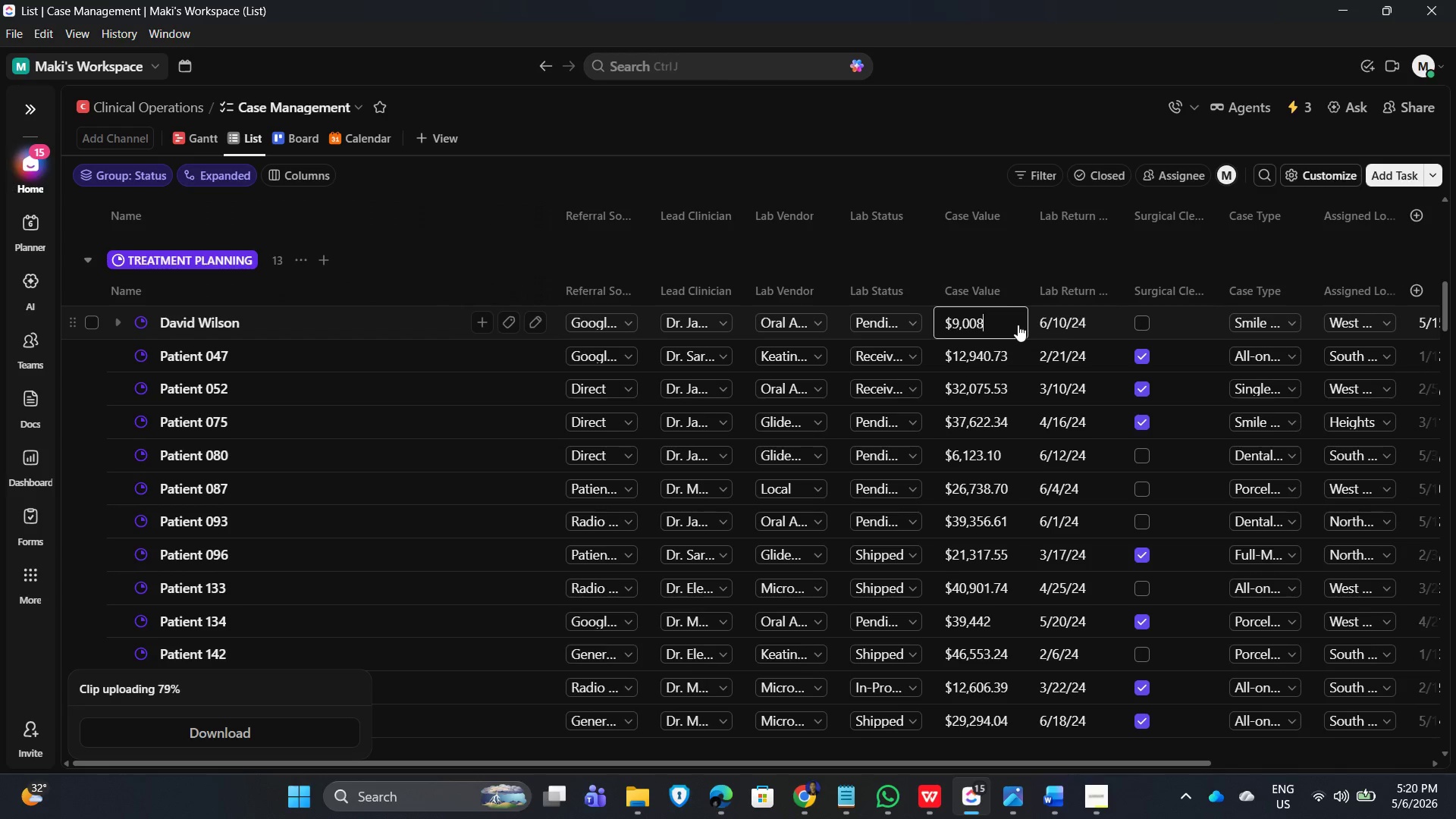 
key(NumpadEnter)
 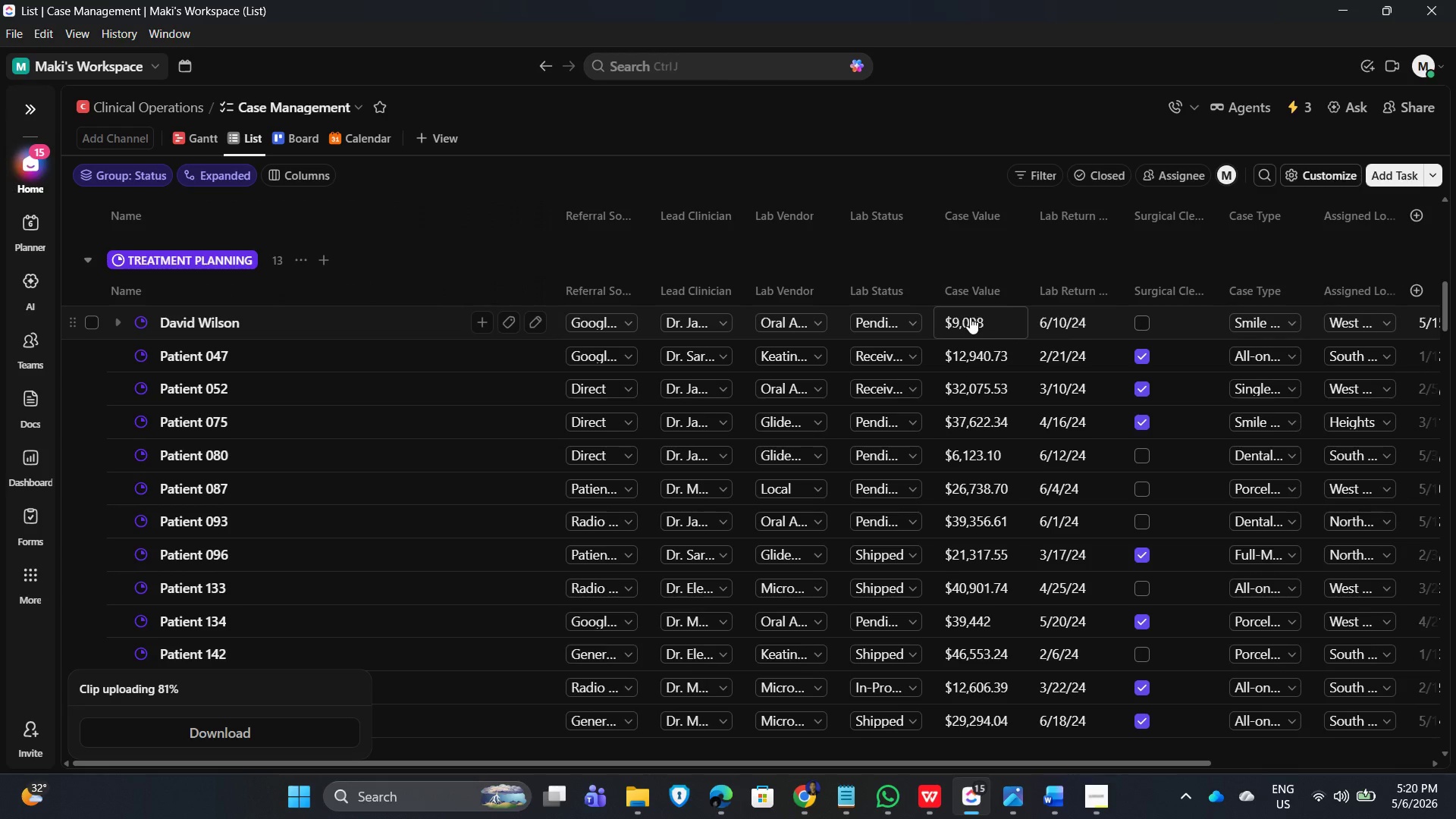 
left_click([970, 317])
 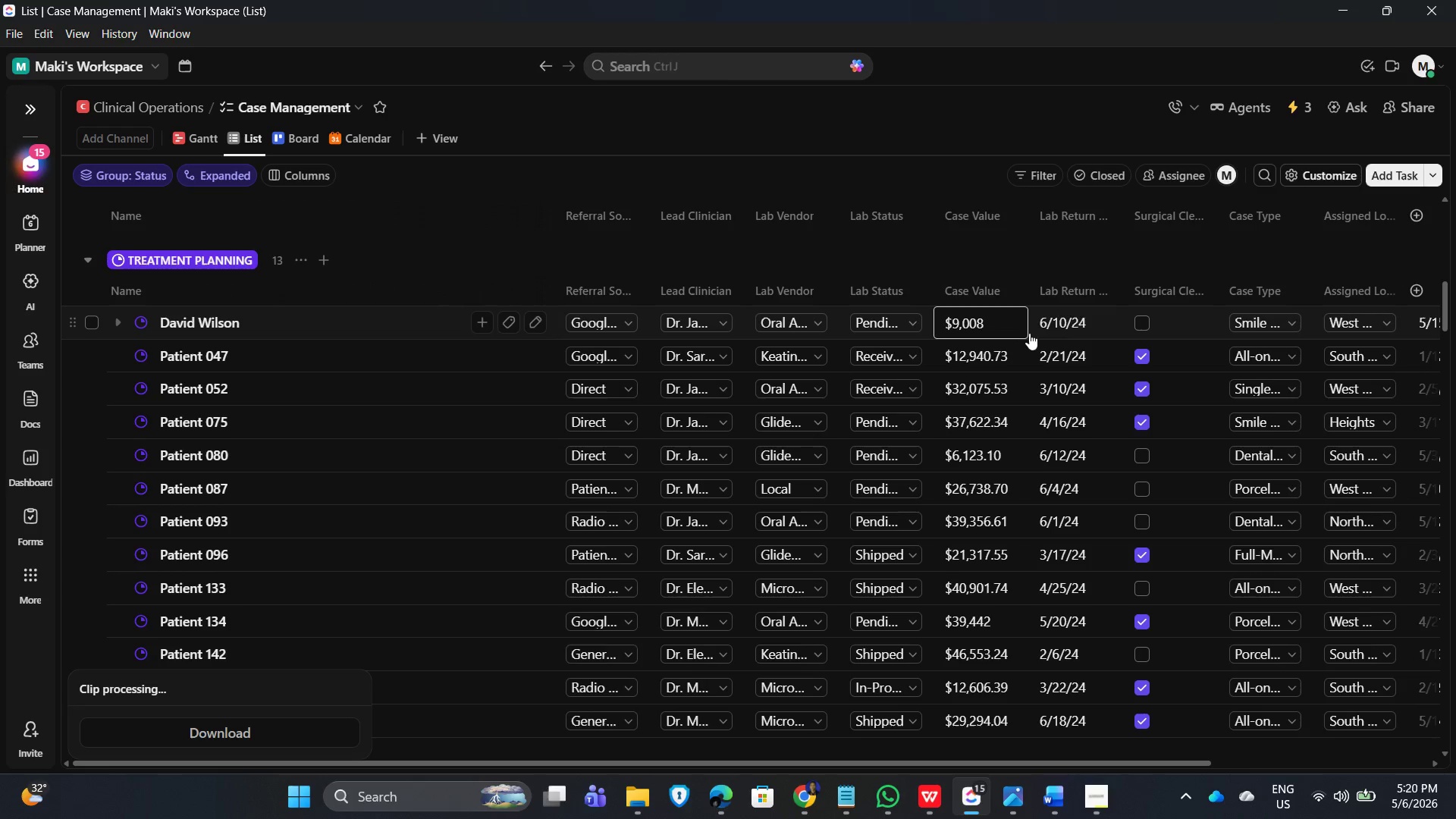 
mouse_move([1037, 317])
 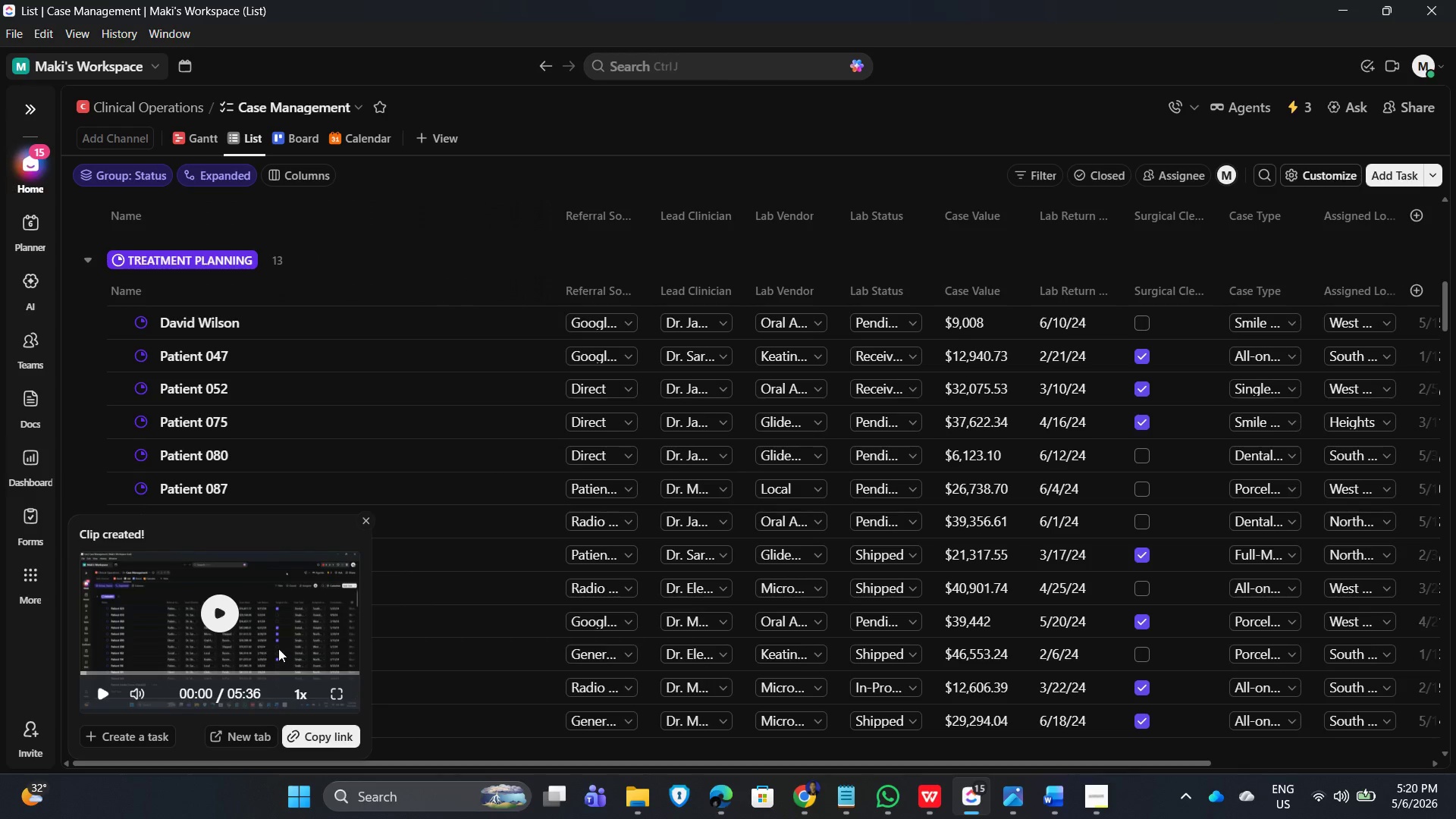 
wait(5.8)
 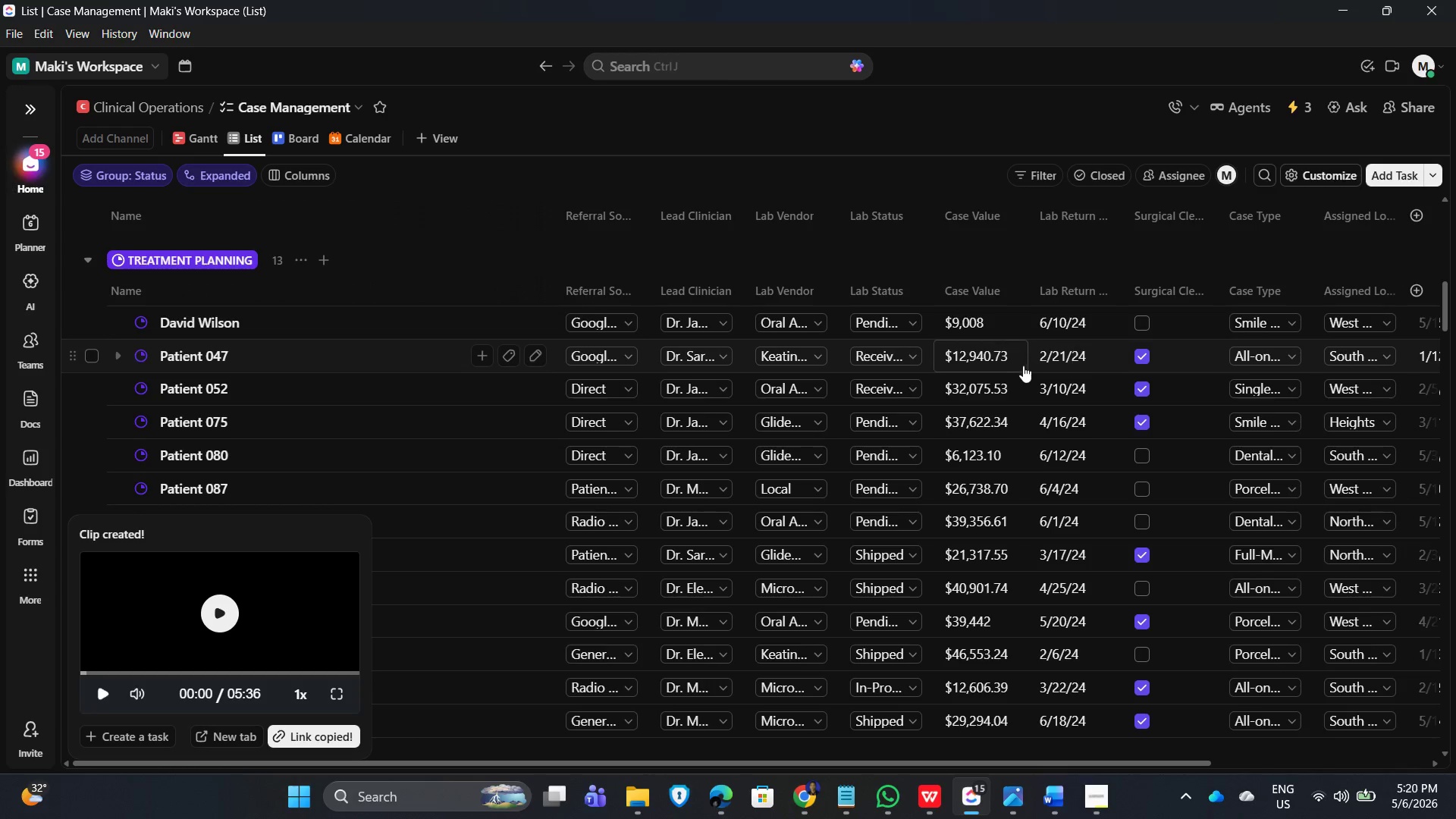 
left_click([367, 524])
 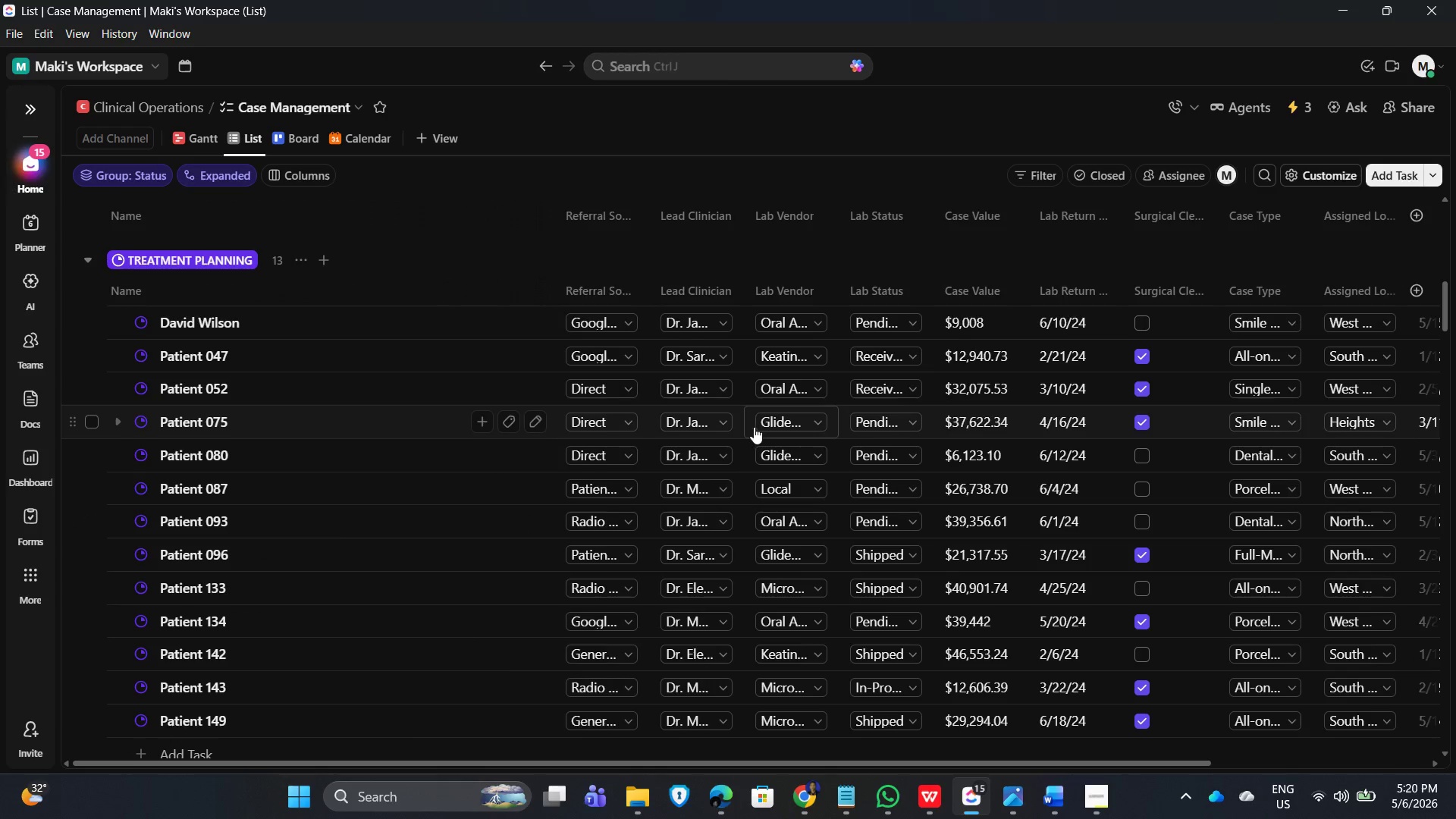 
scroll: coordinate [394, 418], scroll_direction: up, amount: 18.0
 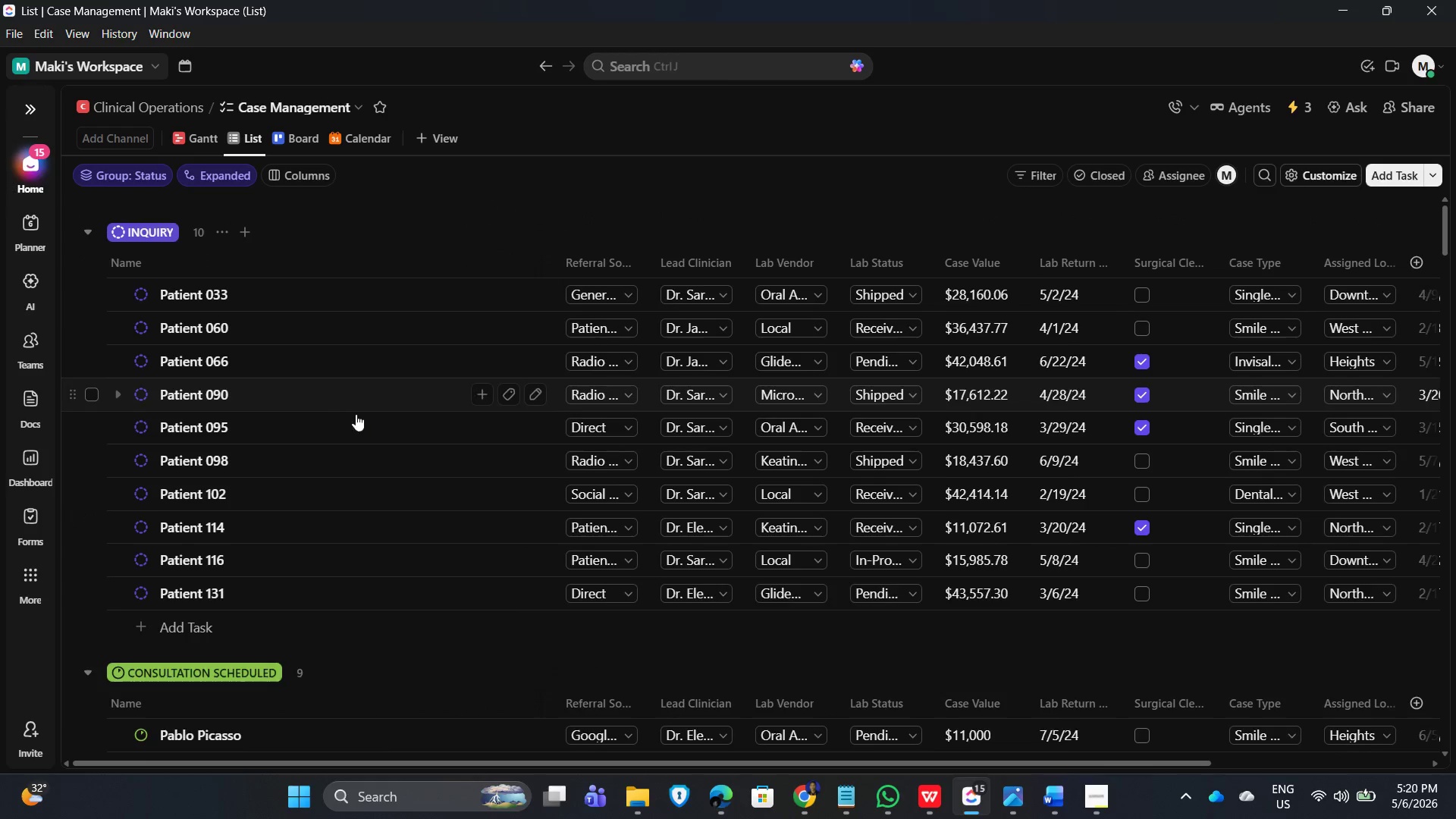 
scroll: coordinate [357, 416], scroll_direction: down, amount: 5.0
 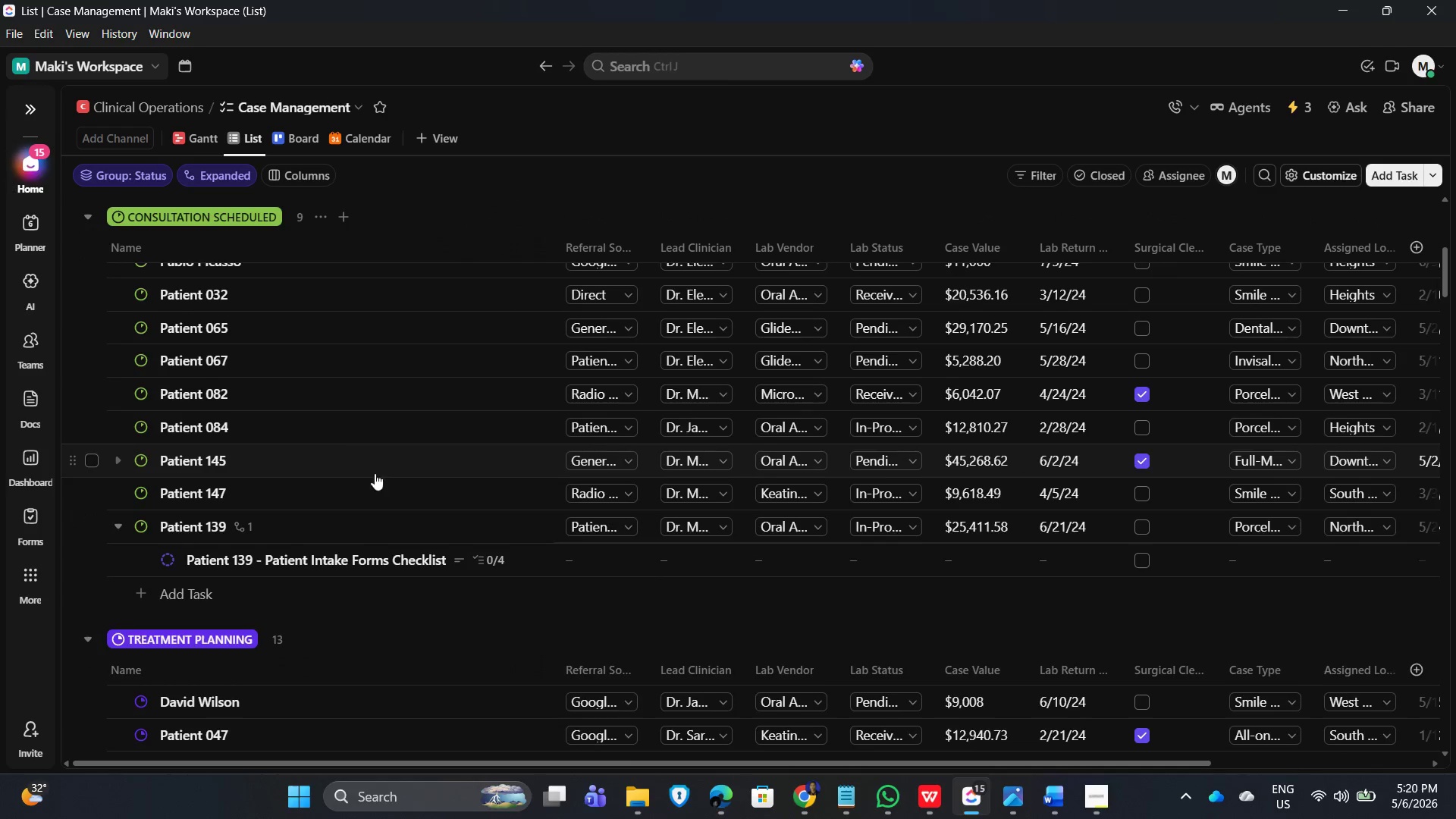 
left_click([1396, 69])
 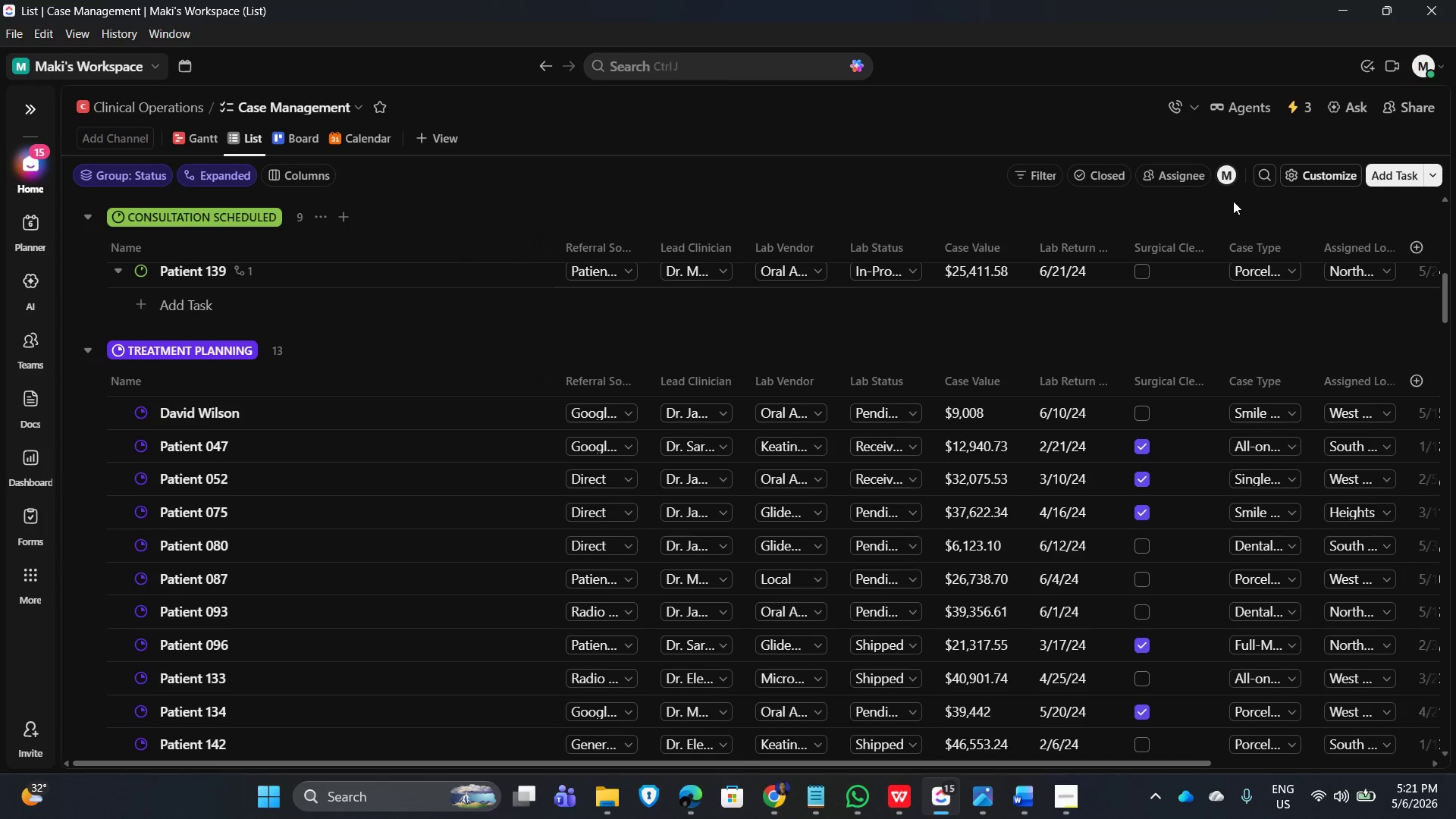 
scroll: coordinate [1361, 94], scroll_direction: up, amount: 7.0
 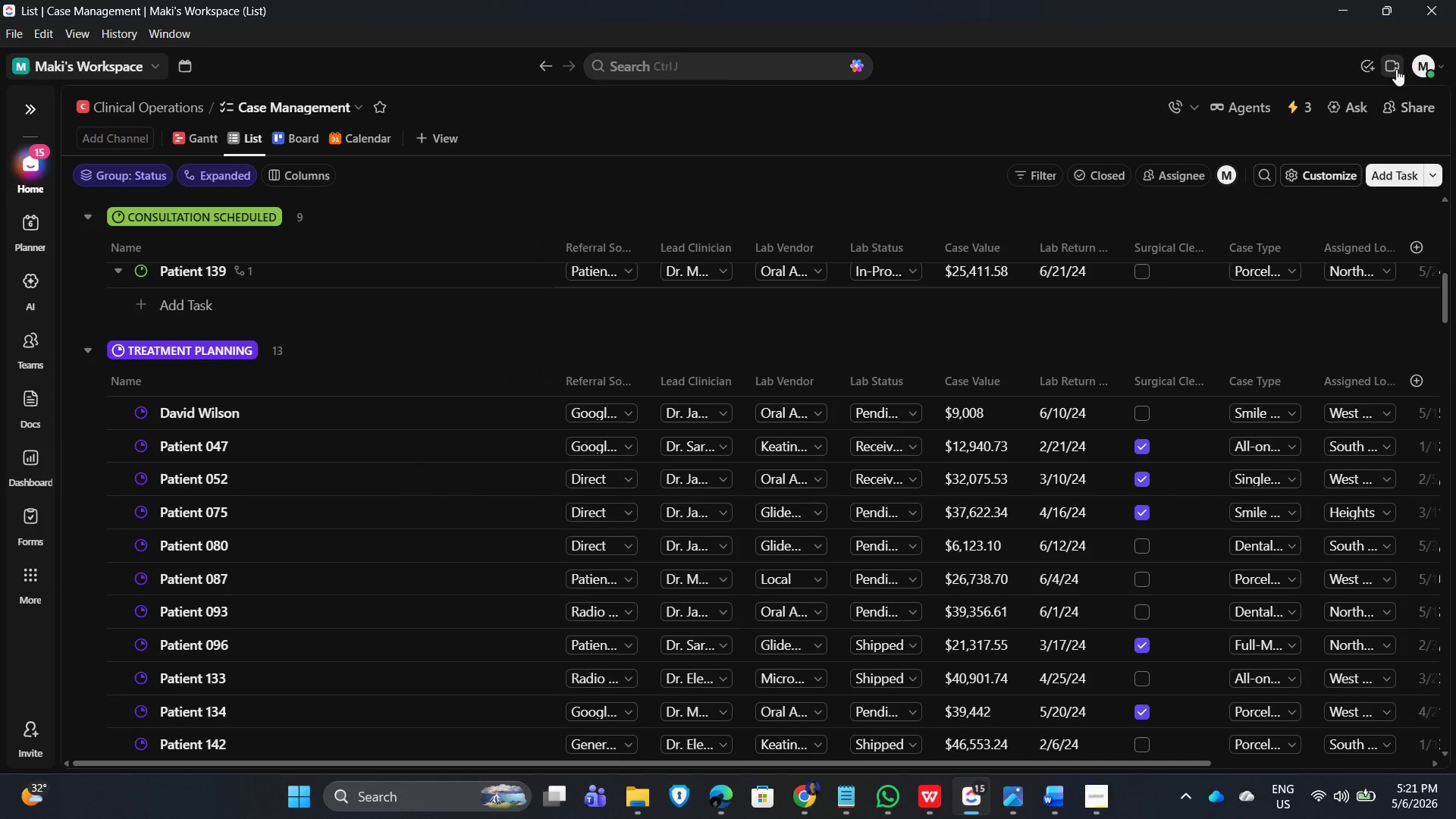 
key(ArrowDown)
 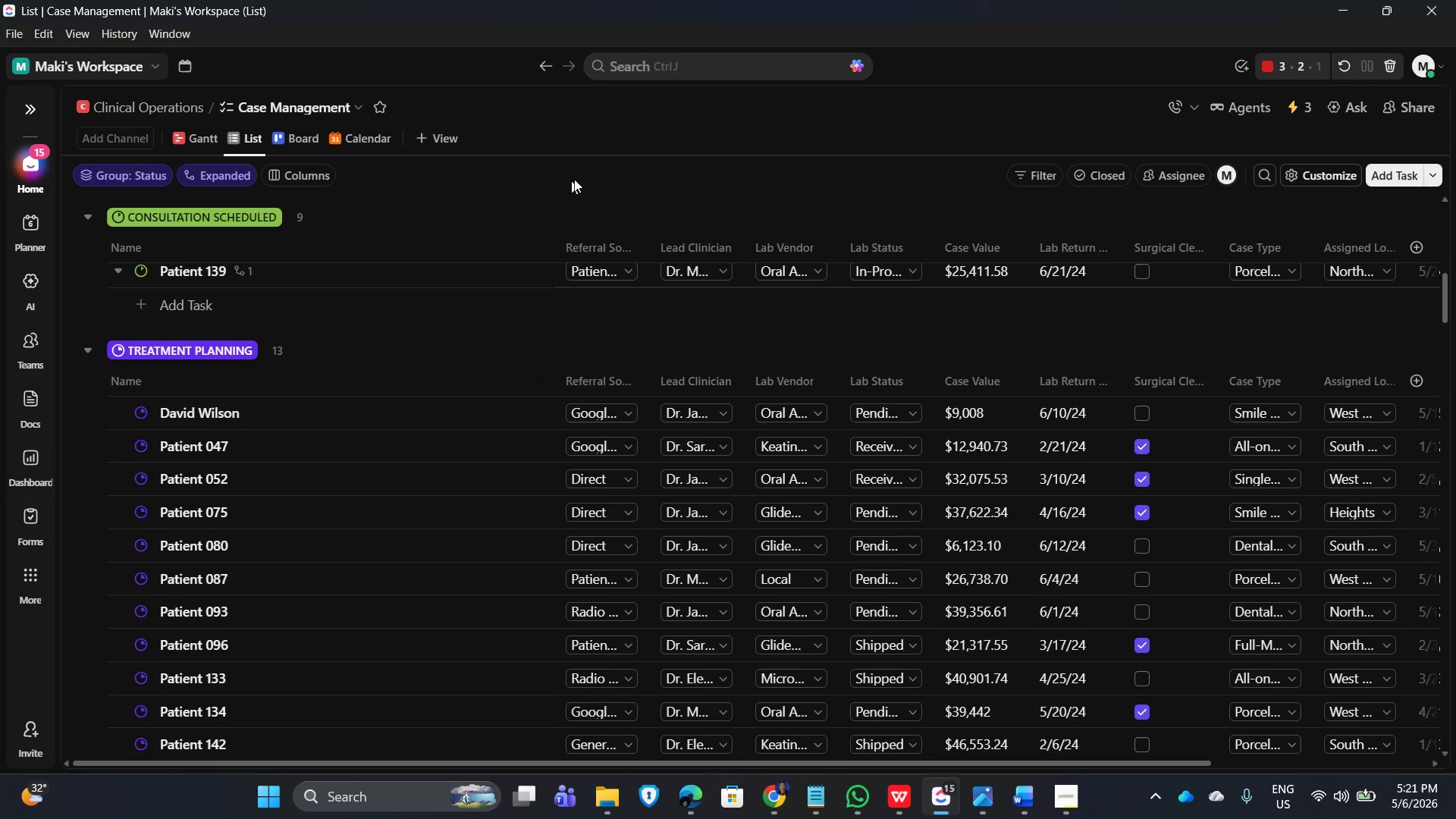 
key(Shift+ShiftLeft)
 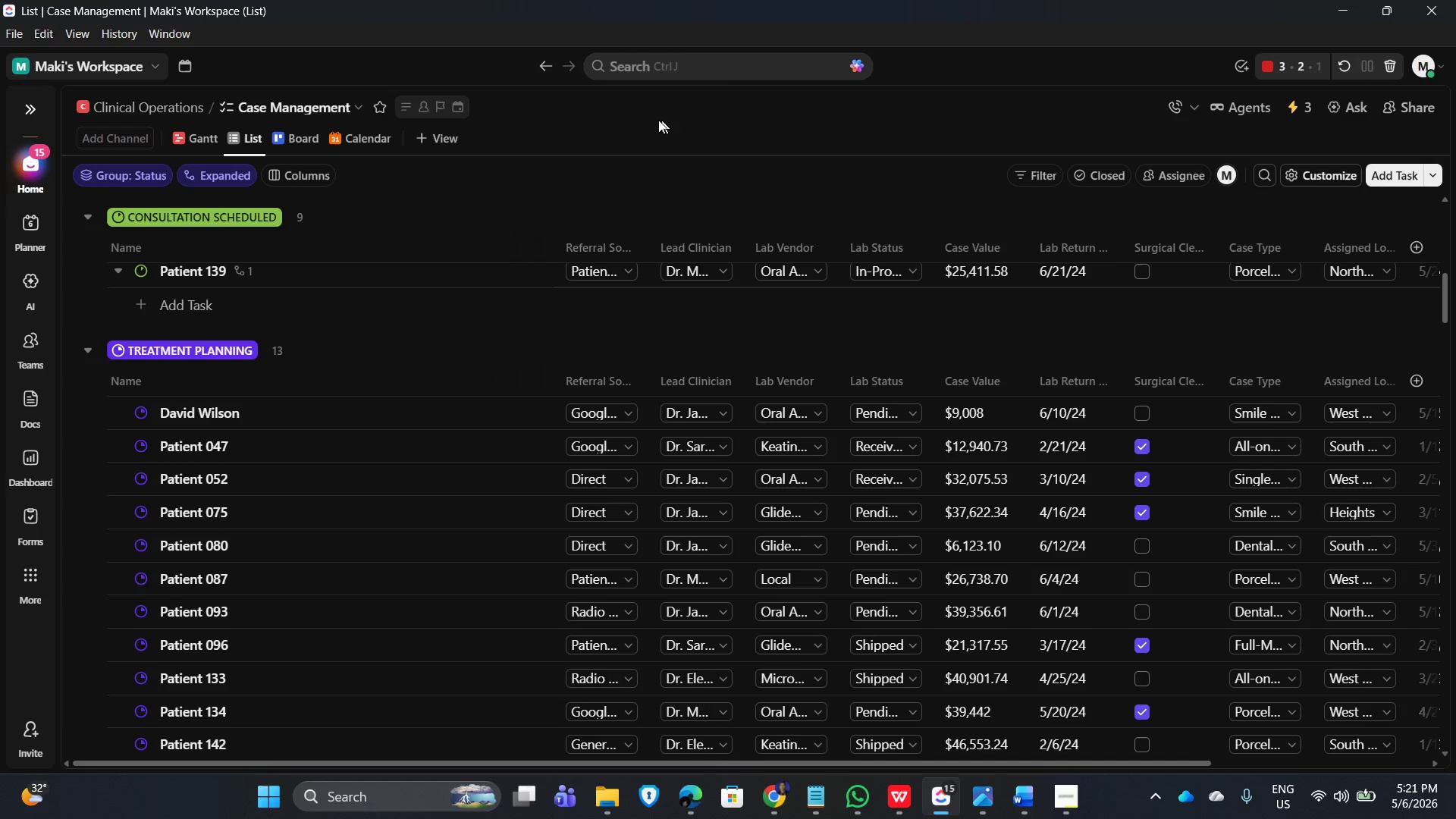 
left_click([649, 121])
 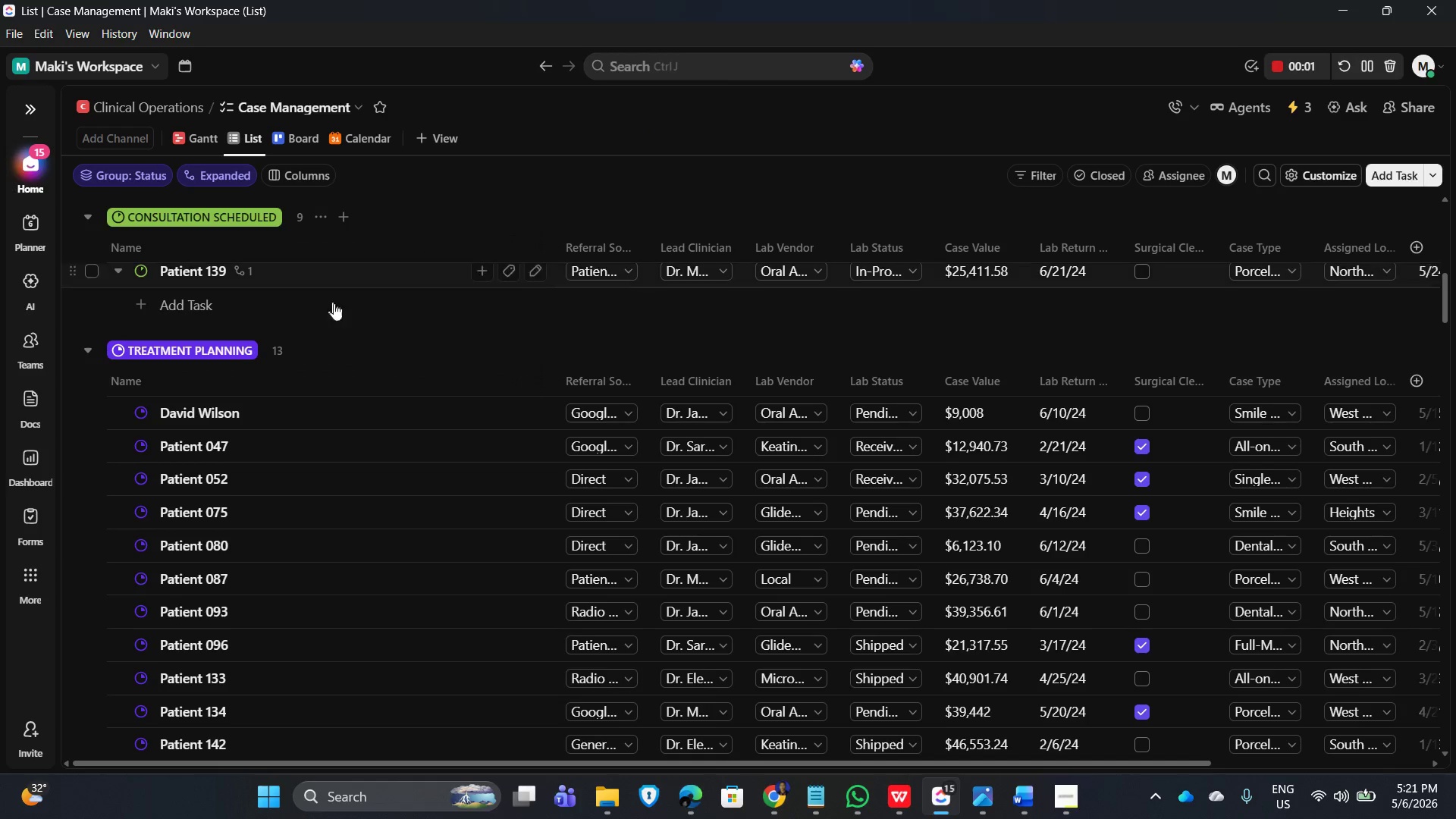 
scroll: coordinate [282, 380], scroll_direction: up, amount: 18.0
 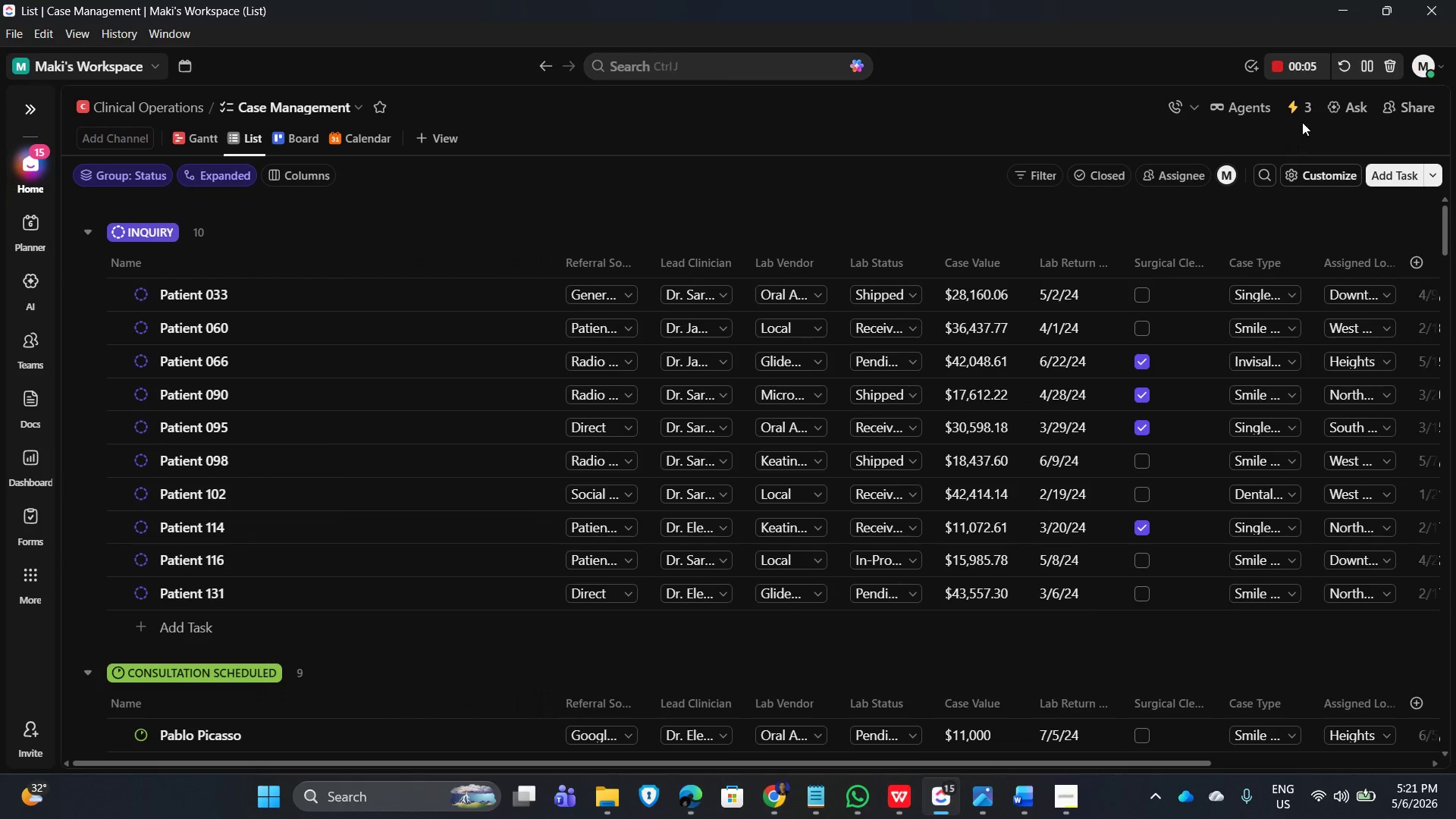 
left_click([1298, 104])
 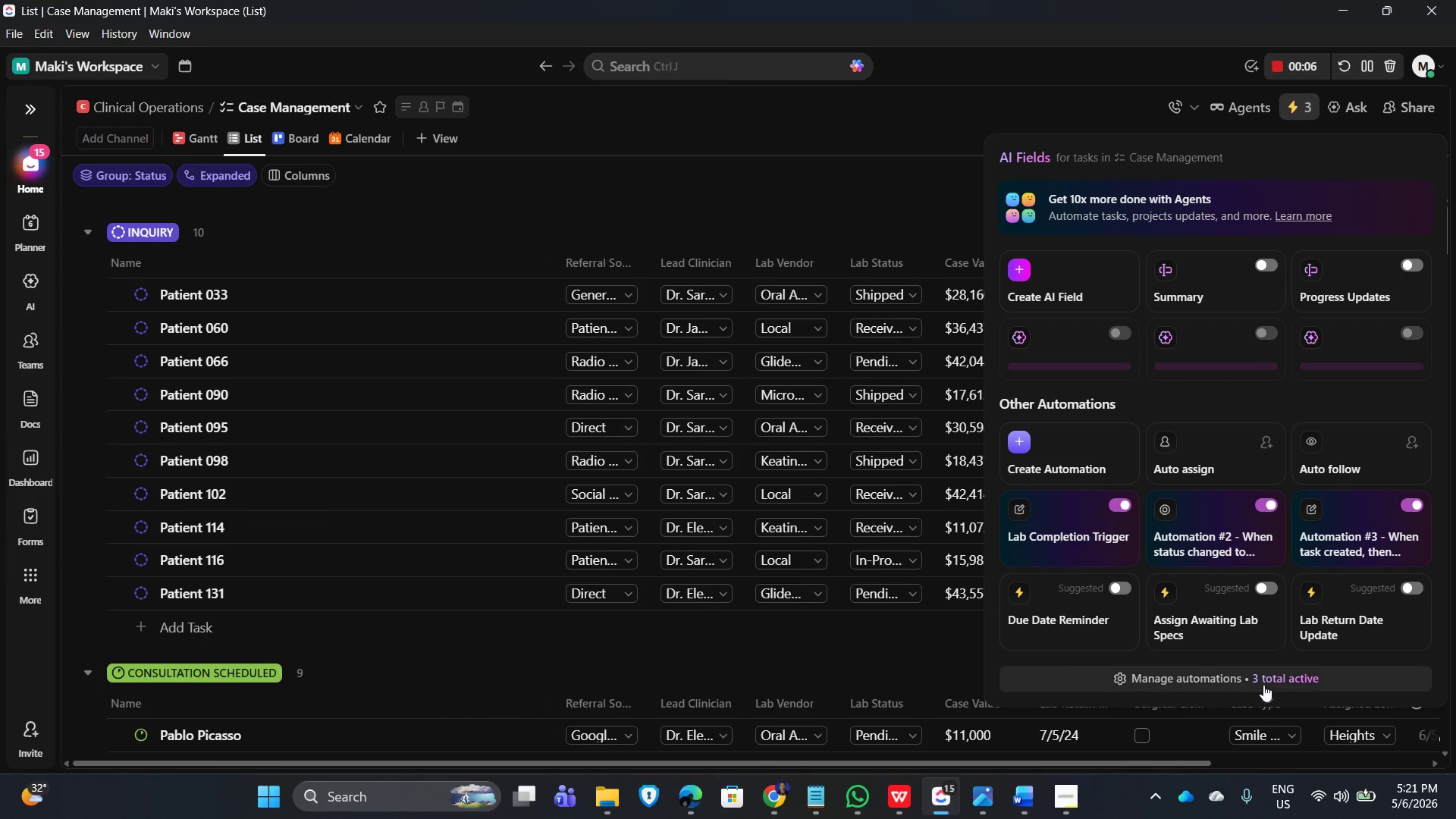 
left_click([1253, 679])
 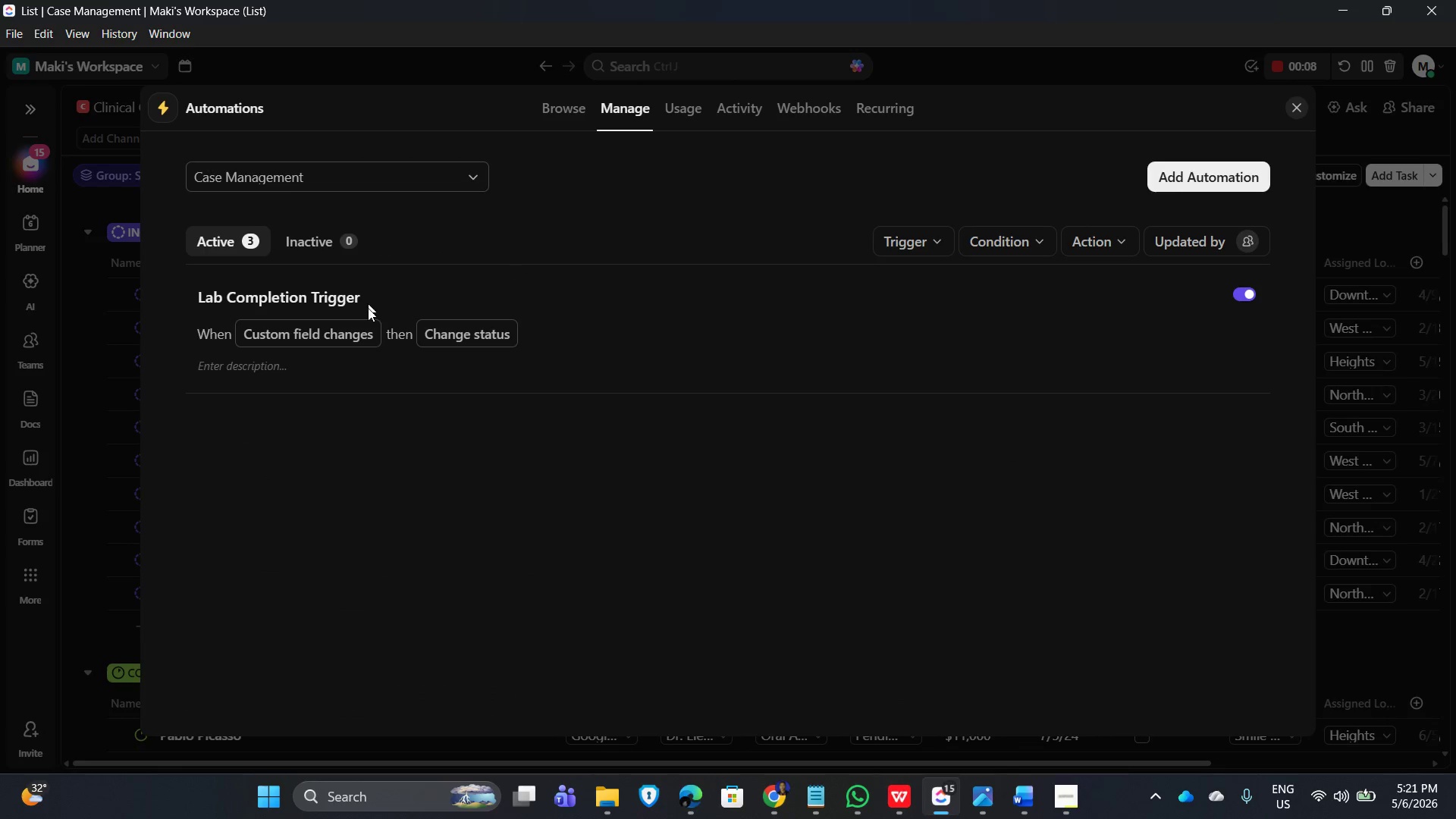 
left_click([677, 330])
 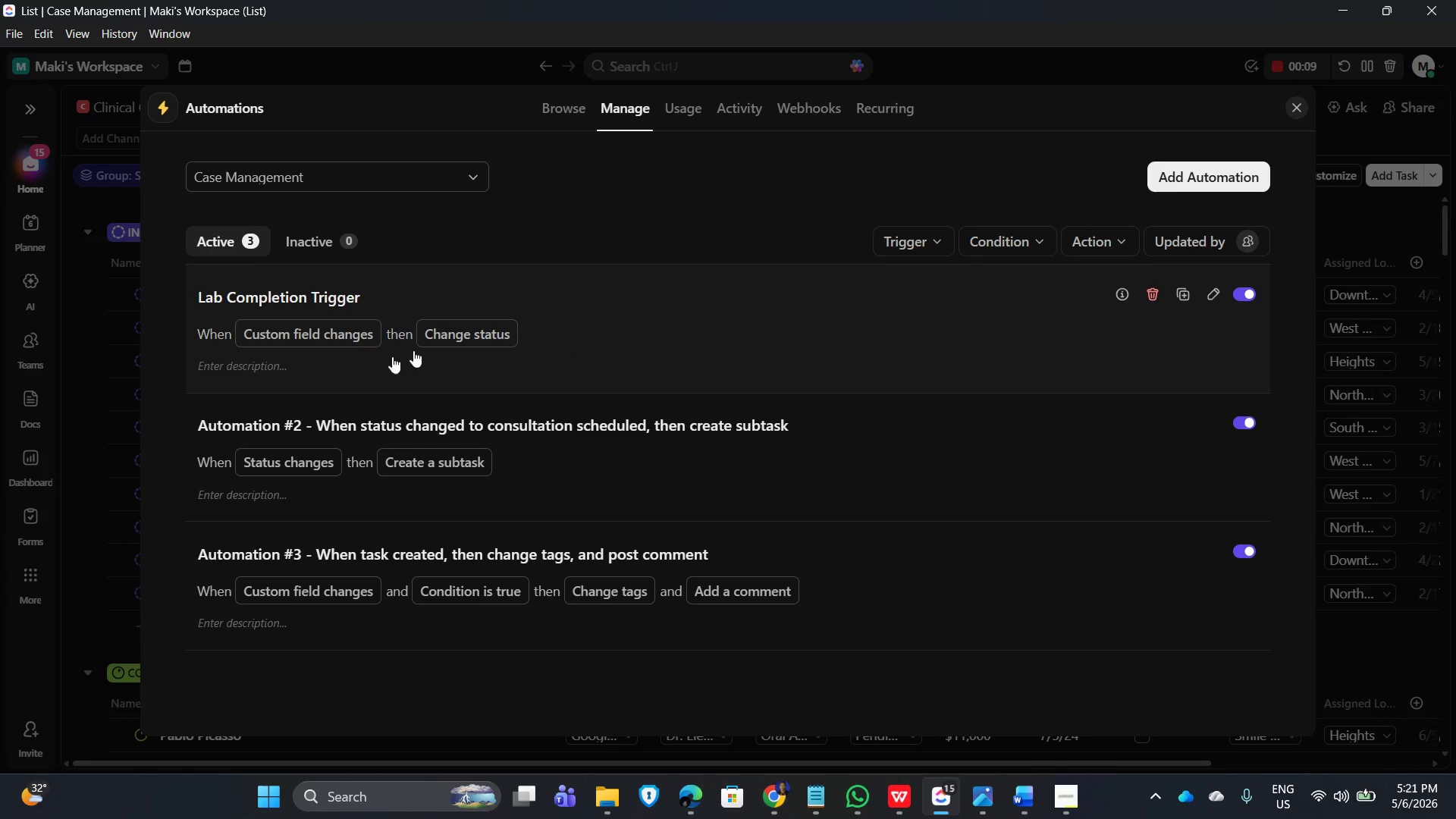 
mouse_move([350, 371])
 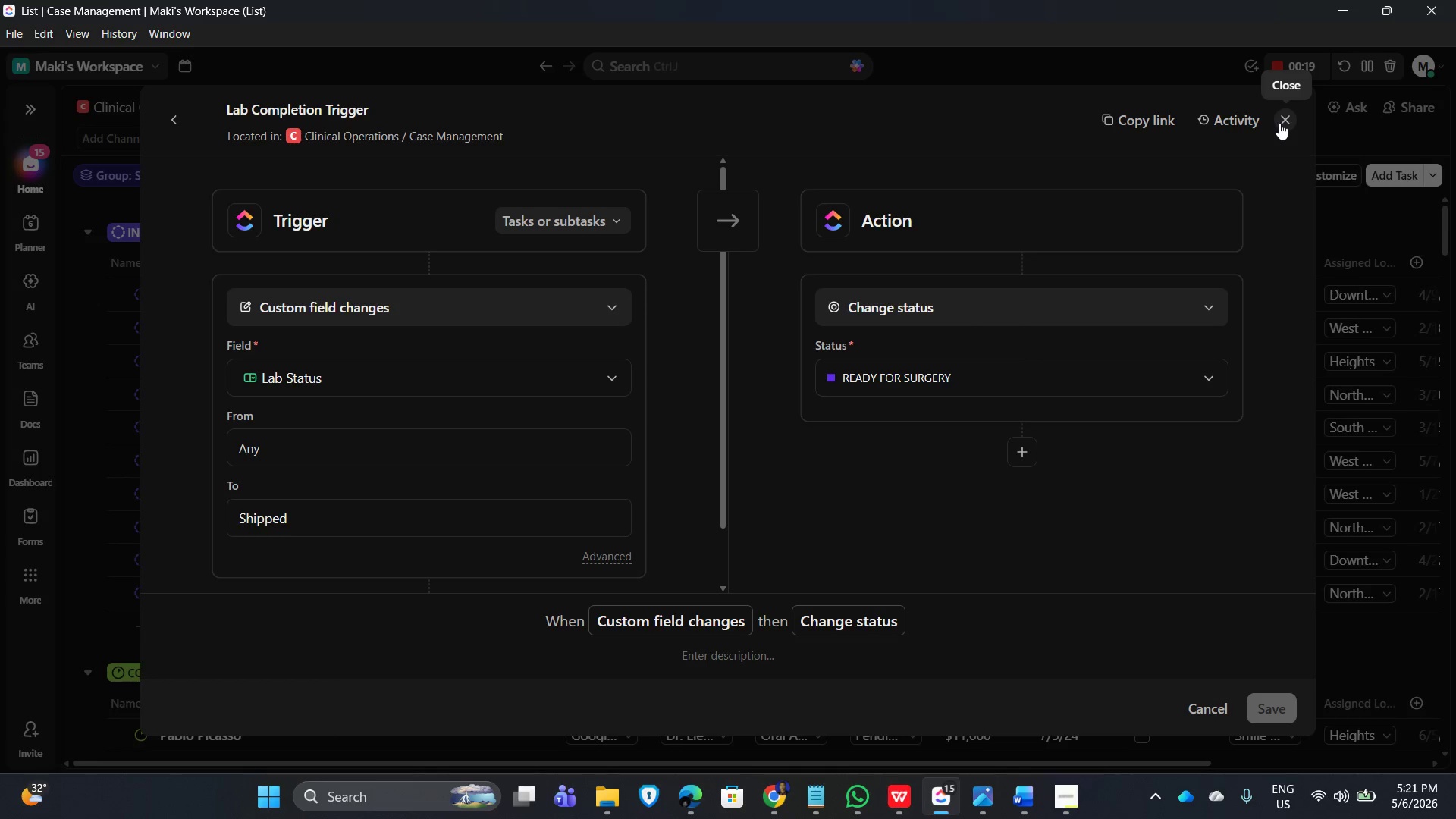 
wait(13.57)
 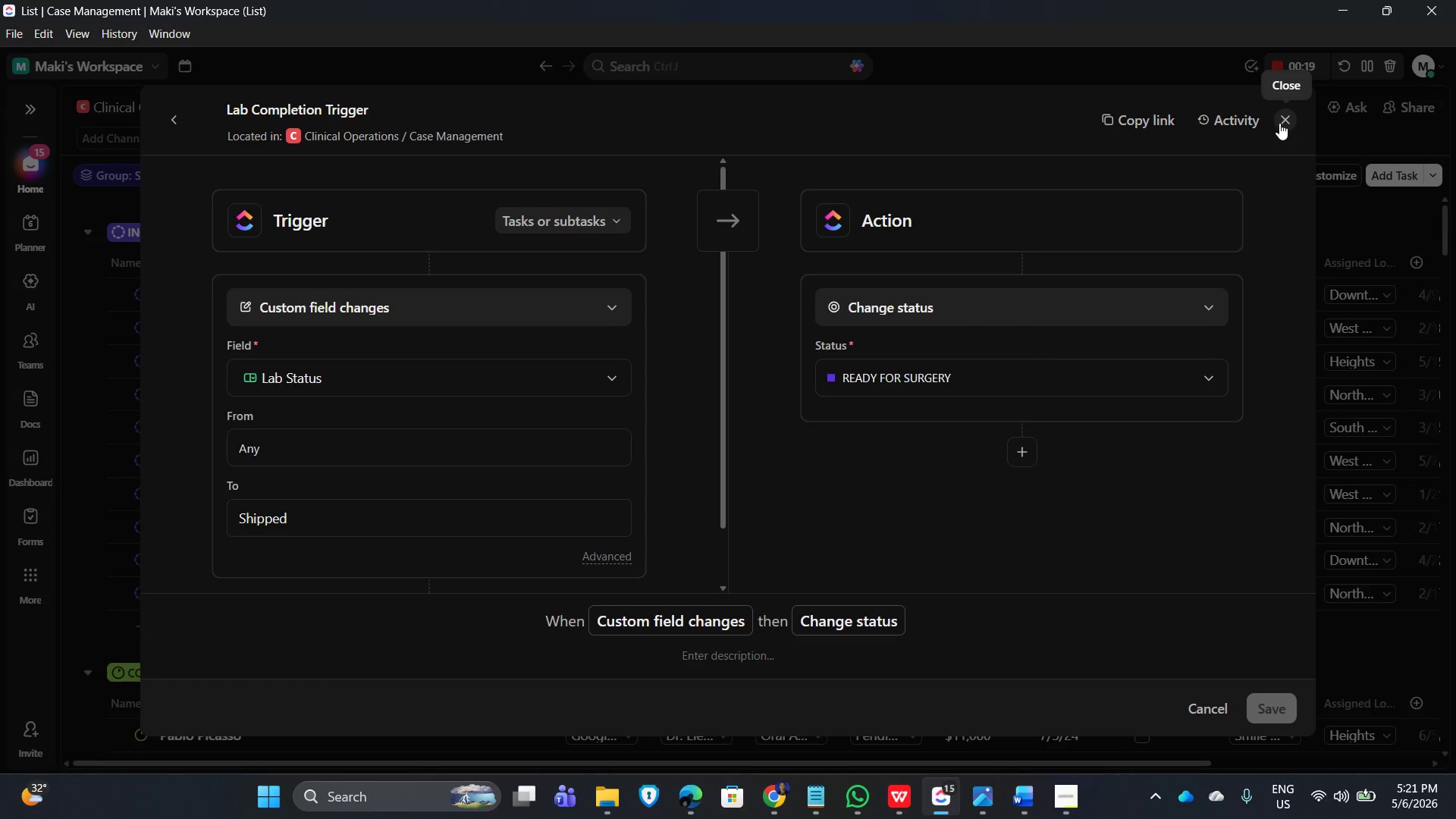 
left_click([1281, 118])
 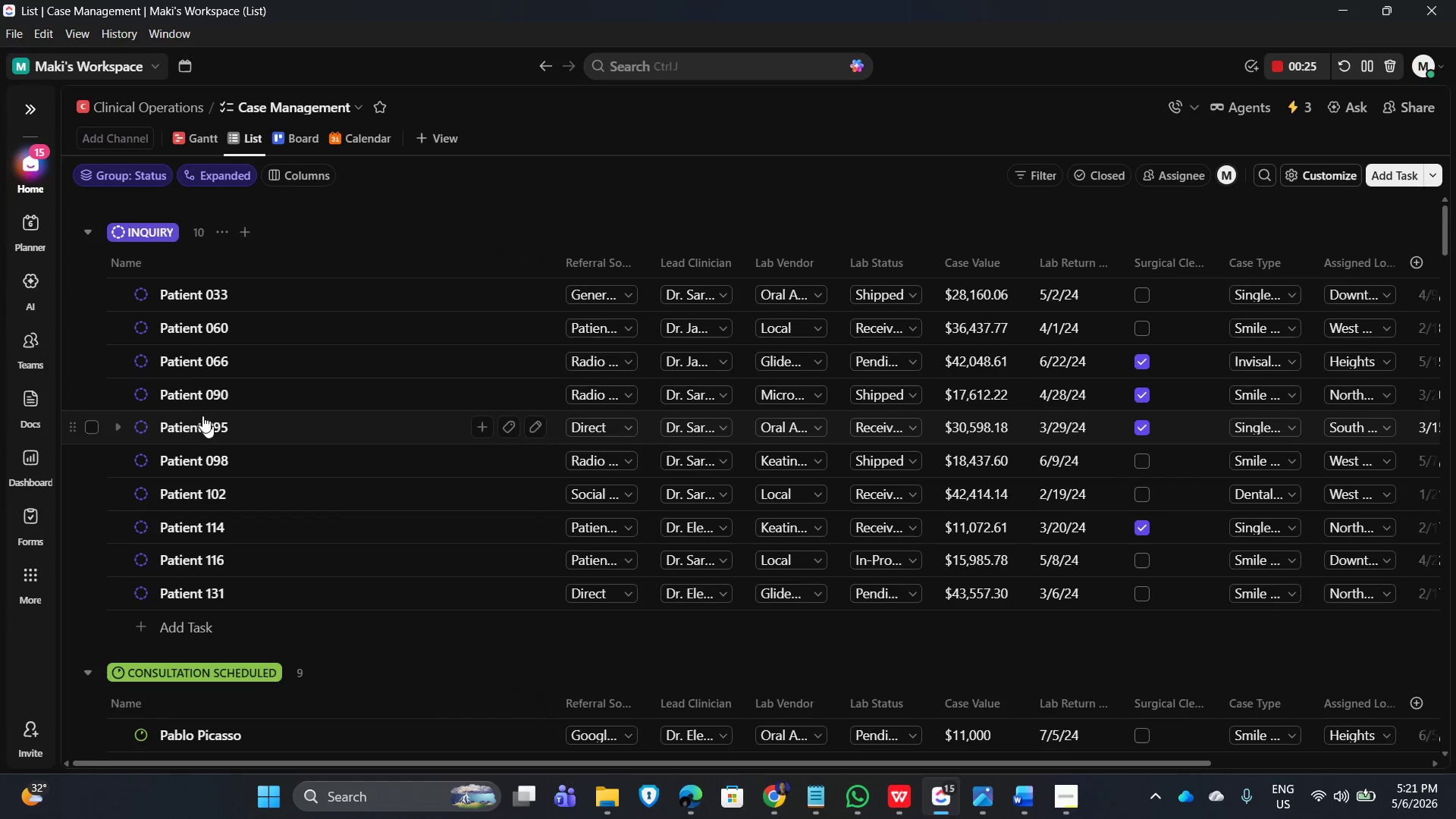 
scroll: coordinate [190, 384], scroll_direction: up, amount: 1.0
 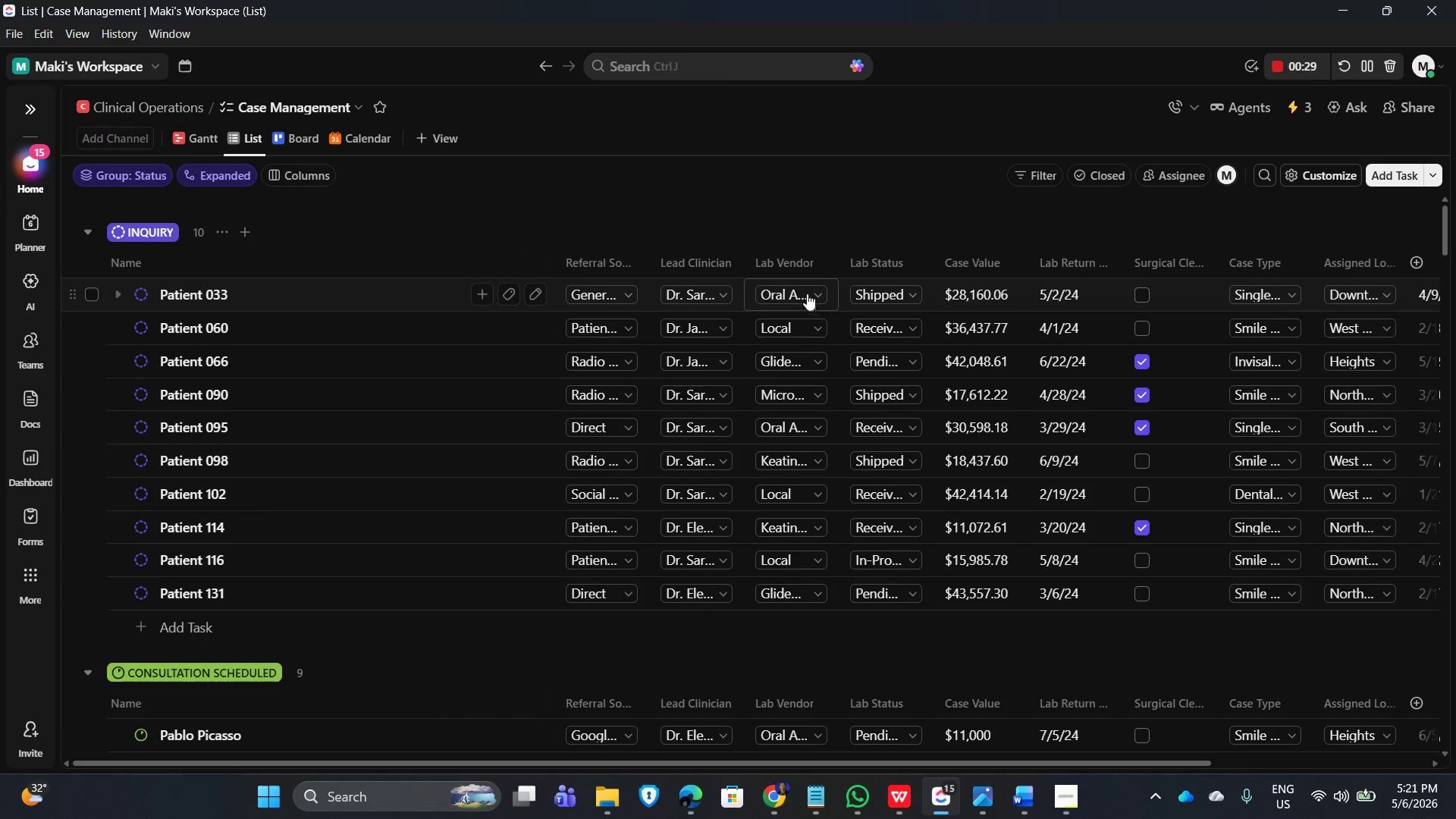 
left_click([894, 291])
 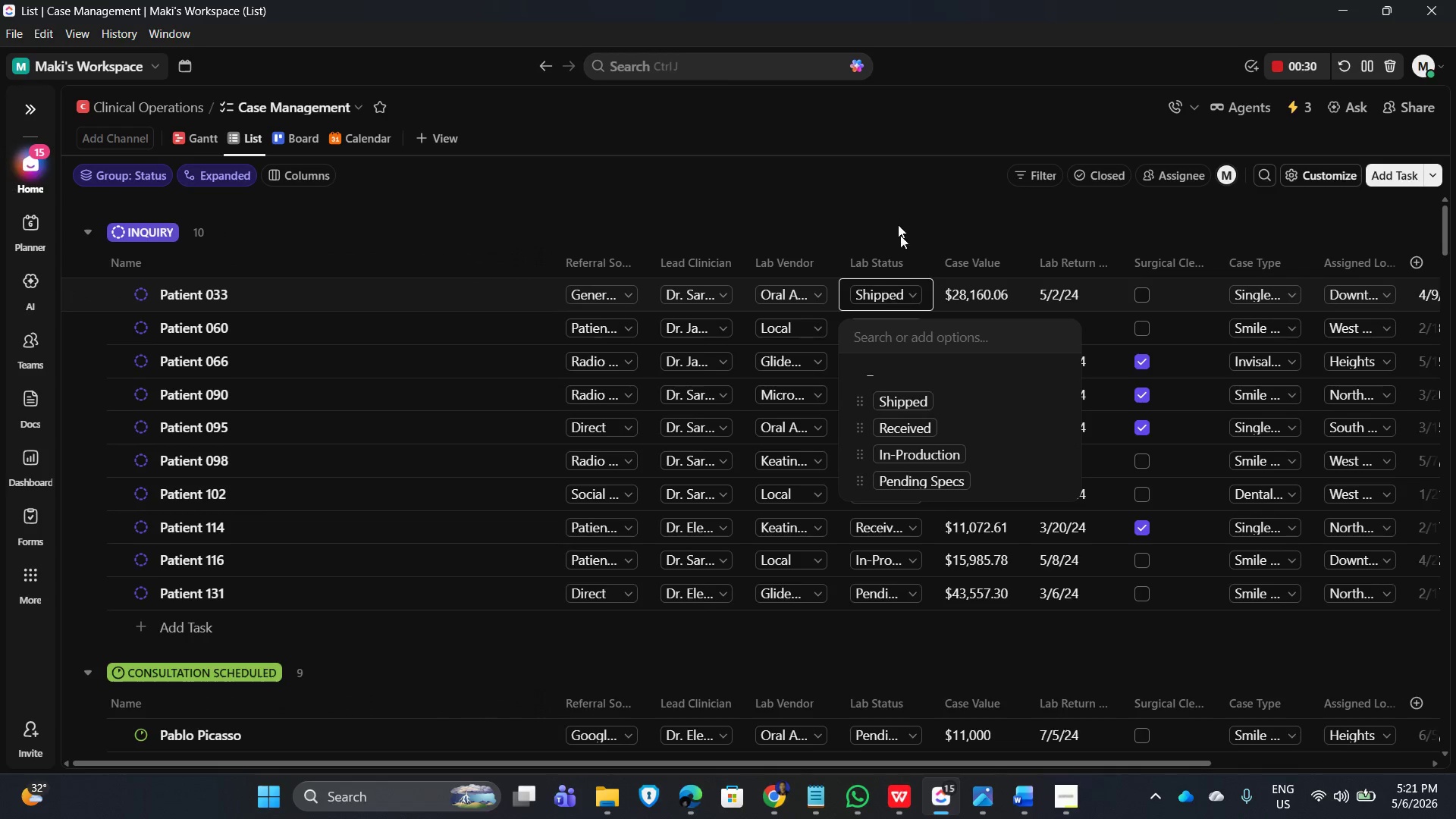 
left_click([878, 184])
 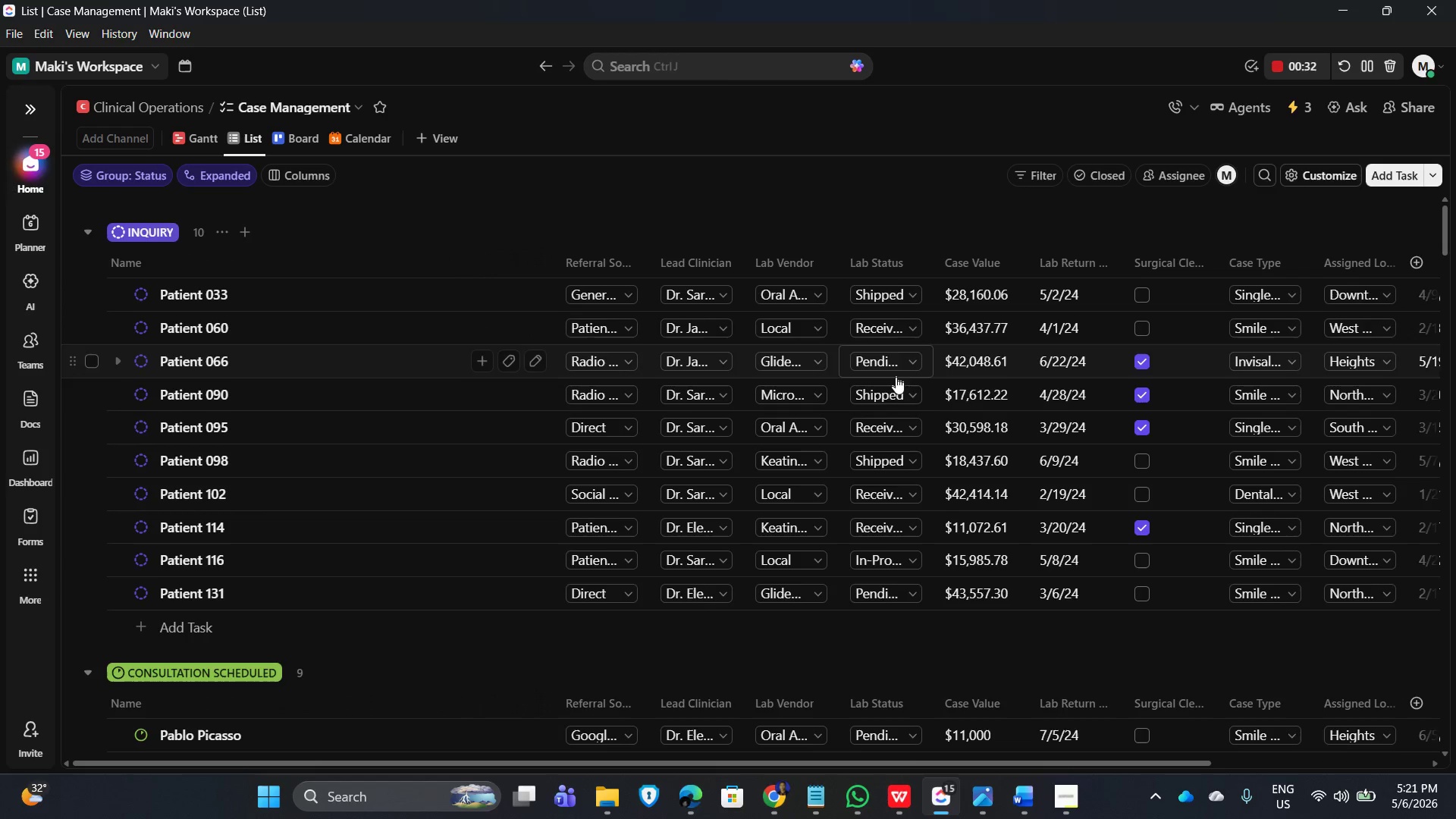 
left_click([901, 363])
 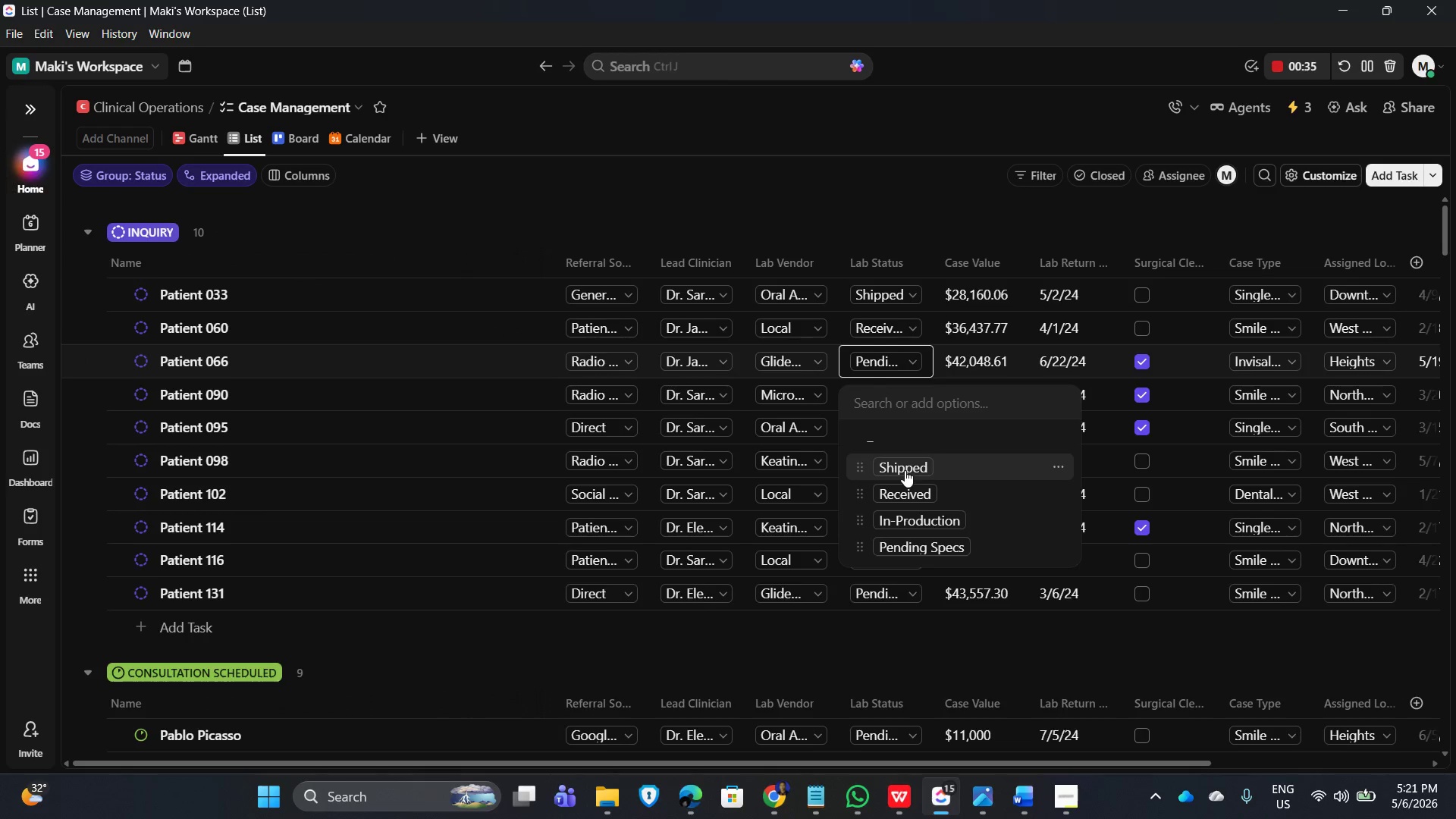 
left_click([905, 470])
 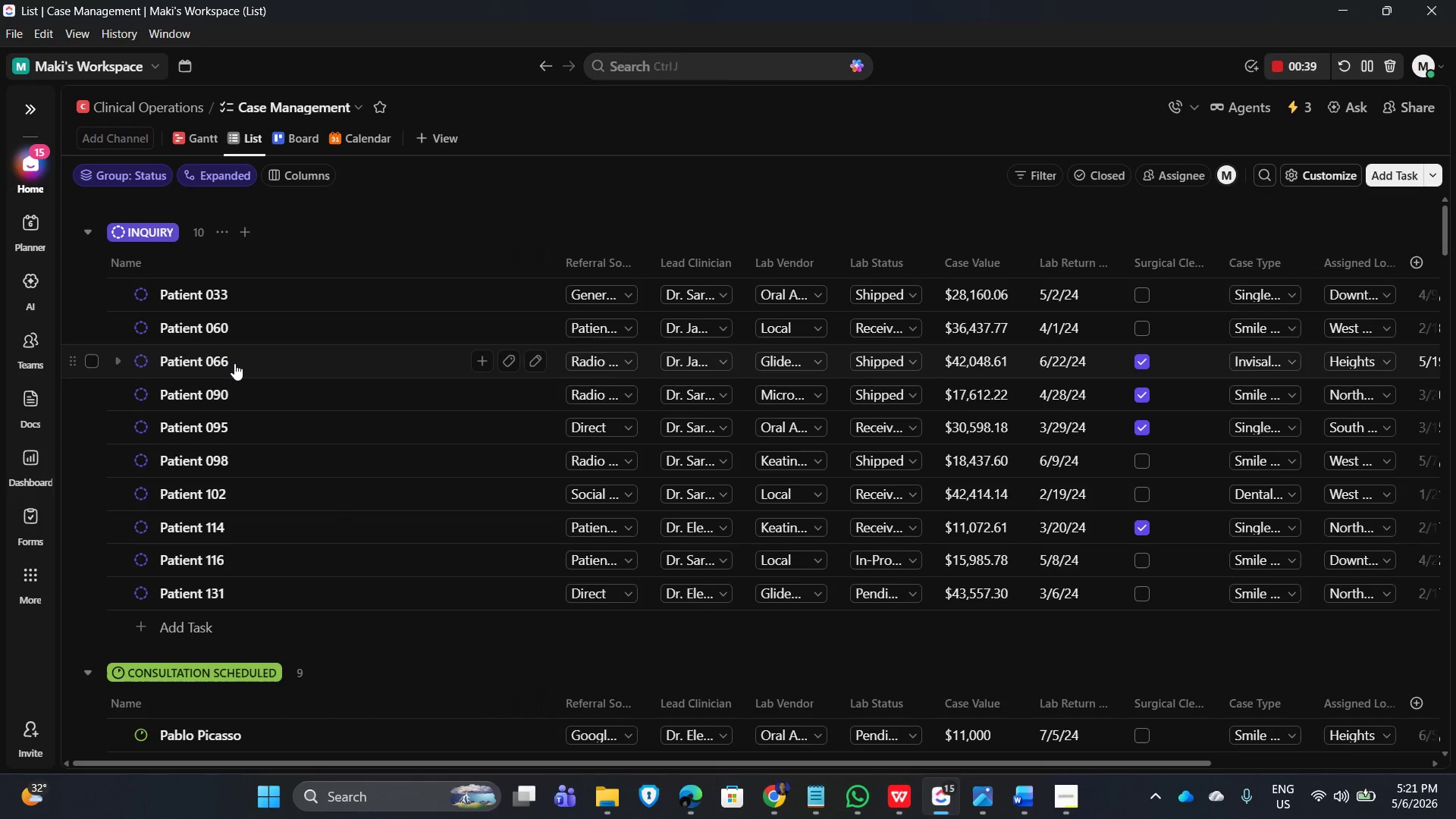 
wait(5.06)
 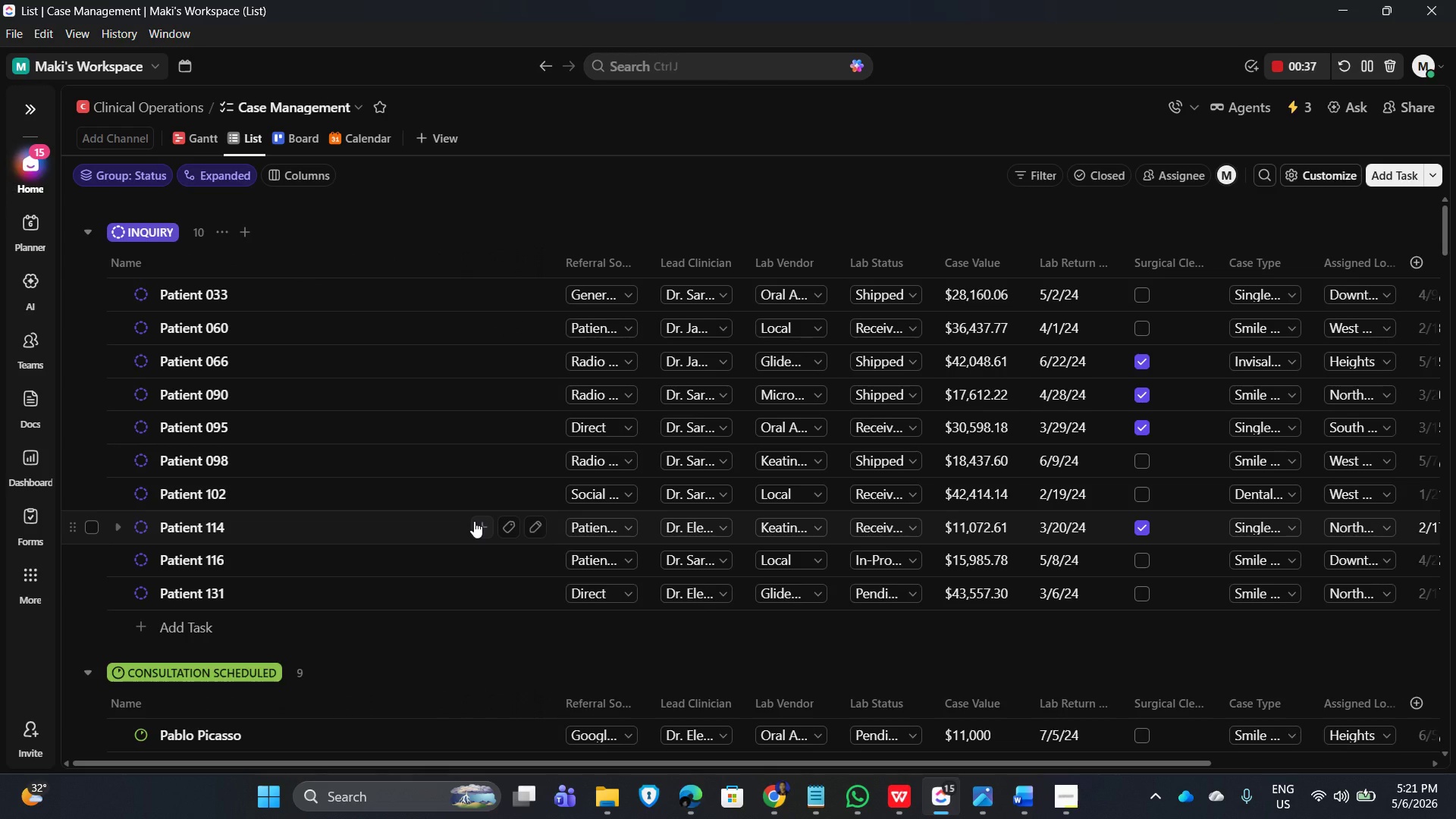 
scroll: coordinate [357, 514], scroll_direction: down, amount: 39.0
 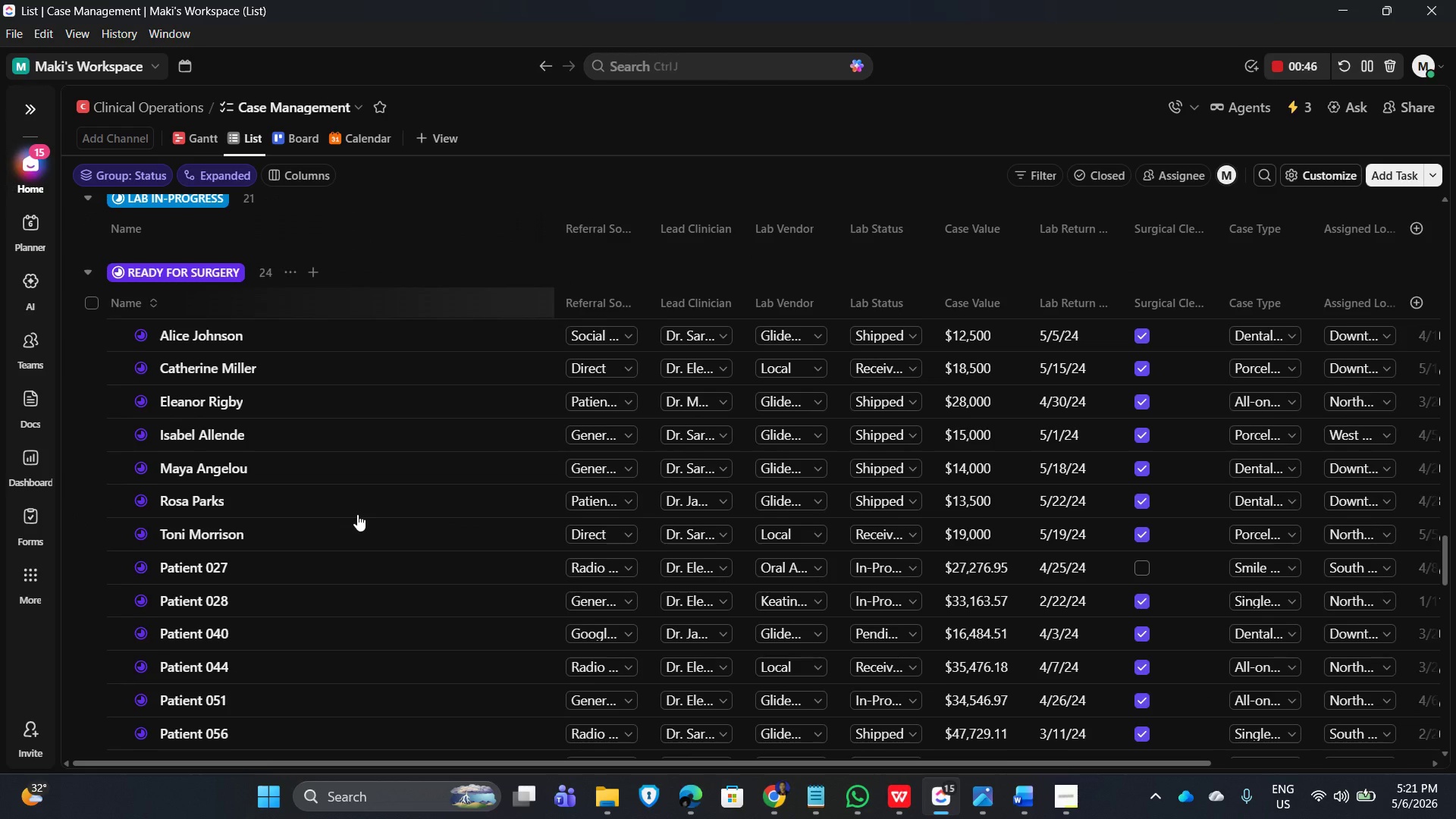 
scroll: coordinate [353, 545], scroll_direction: down, amount: 7.0
 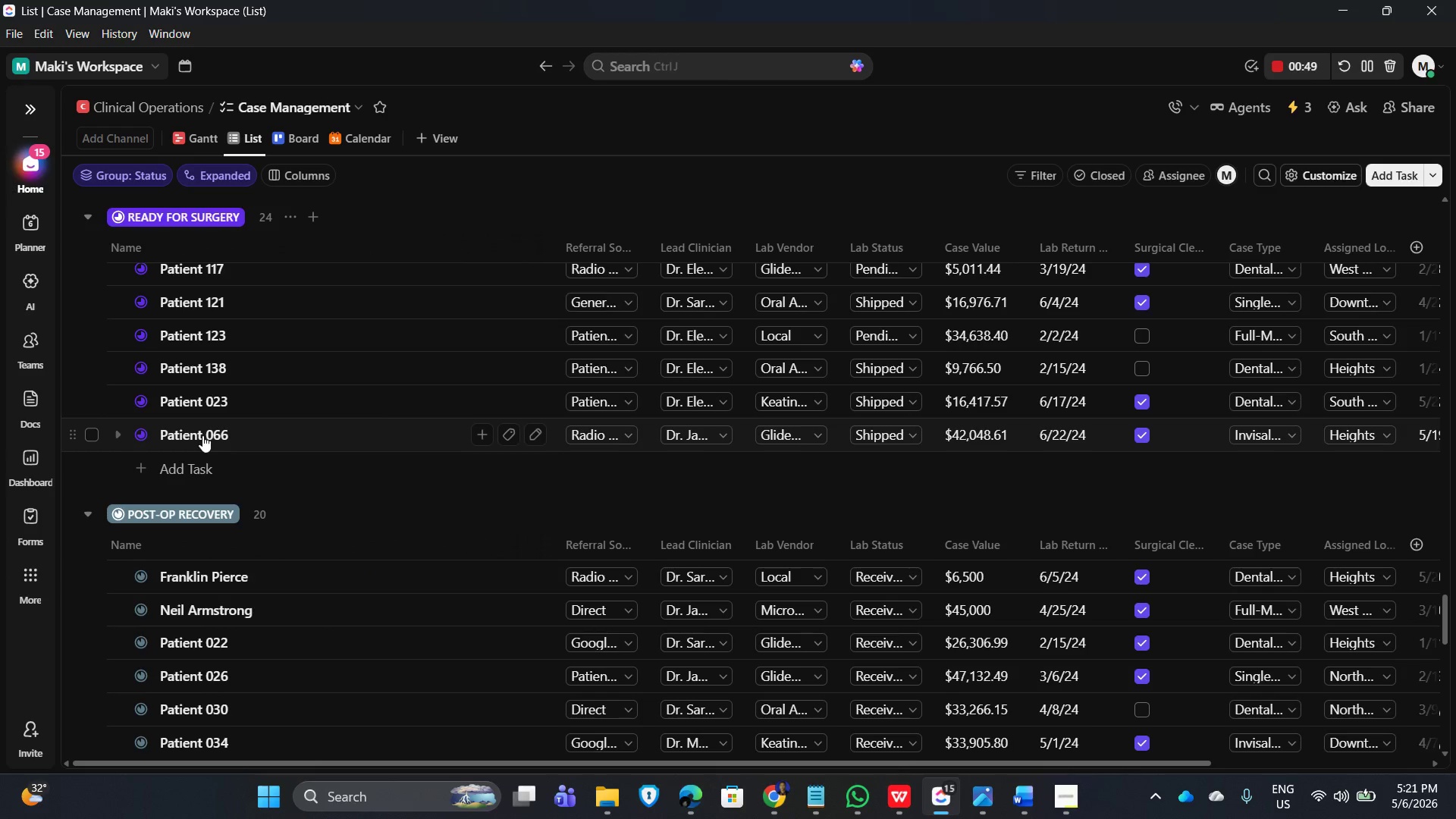 
left_click([1295, 100])
 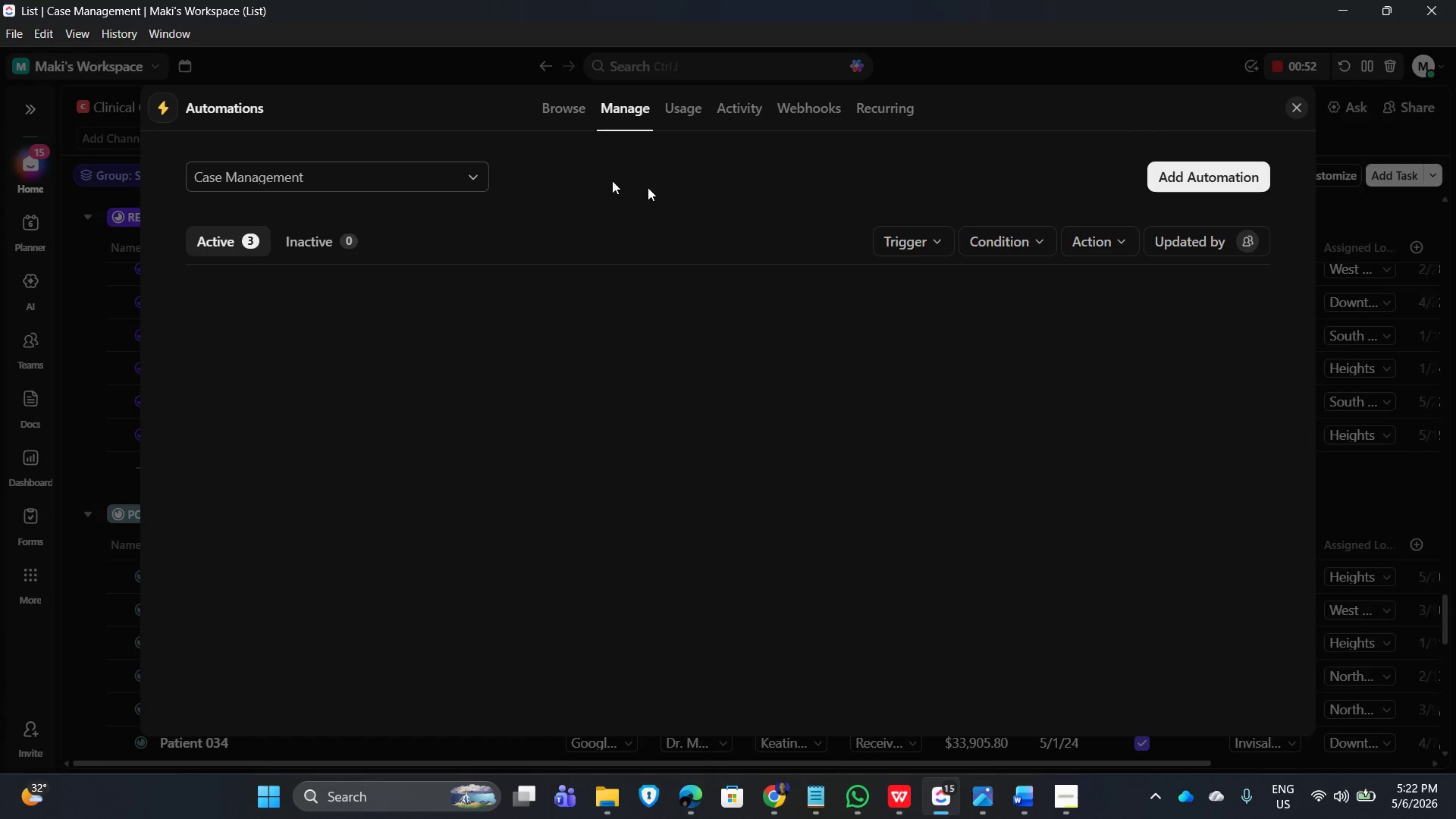 
left_click([921, 484])
 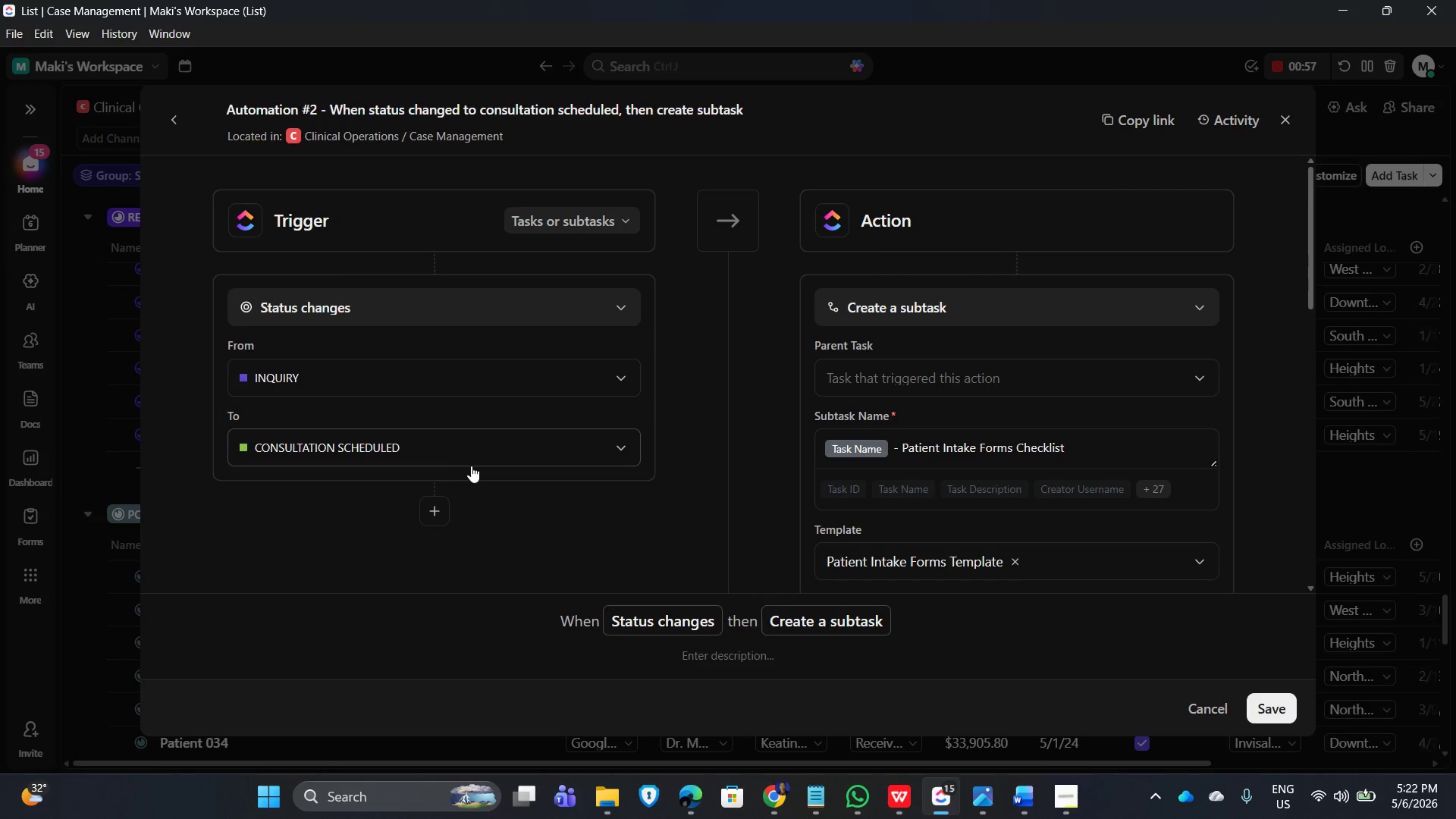 
wait(6.47)
 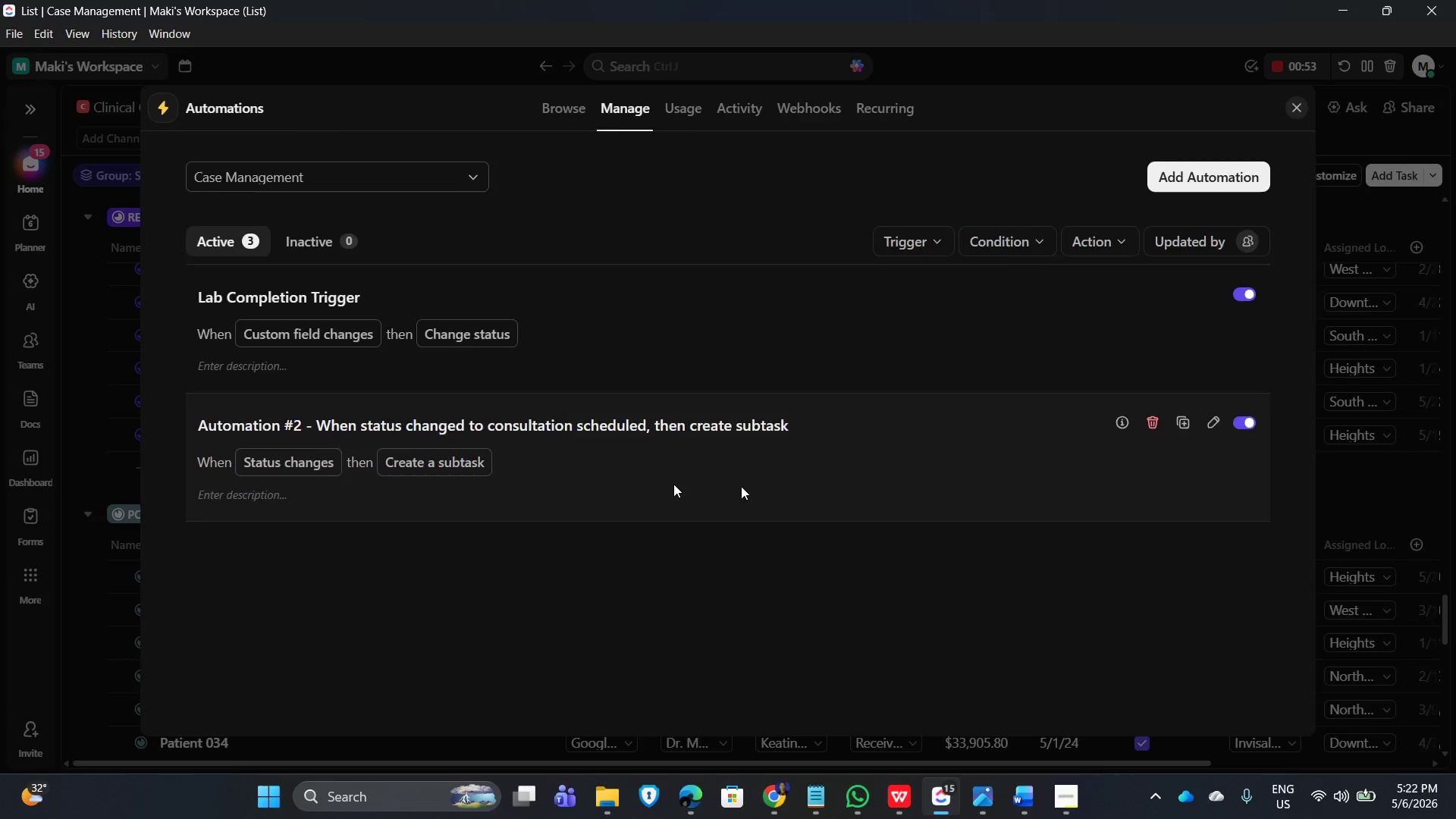 
scroll: coordinate [1010, 424], scroll_direction: down, amount: 4.0
 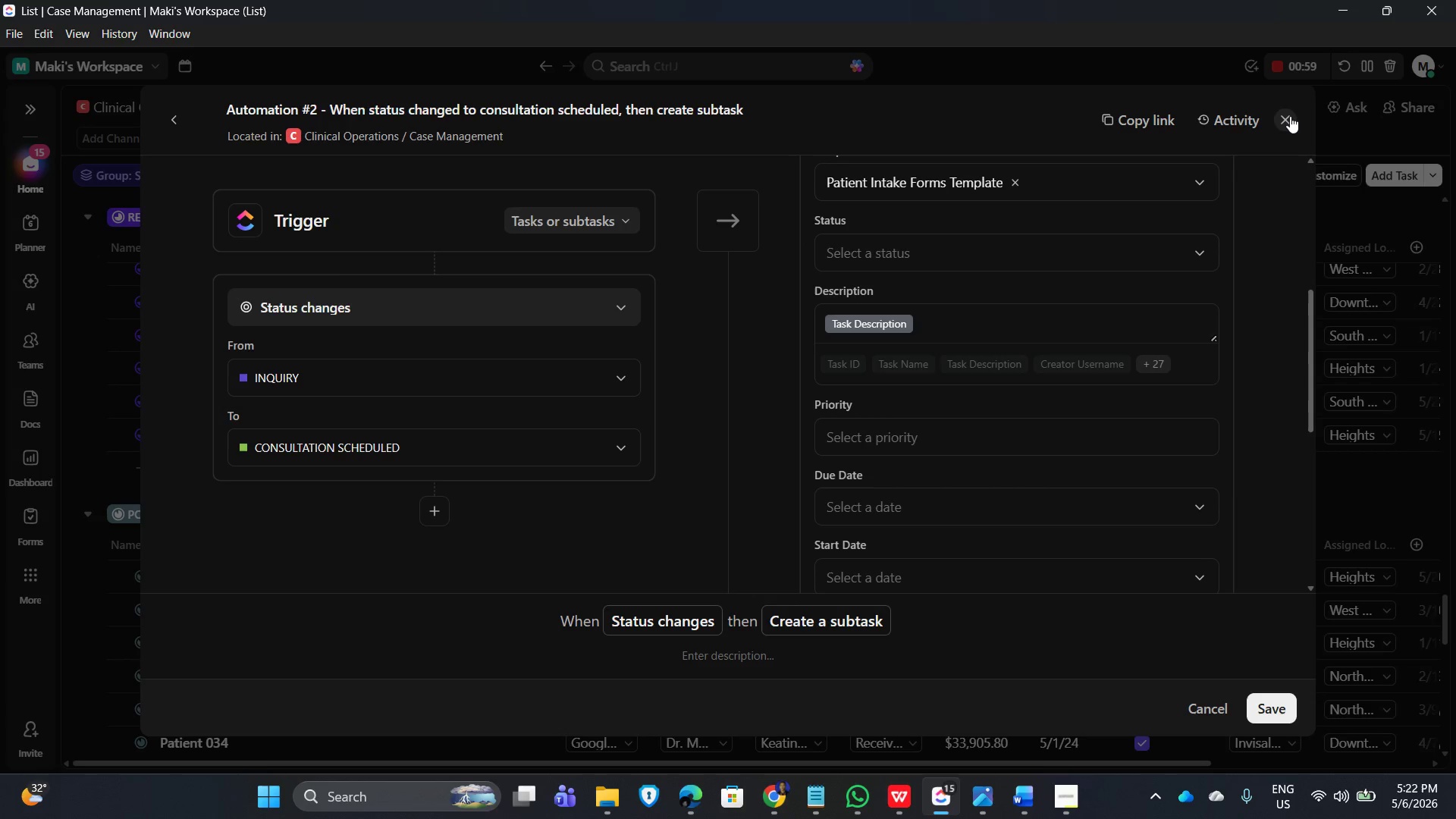 
left_click([1290, 116])
 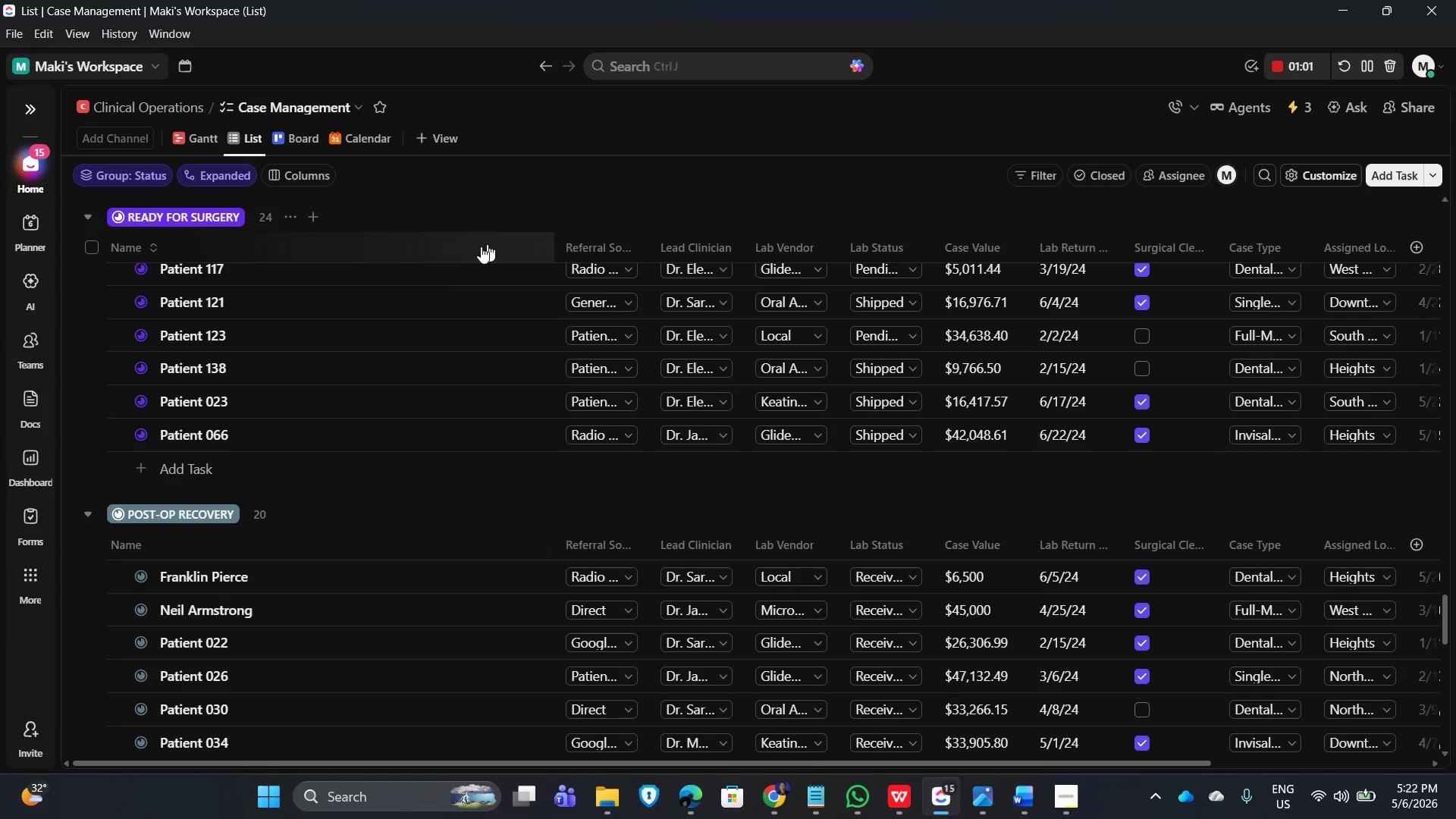 
scroll: coordinate [265, 403], scroll_direction: up, amount: 54.0
 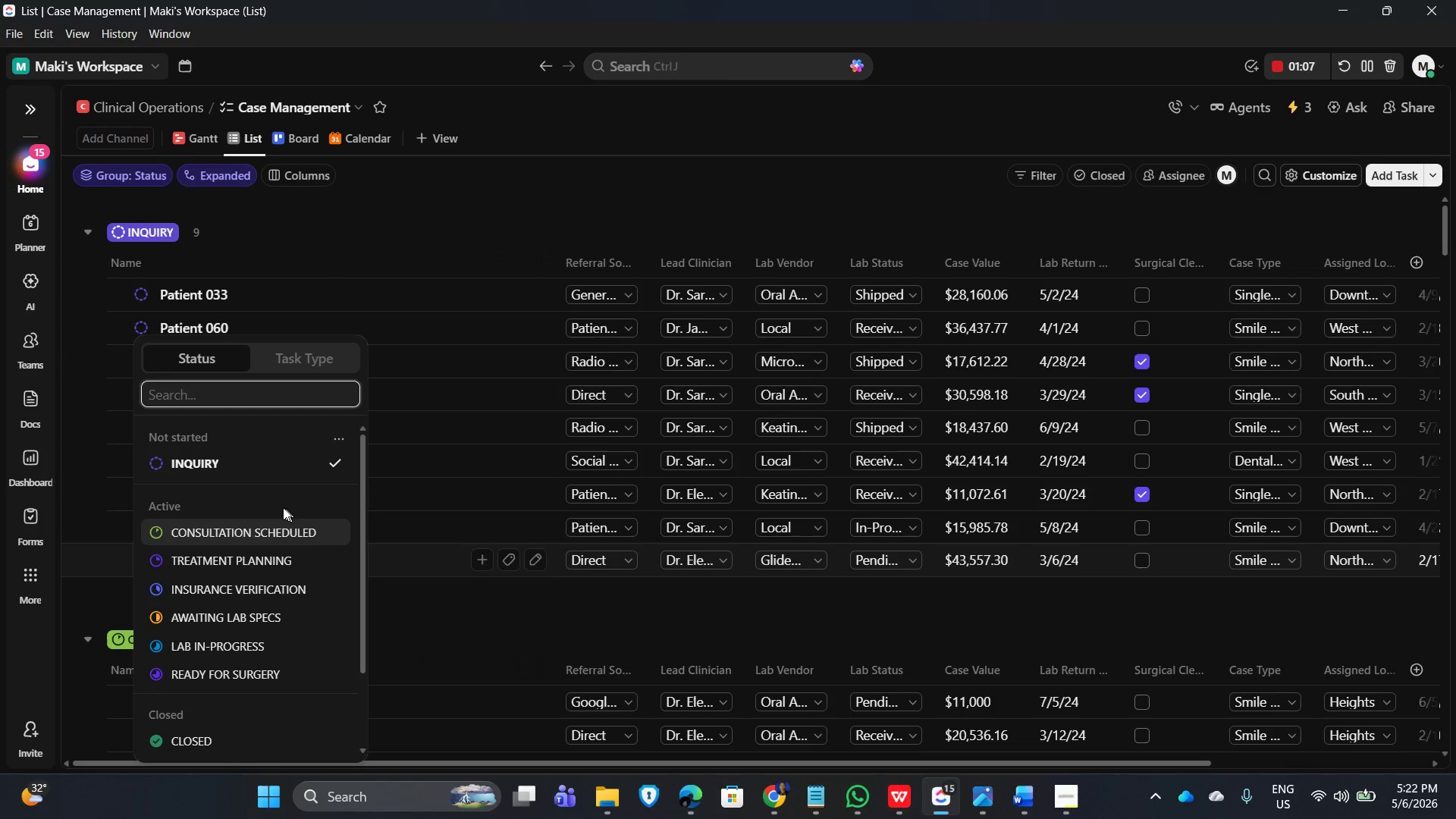 
left_click([219, 529])
 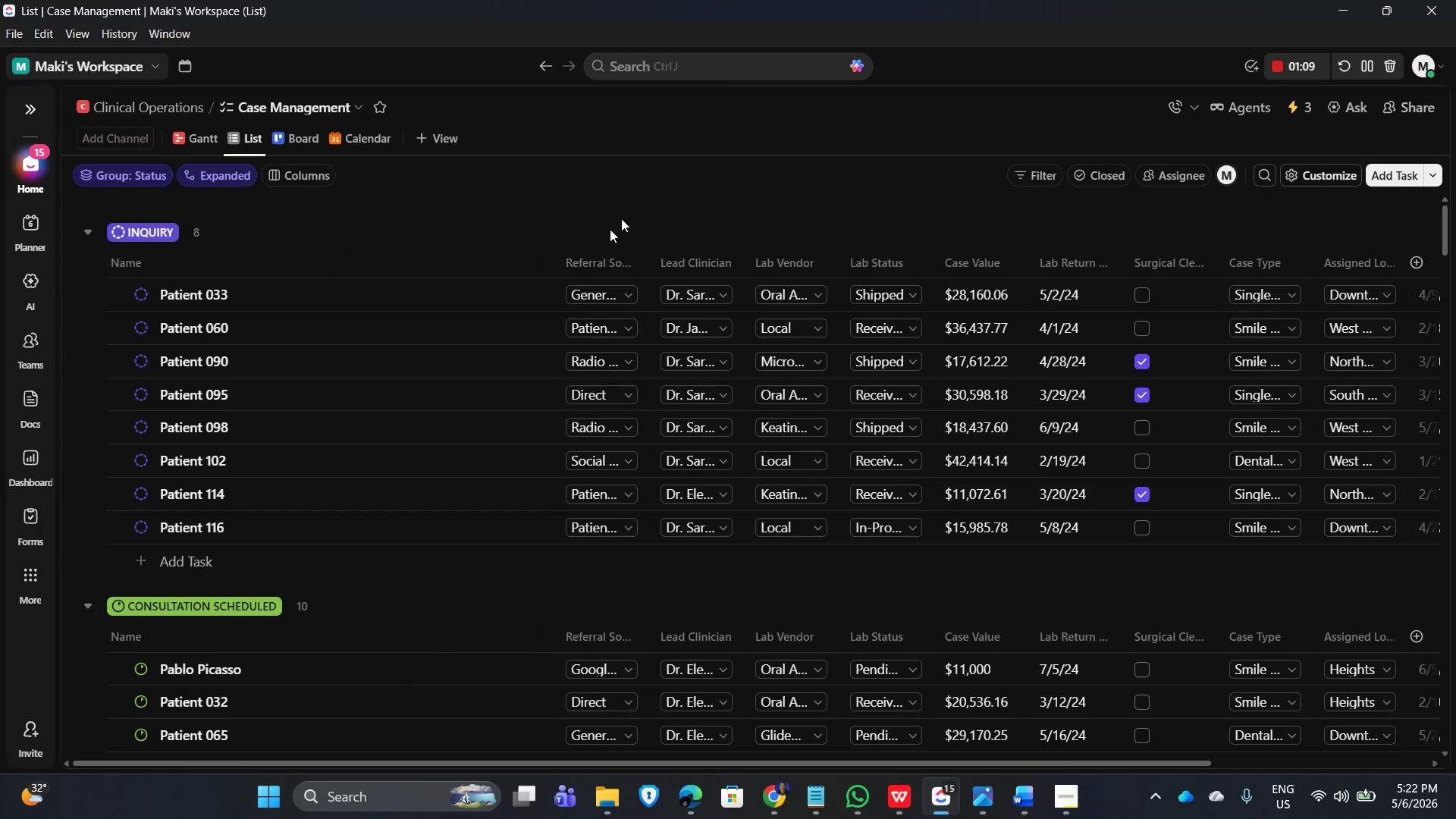 
scroll: coordinate [460, 367], scroll_direction: down, amount: 11.0
 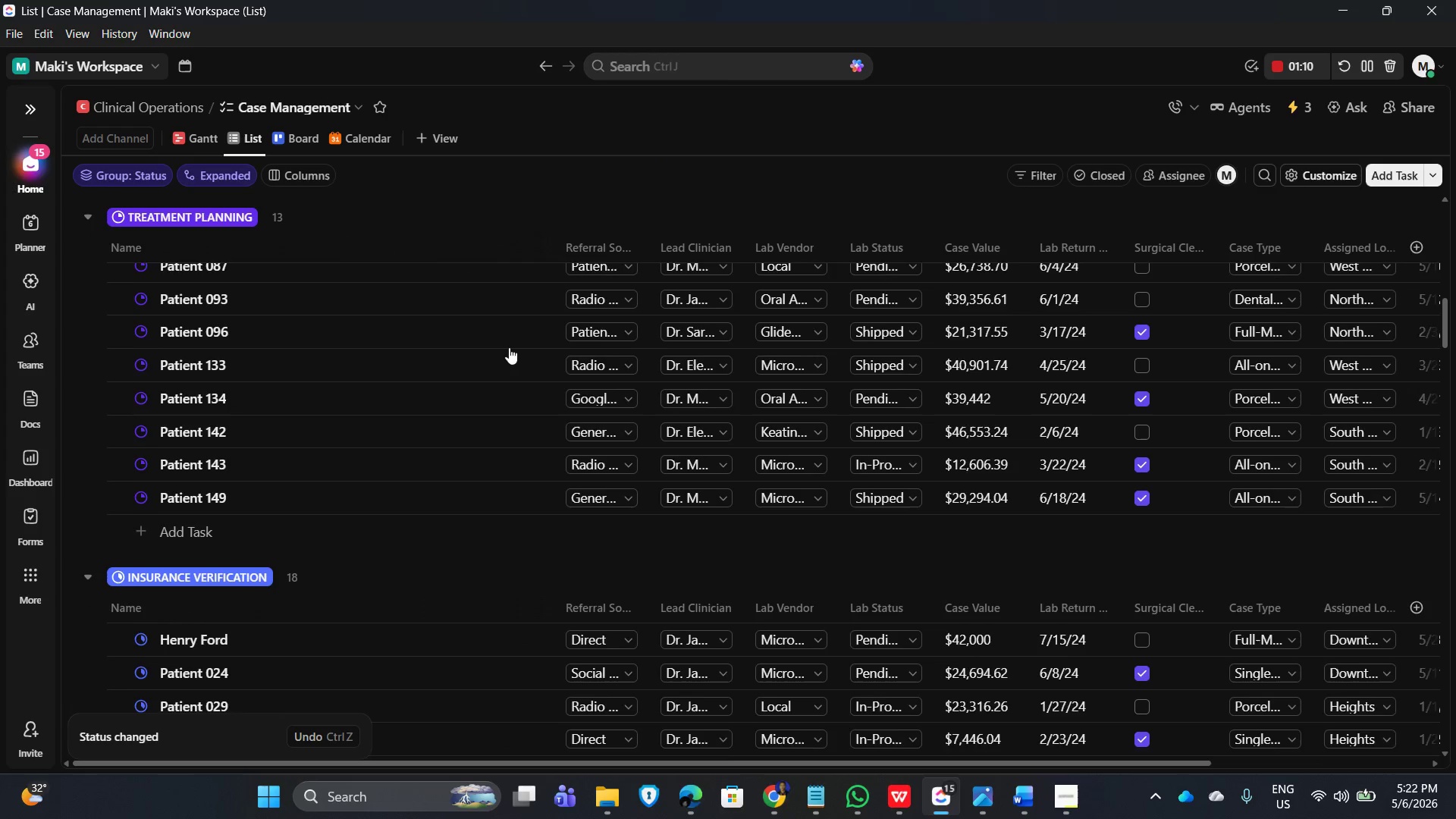 
scroll: coordinate [331, 487], scroll_direction: up, amount: 5.0
 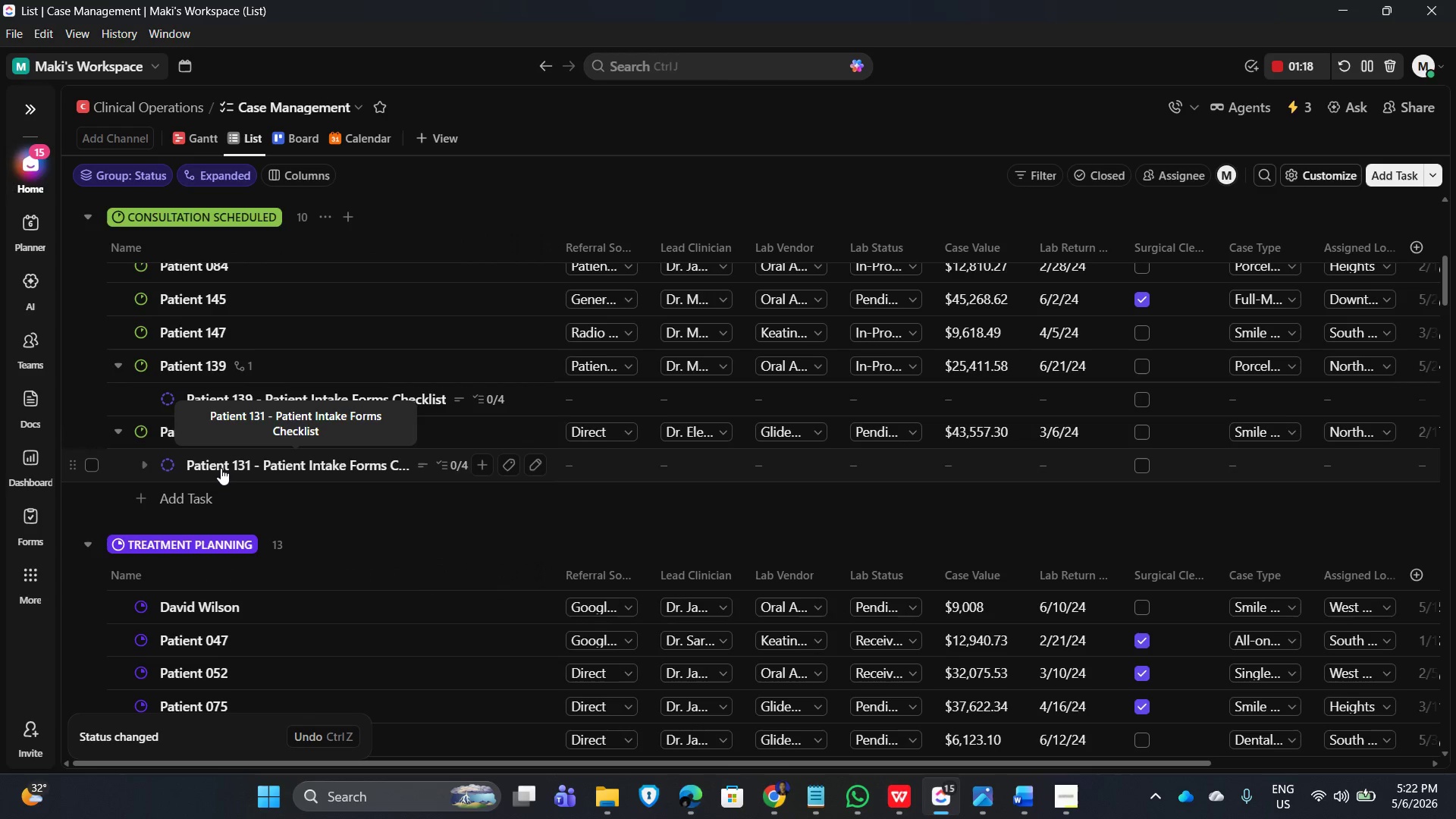 
wait(7.52)
 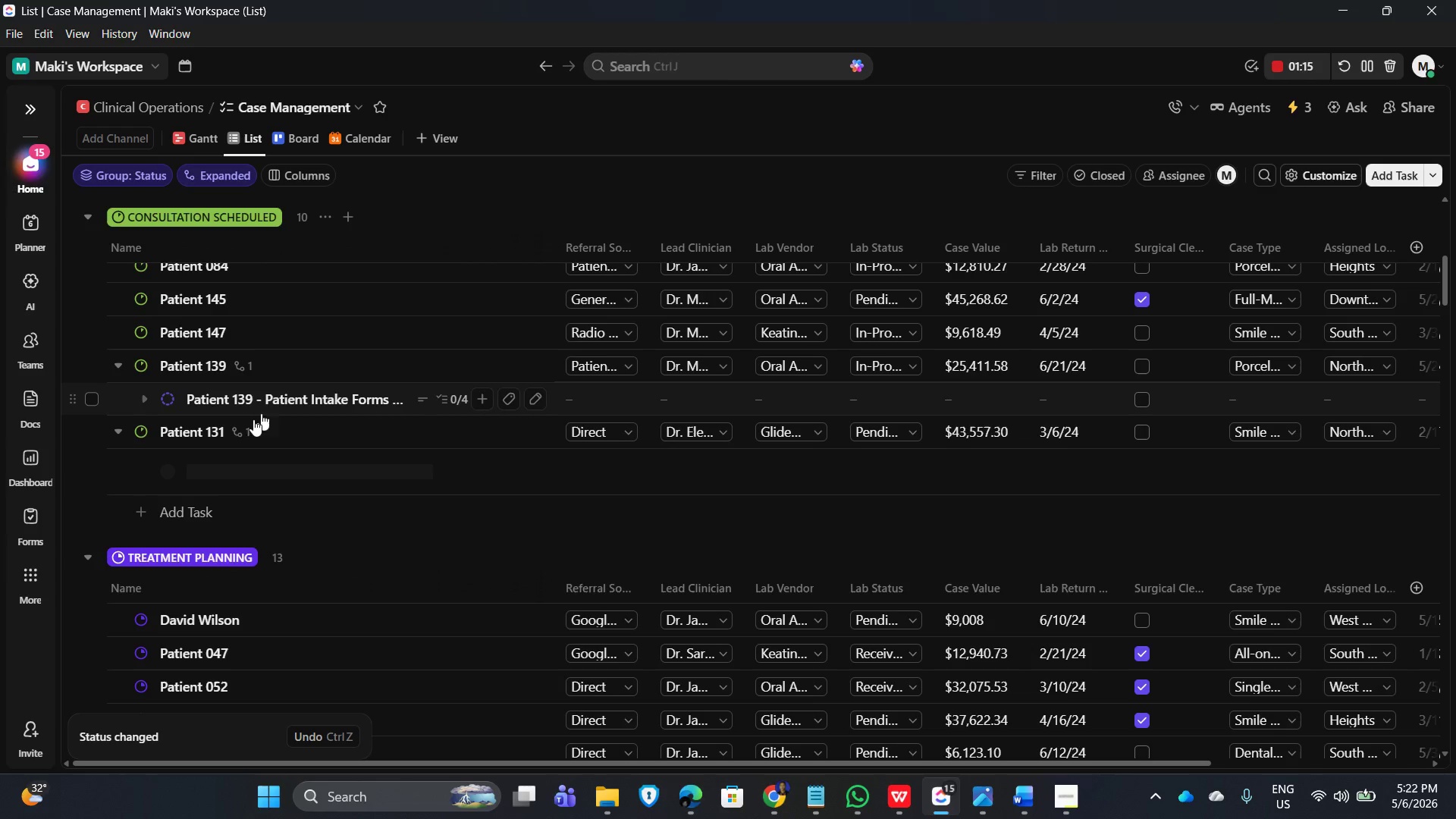 
mouse_move([394, 442])
 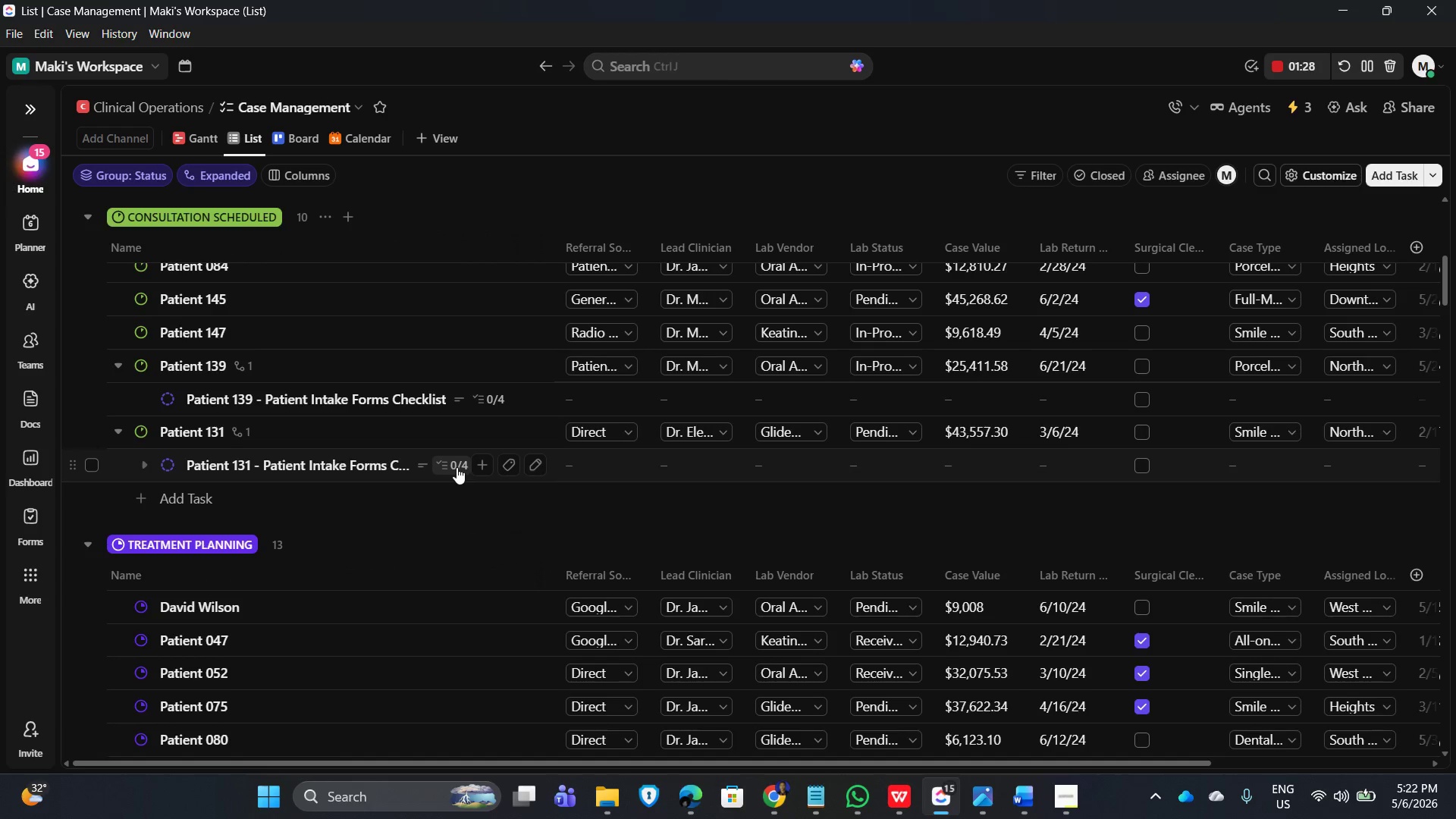 
left_click([447, 468])
 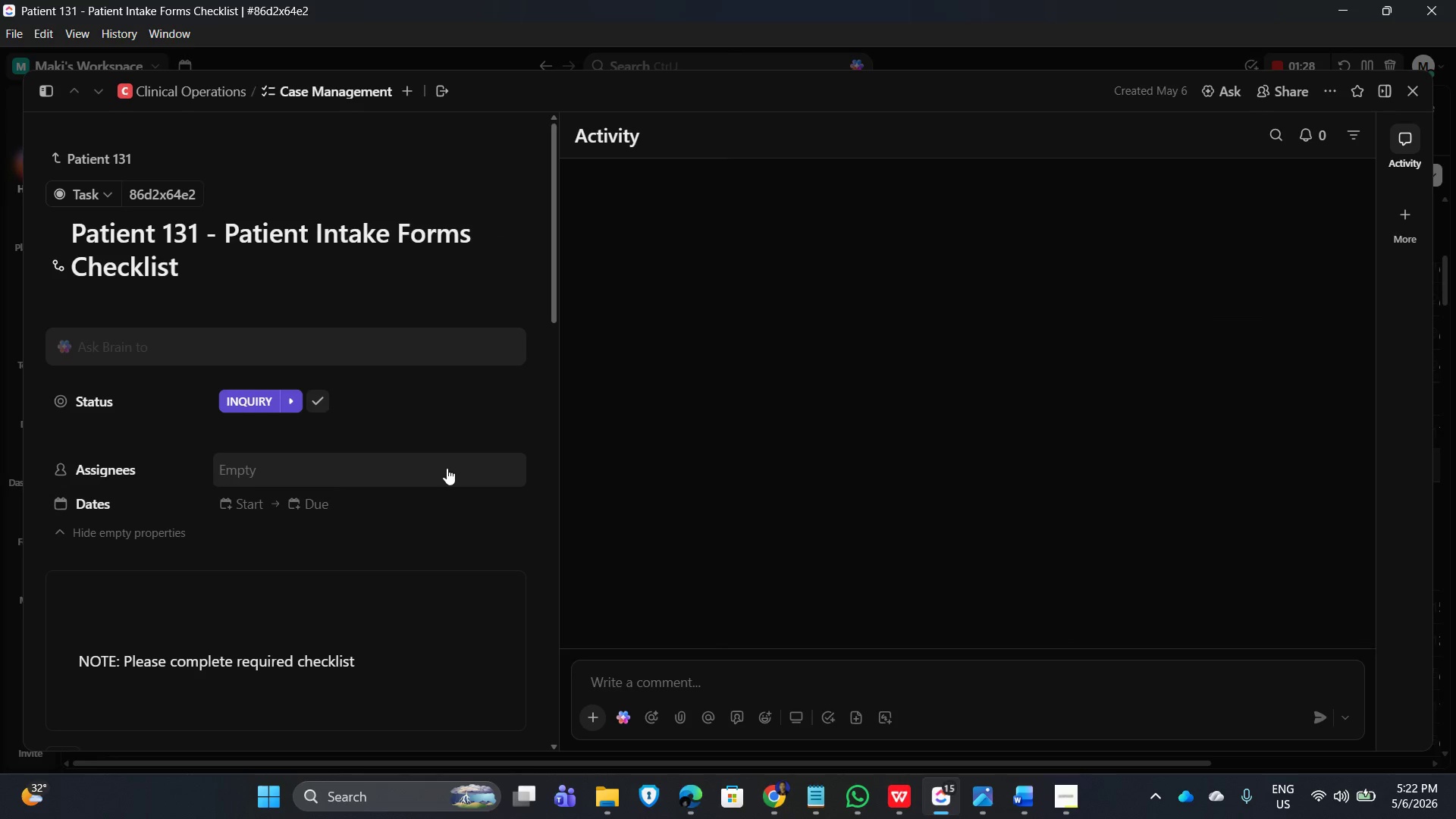 
scroll: coordinate [396, 589], scroll_direction: down, amount: 11.0
 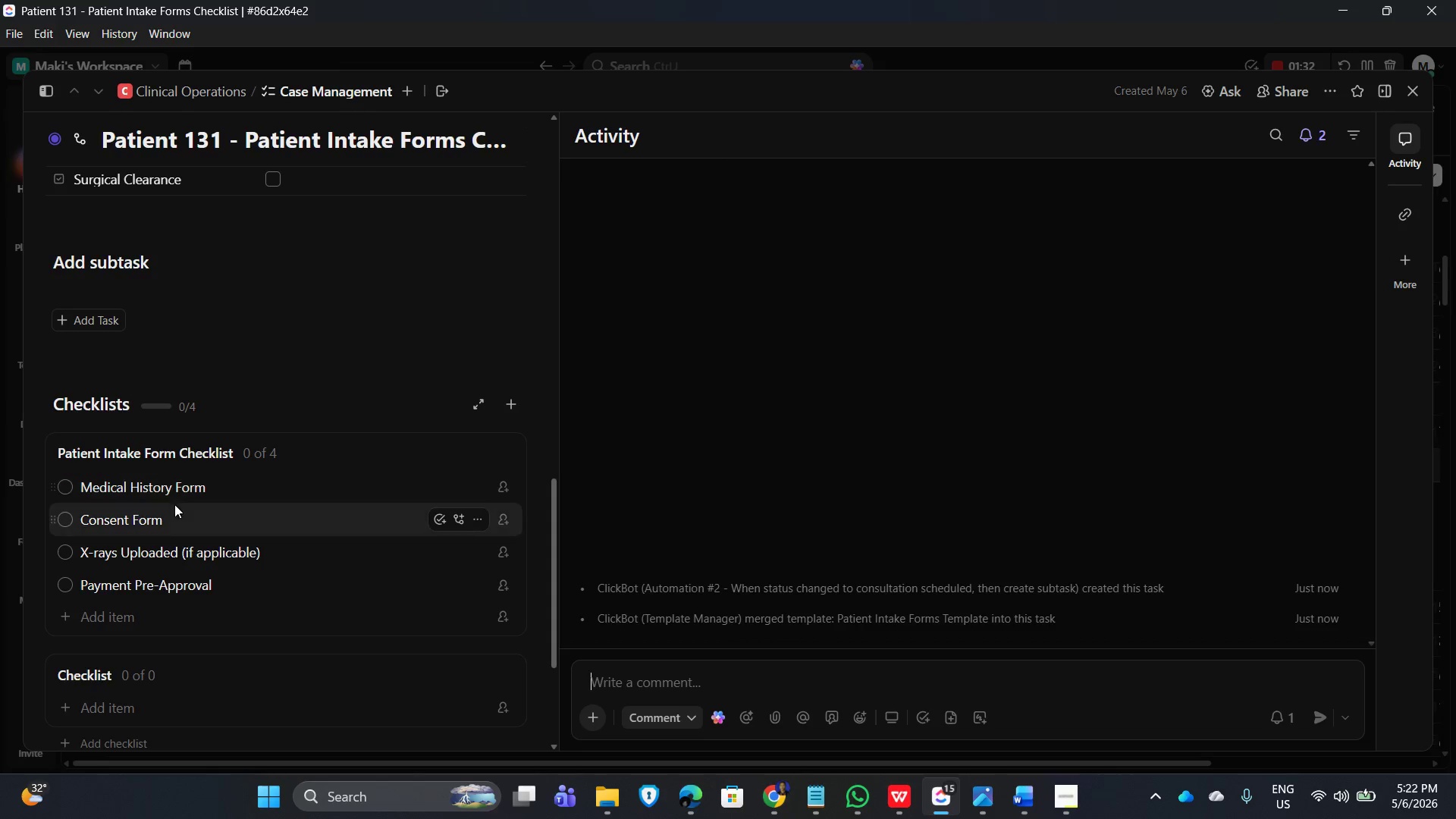 
wait(8.78)
 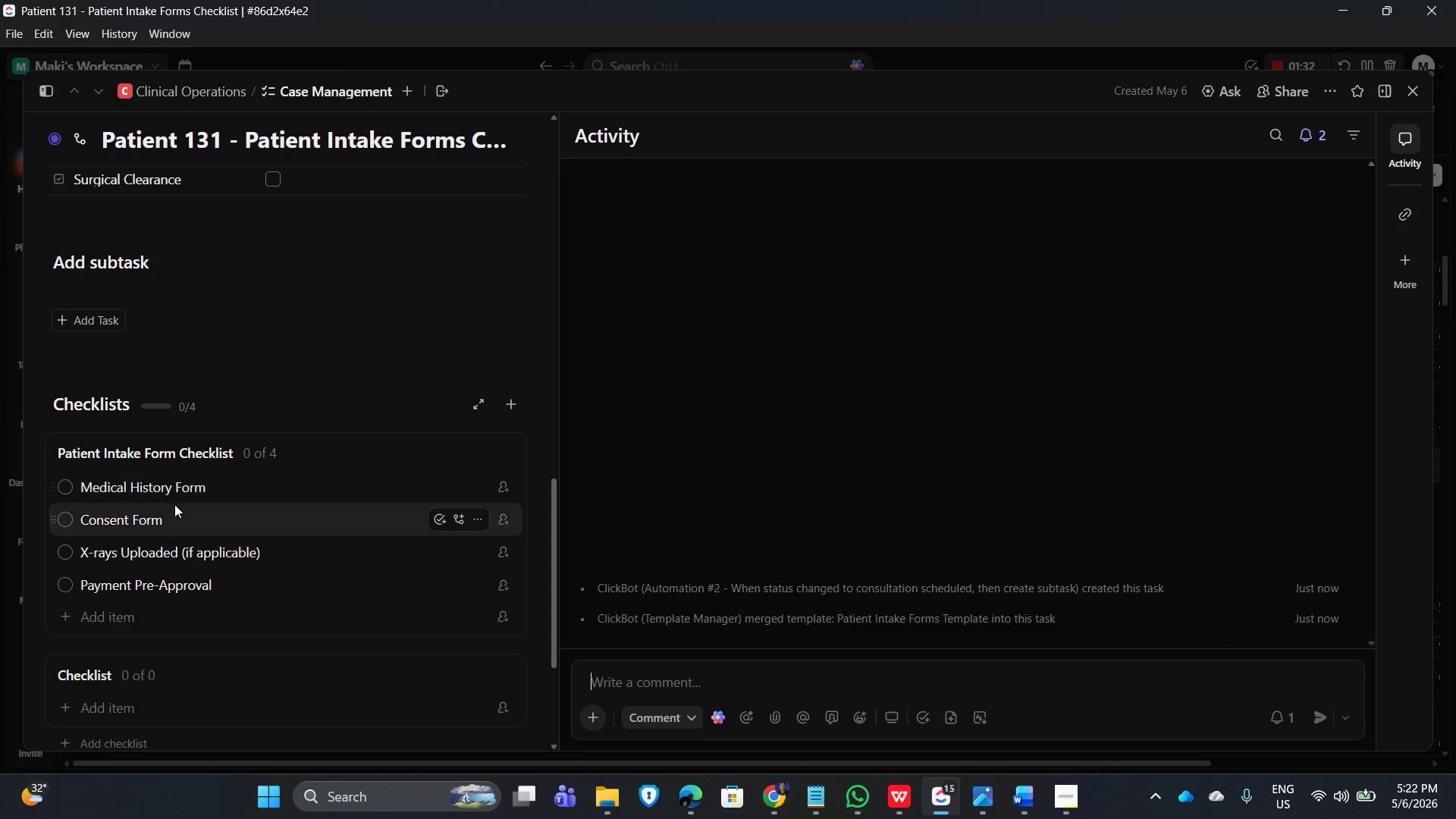 
left_click([1414, 90])
 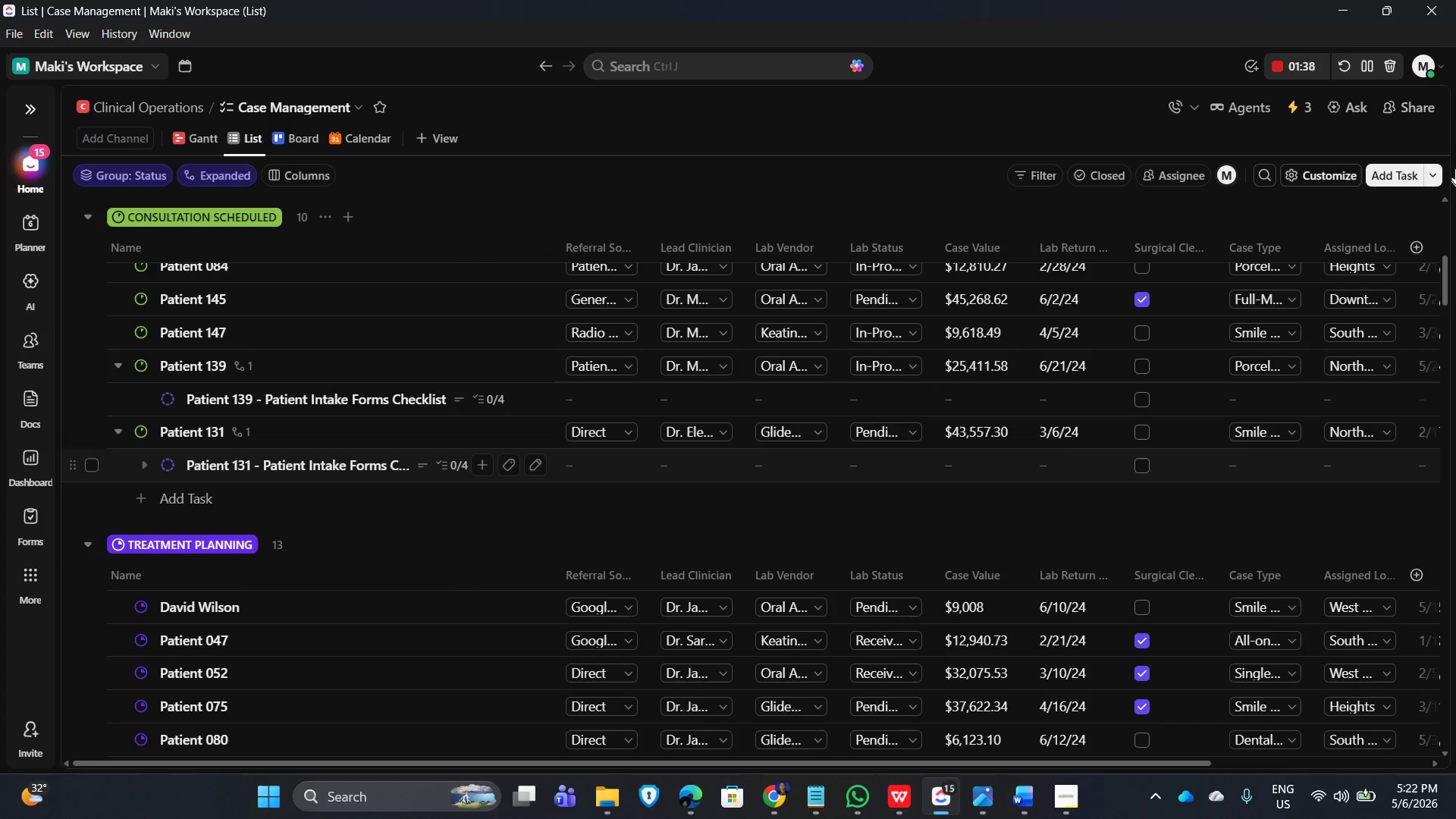 
left_click([1297, 103])
 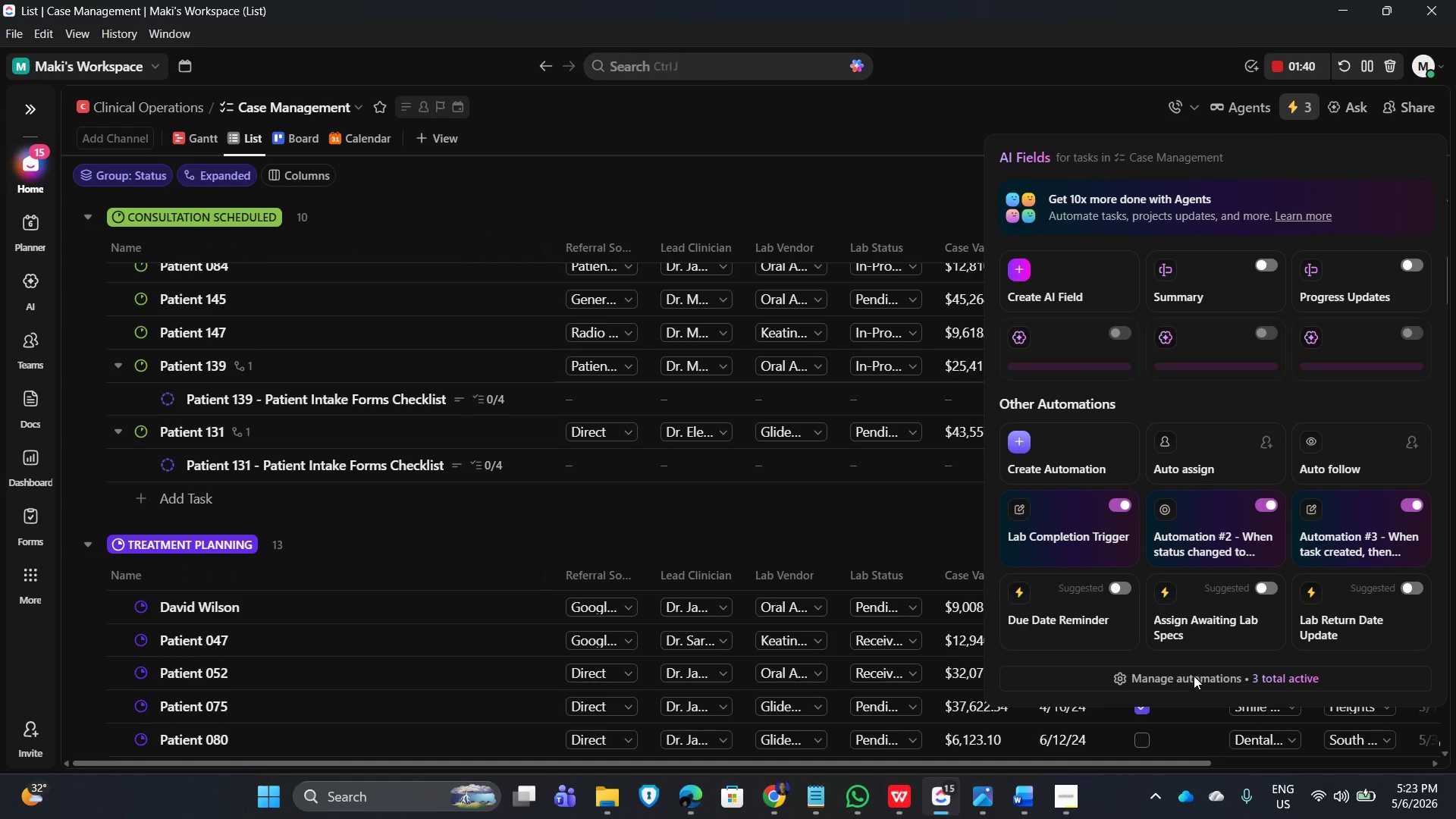 
left_click([1192, 676])
 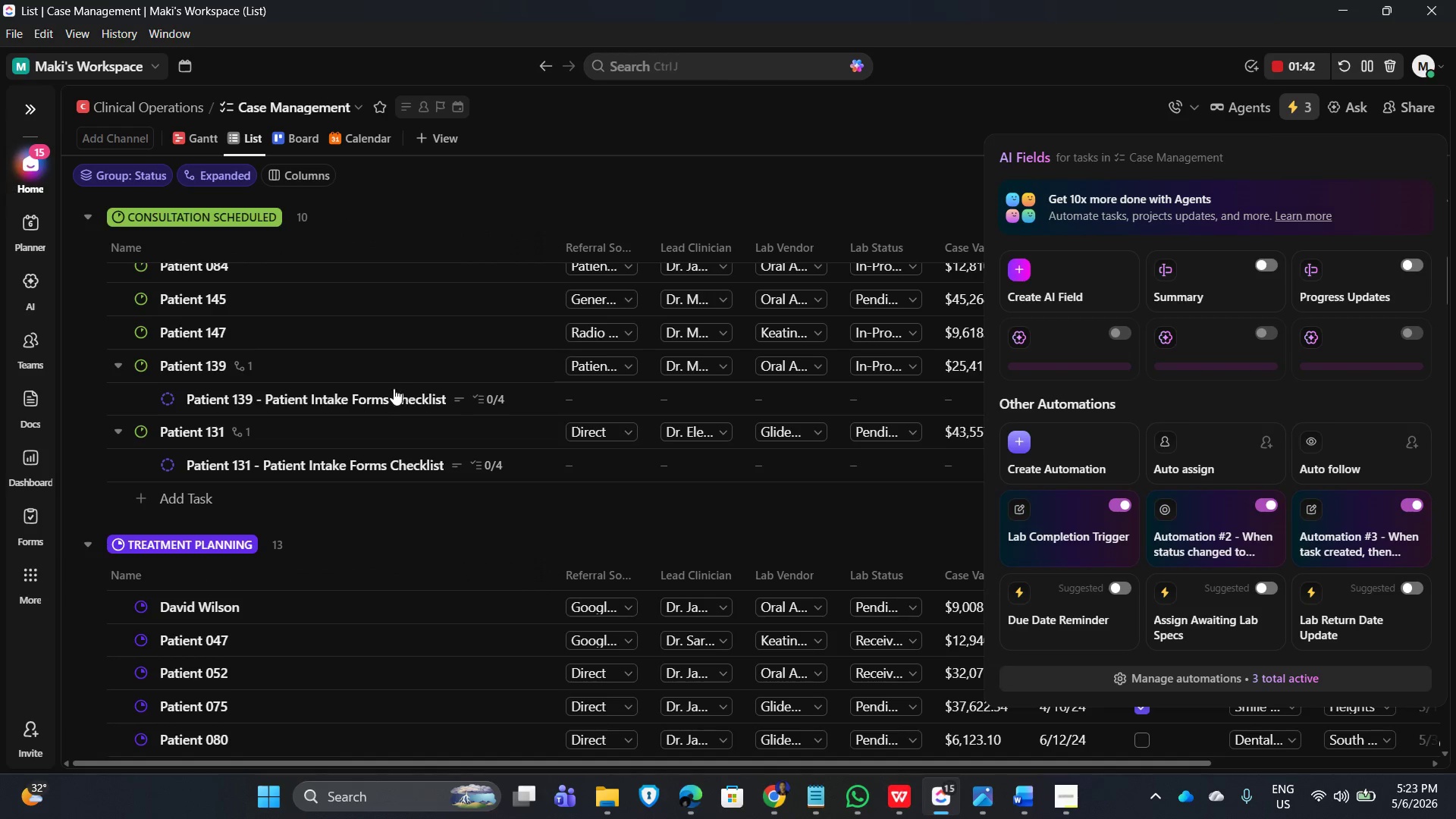 
mouse_move([426, 391])
 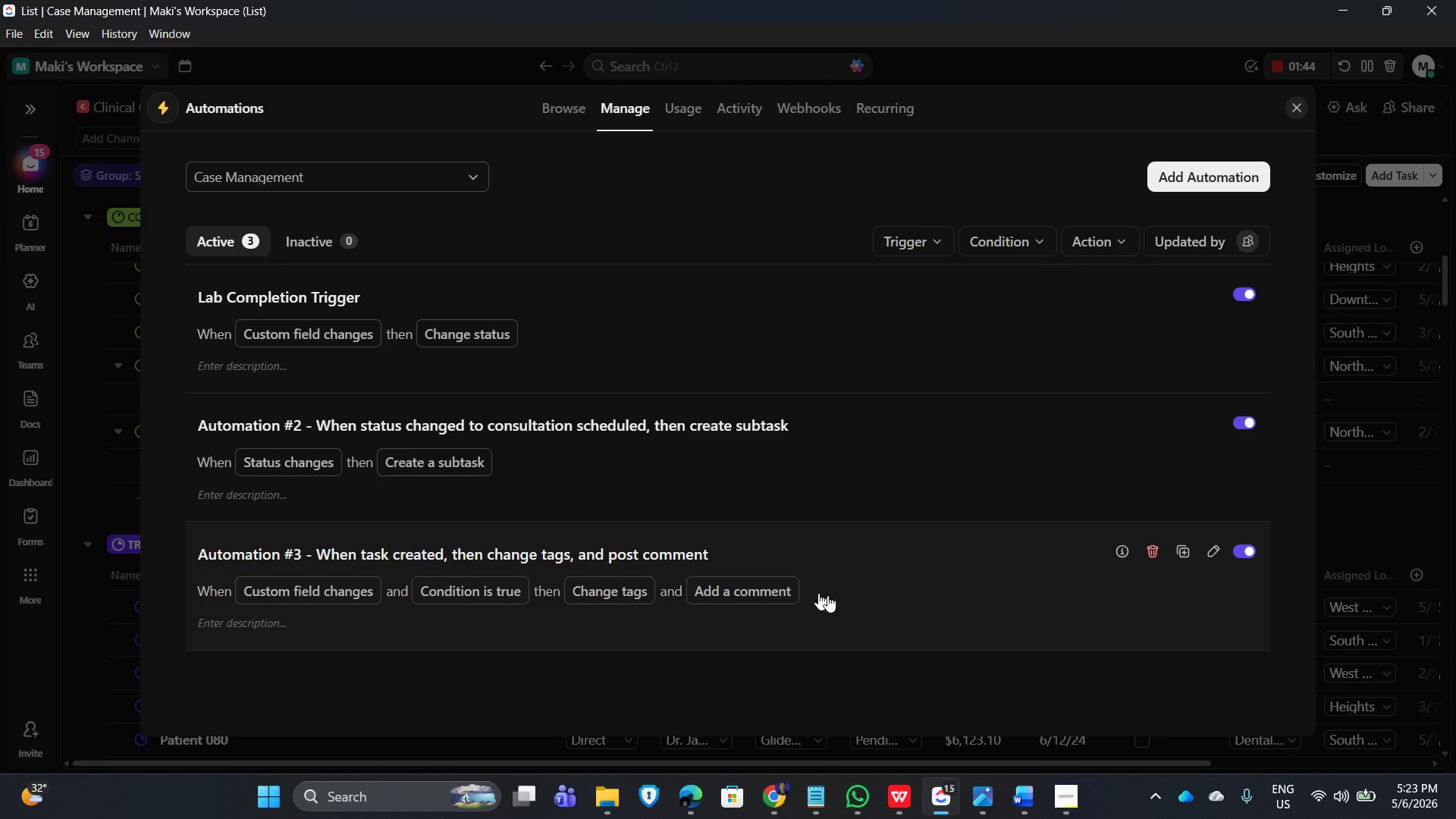 
left_click([883, 601])
 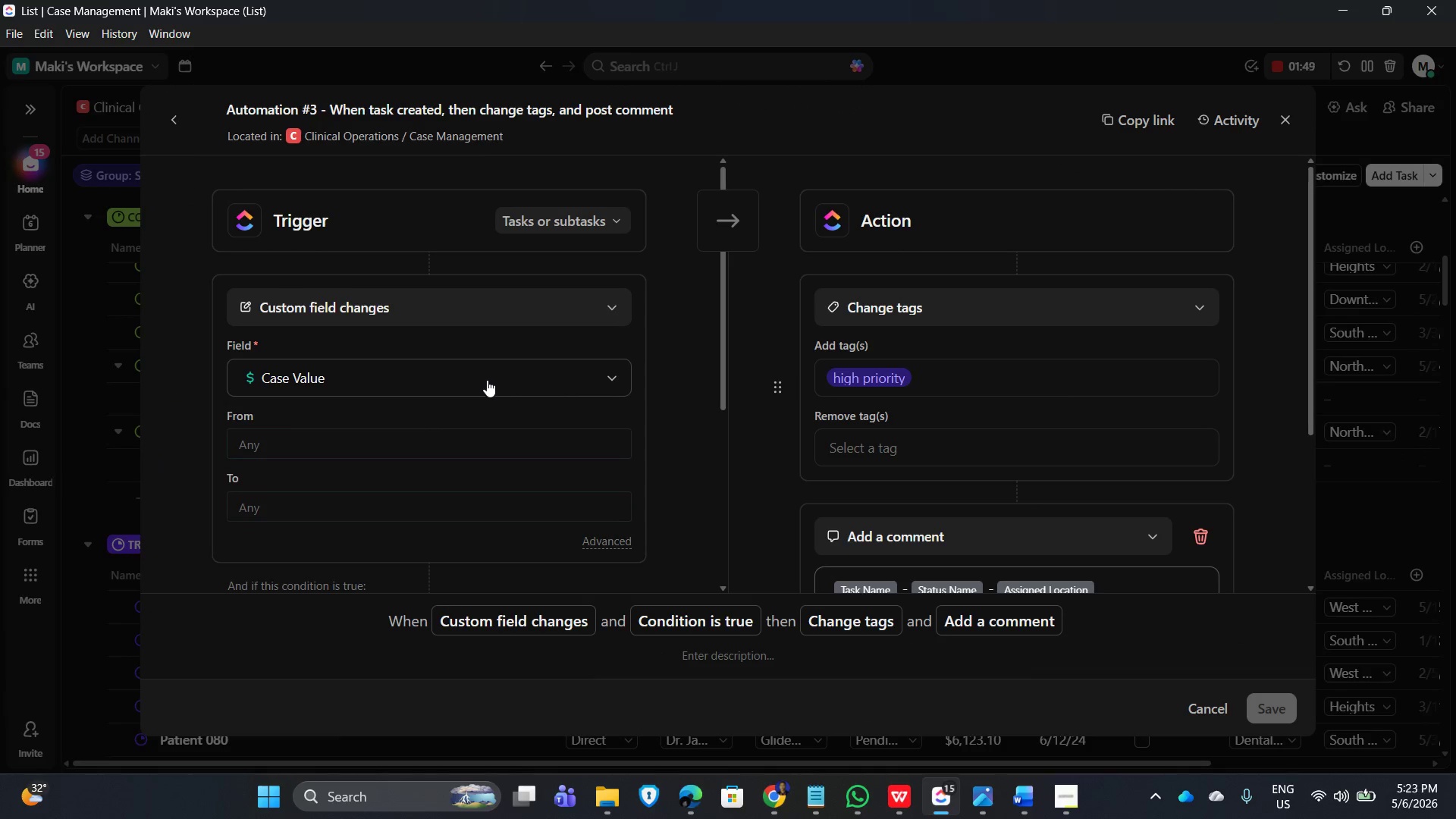 
wait(5.3)
 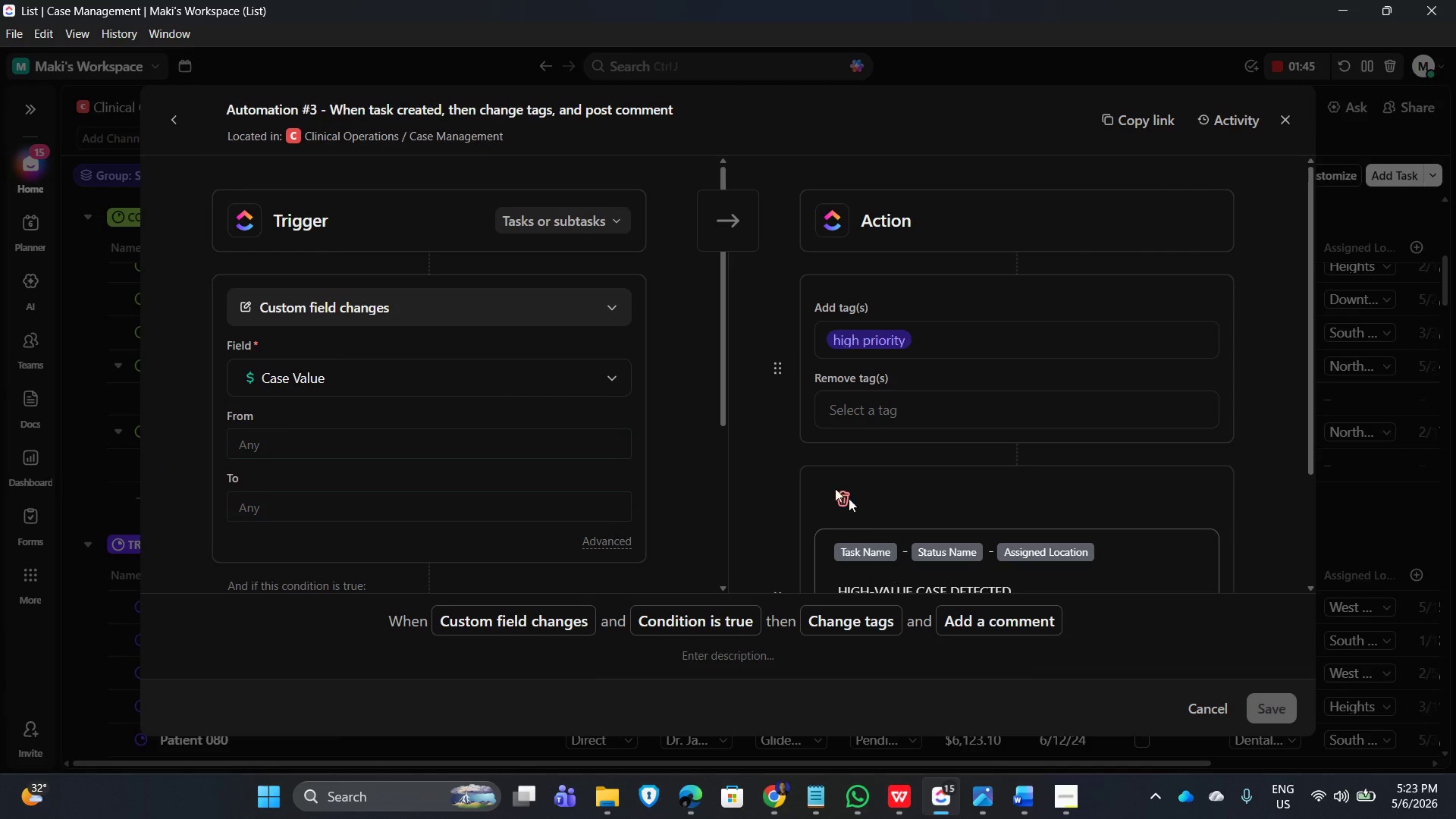 
scroll: coordinate [495, 434], scroll_direction: down, amount: 3.0
 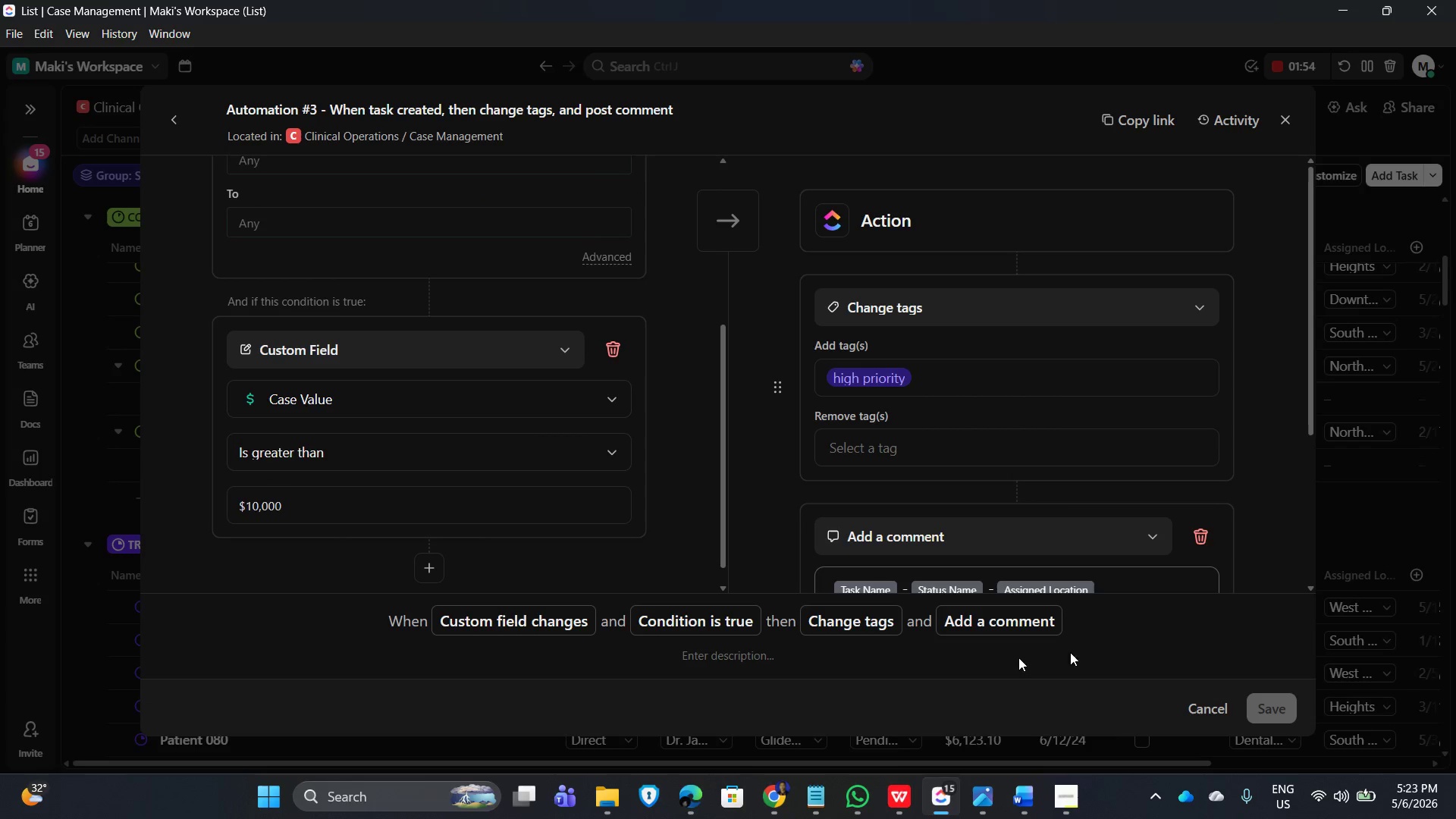 
left_click([1288, 125])
 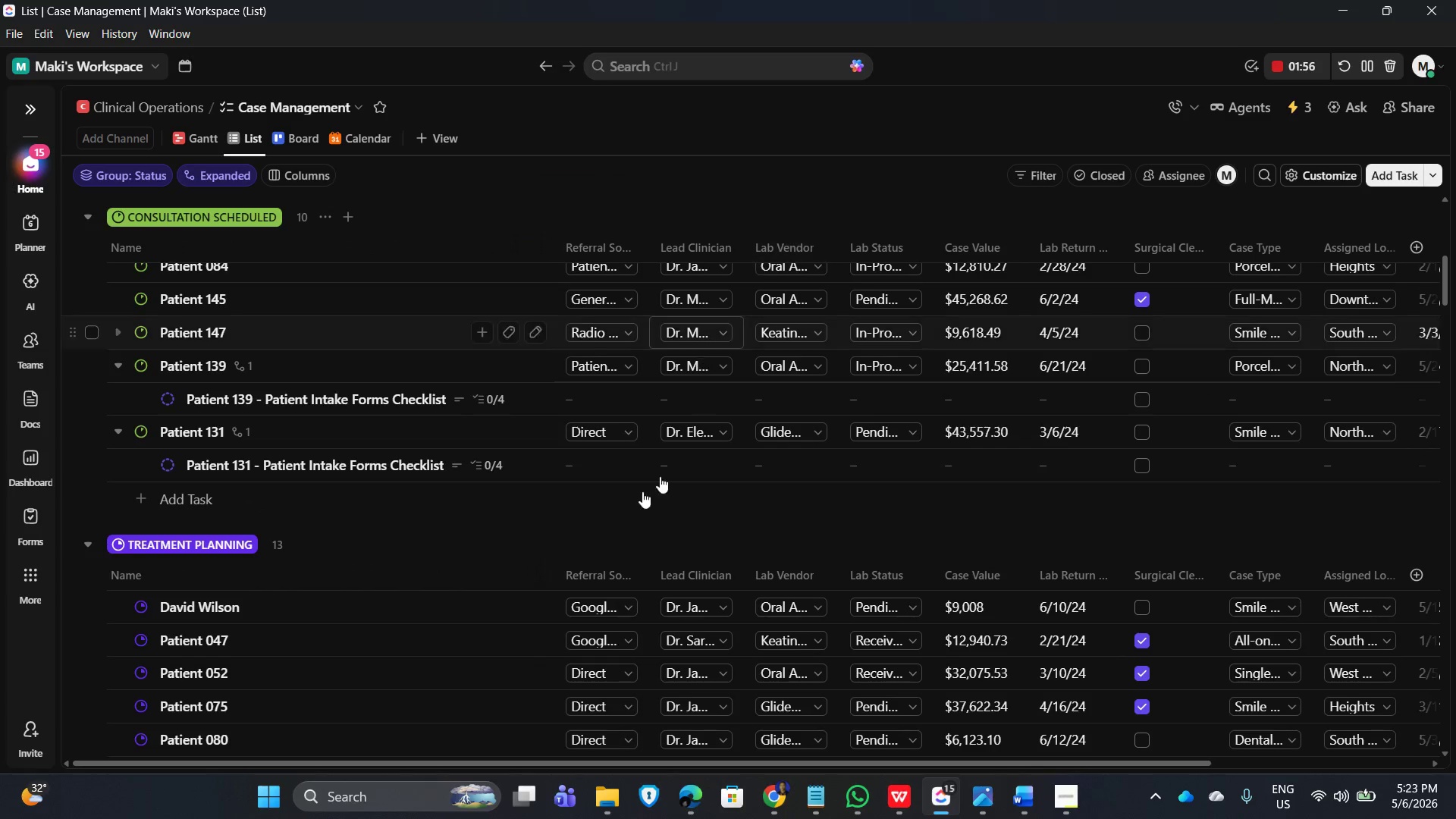 
scroll: coordinate [720, 513], scroll_direction: up, amount: 16.0
 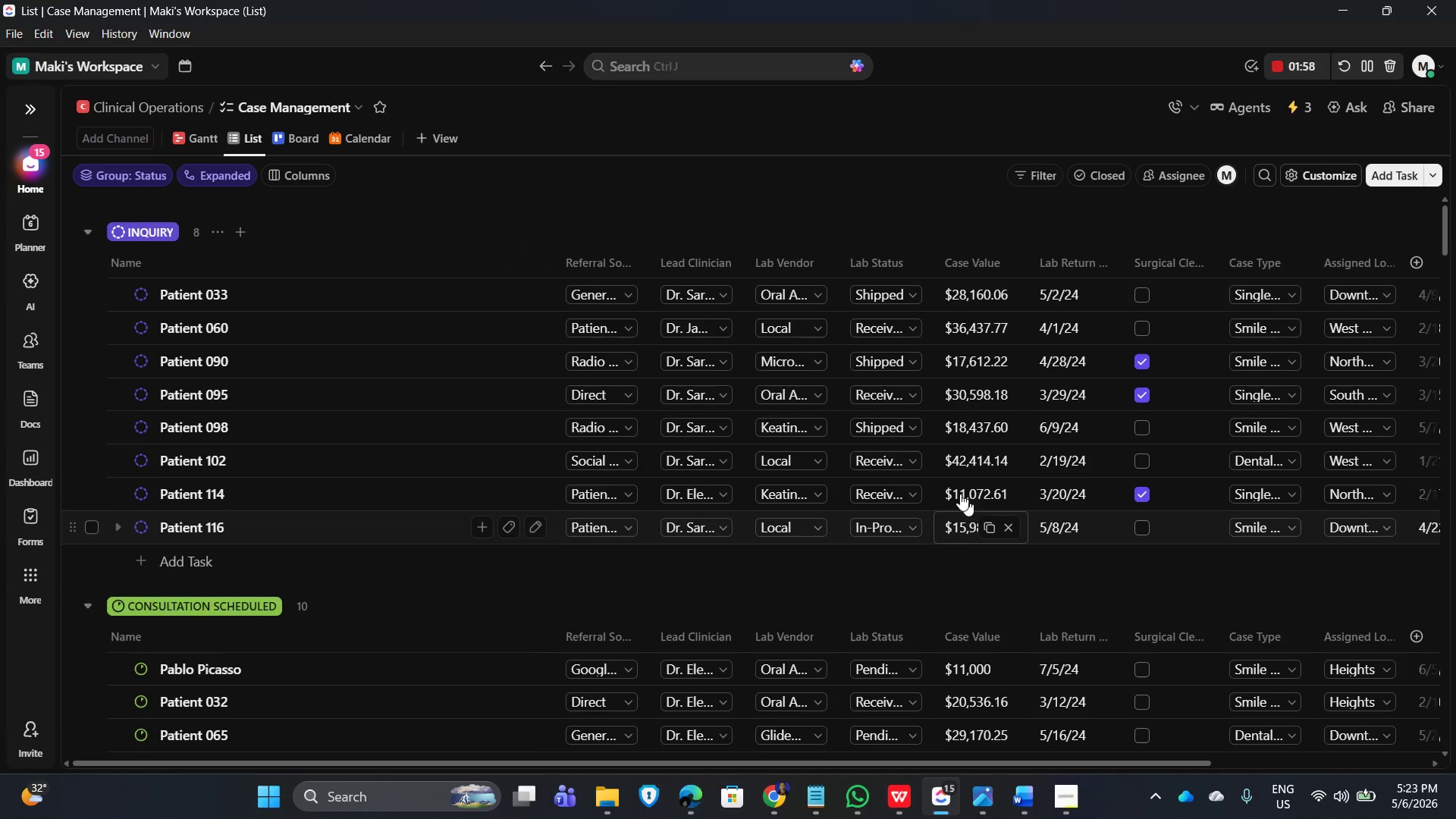 
scroll: coordinate [999, 539], scroll_direction: down, amount: 9.0
 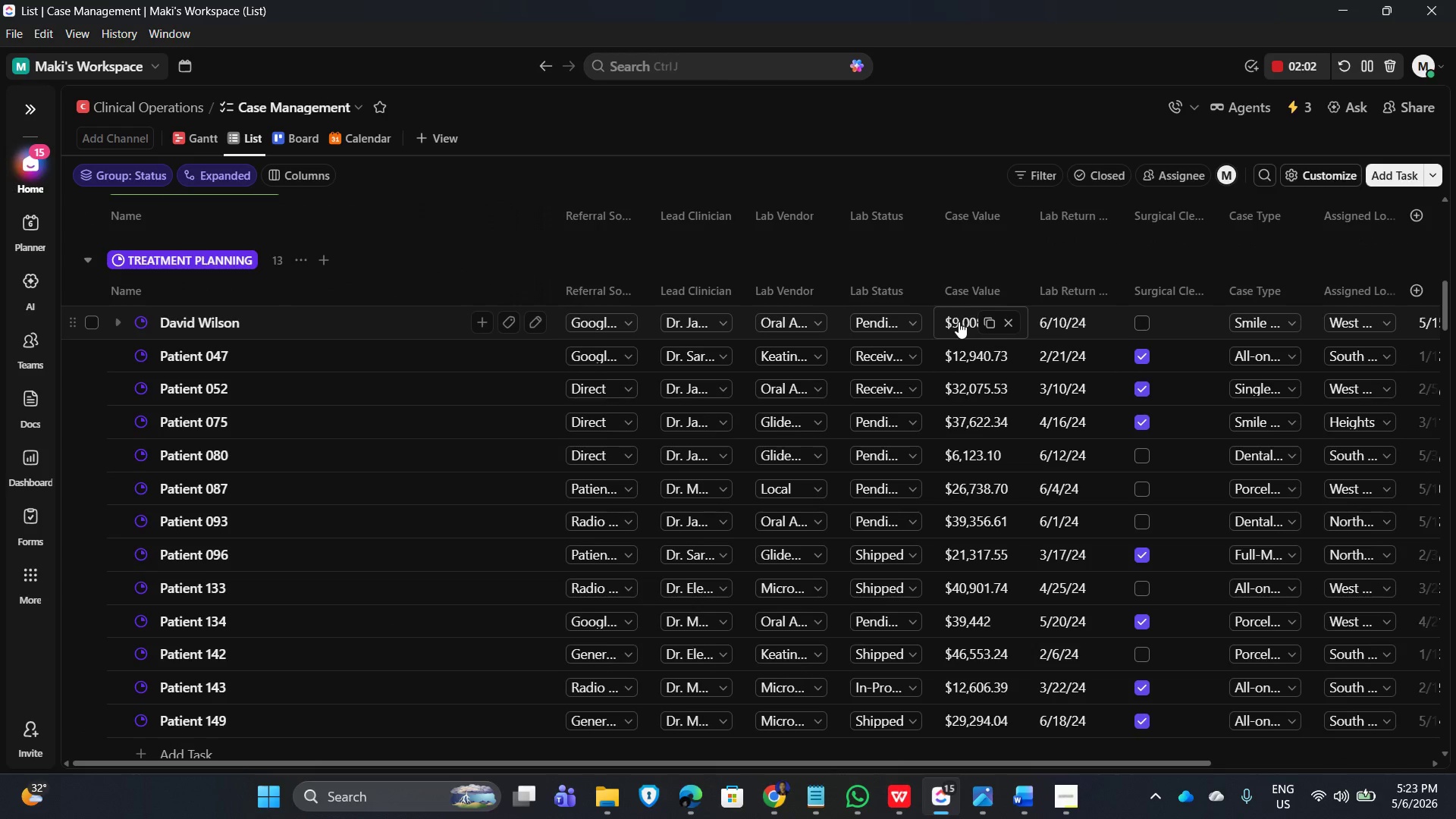 
left_click([959, 322])
 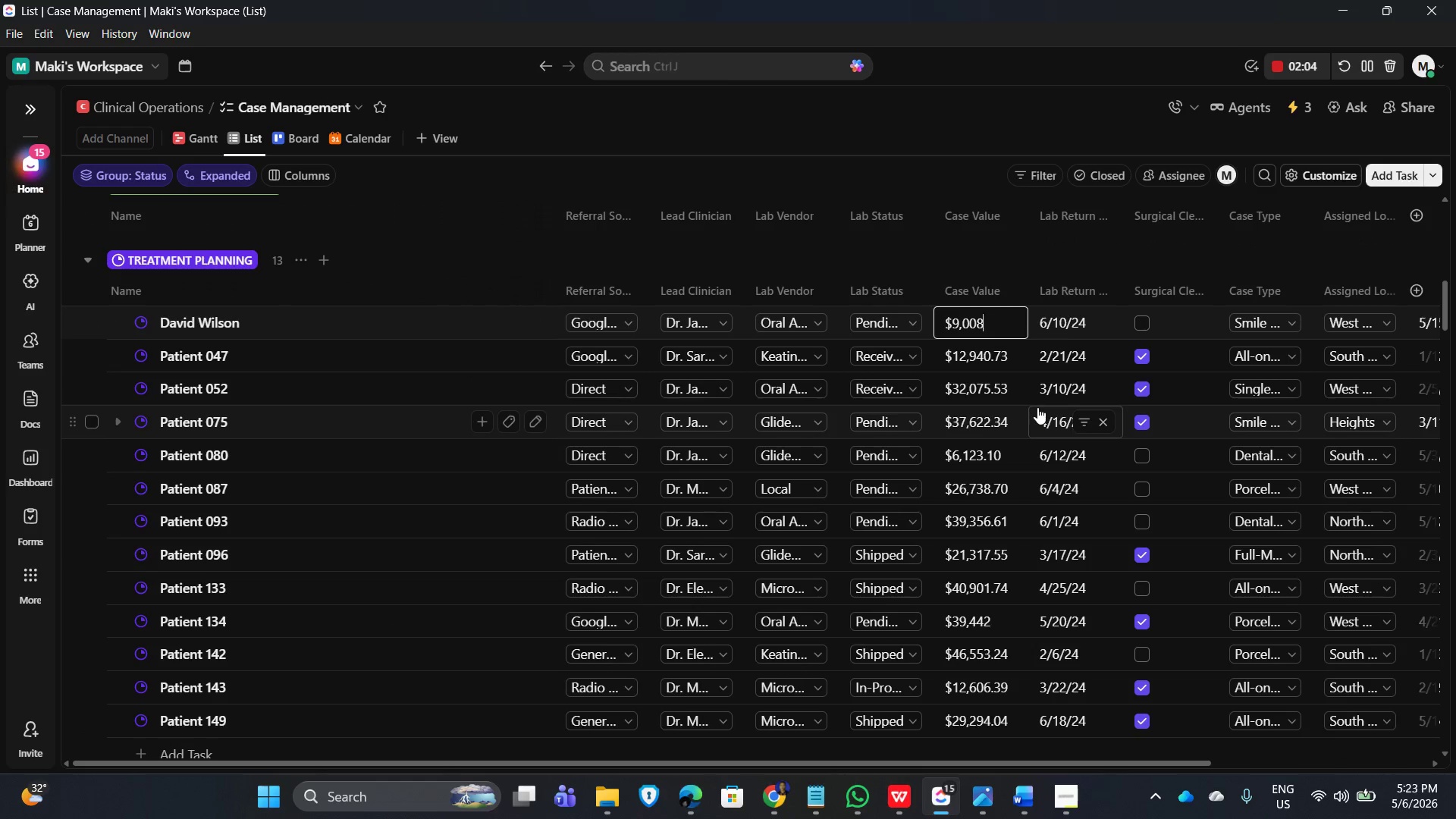 
key(Backspace)
 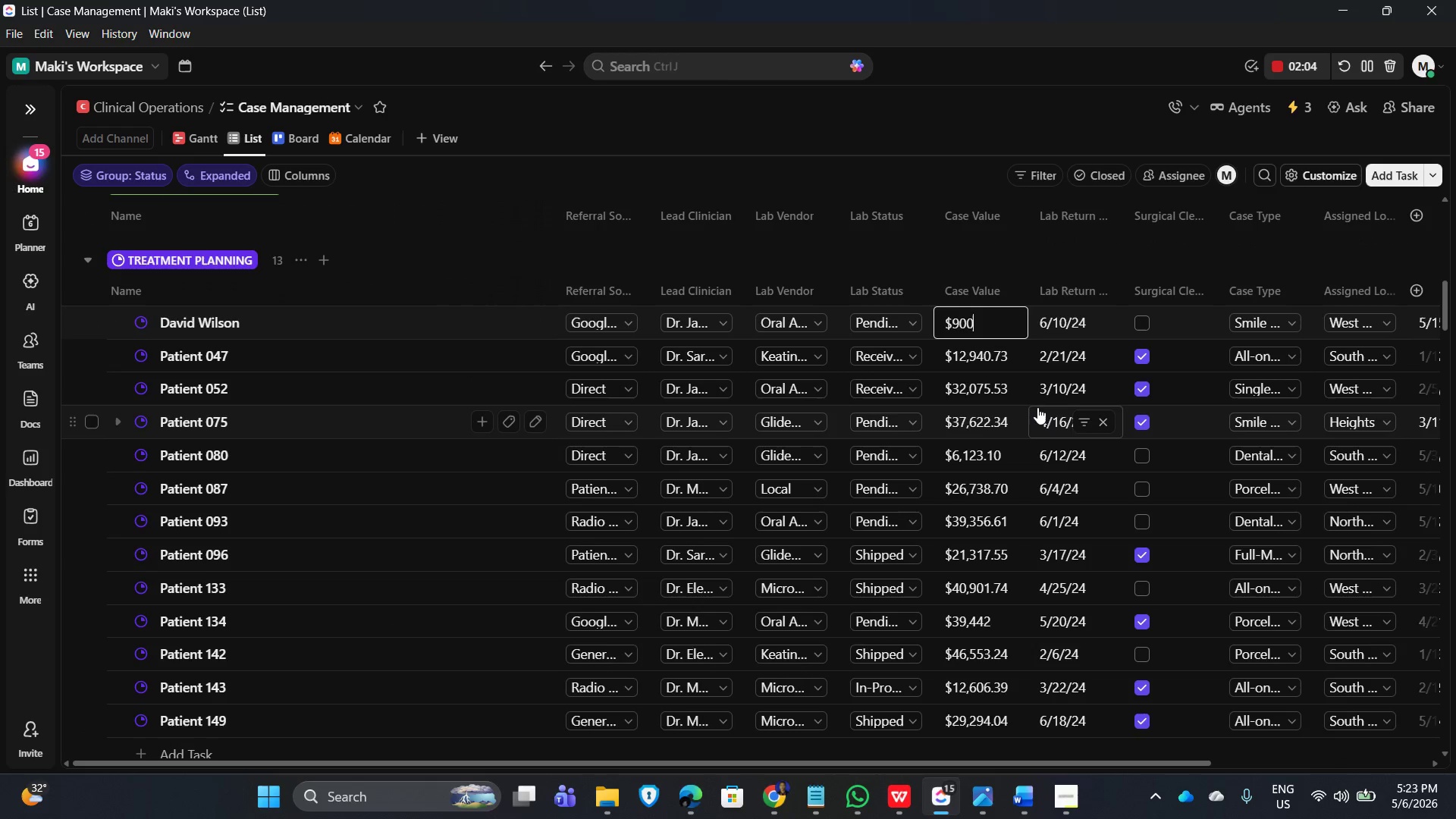 
key(Backspace)
 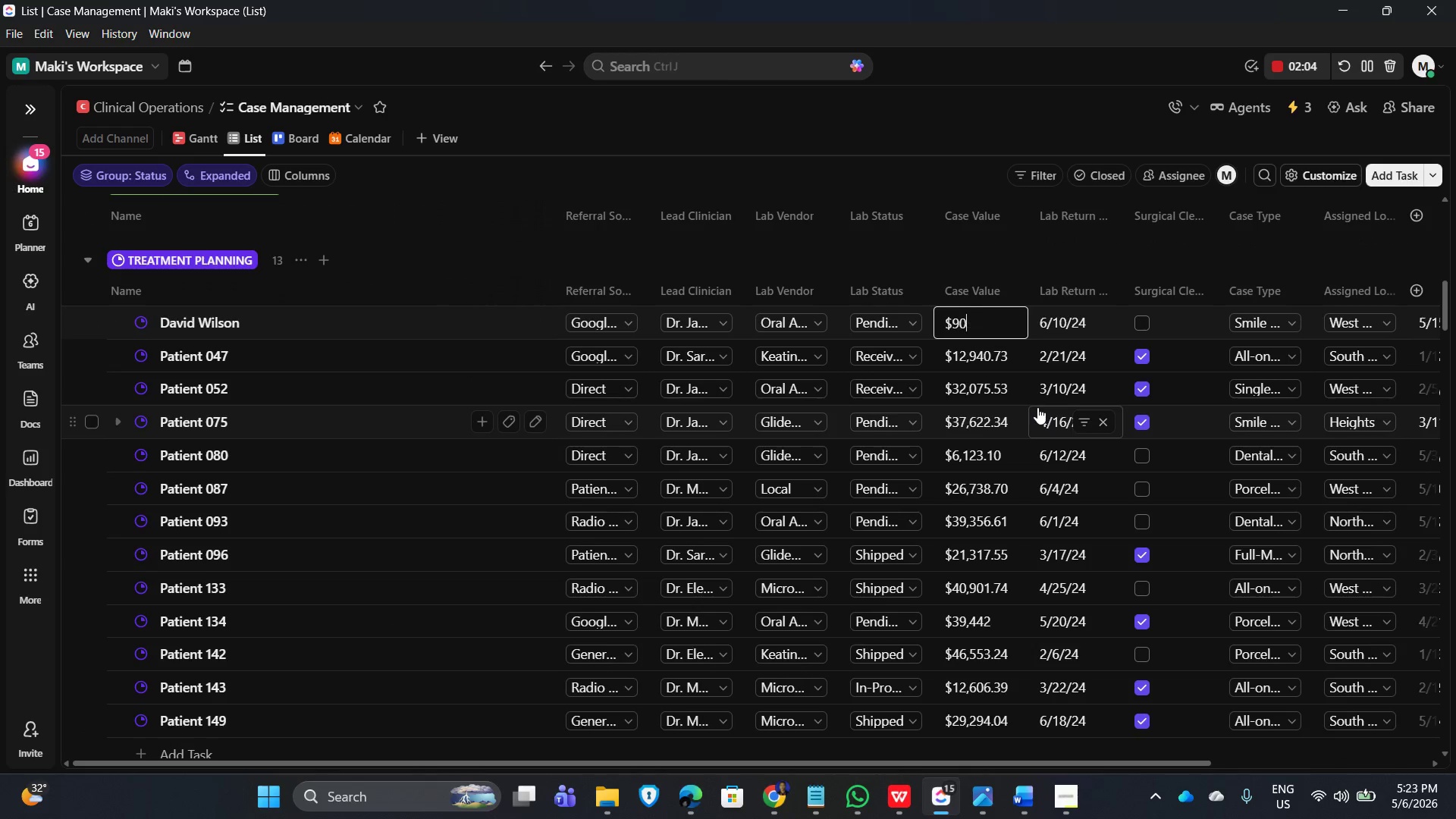 
key(Backspace)
 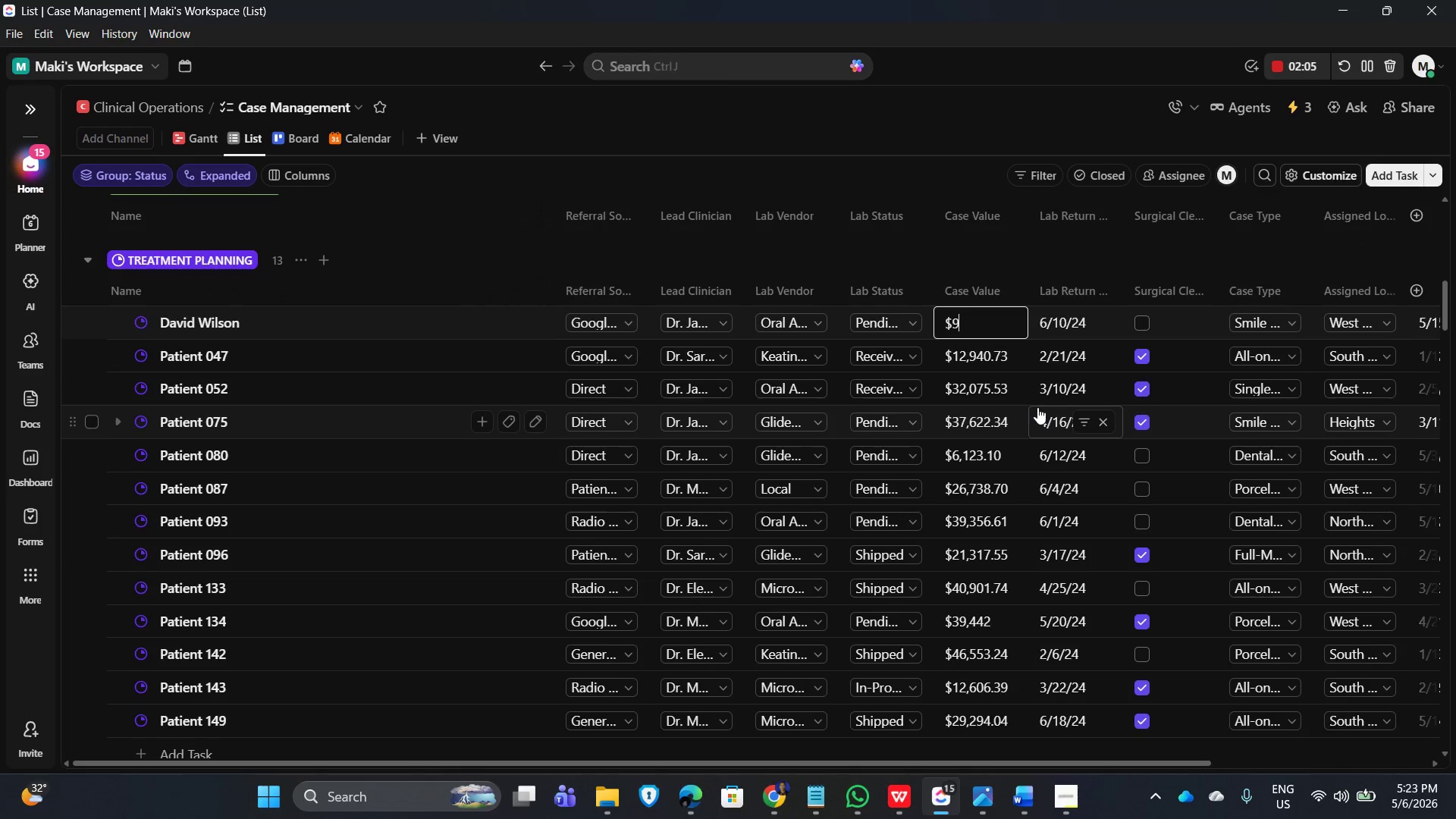 
key(Backspace)
 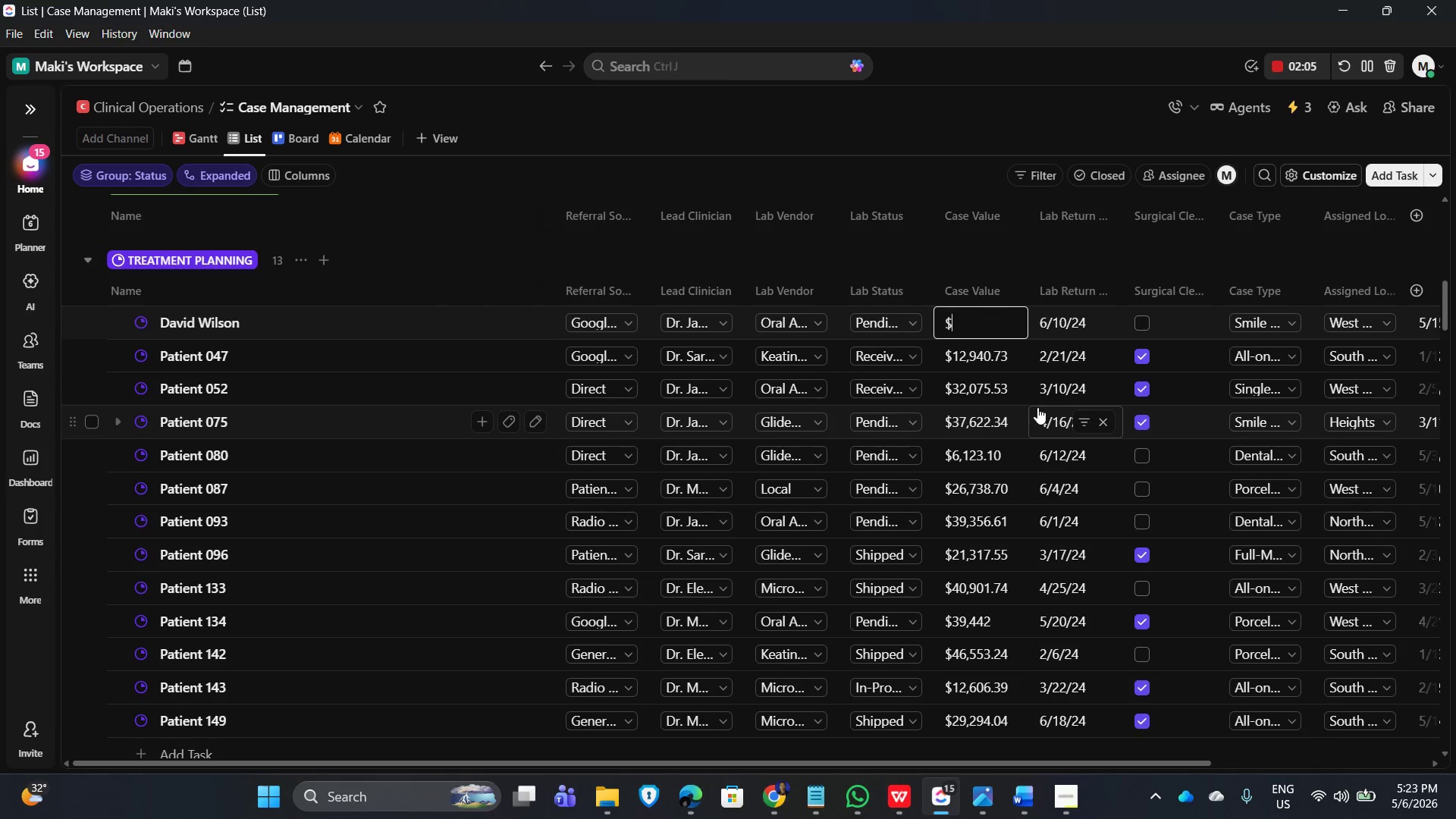 
key(Numpad1)
 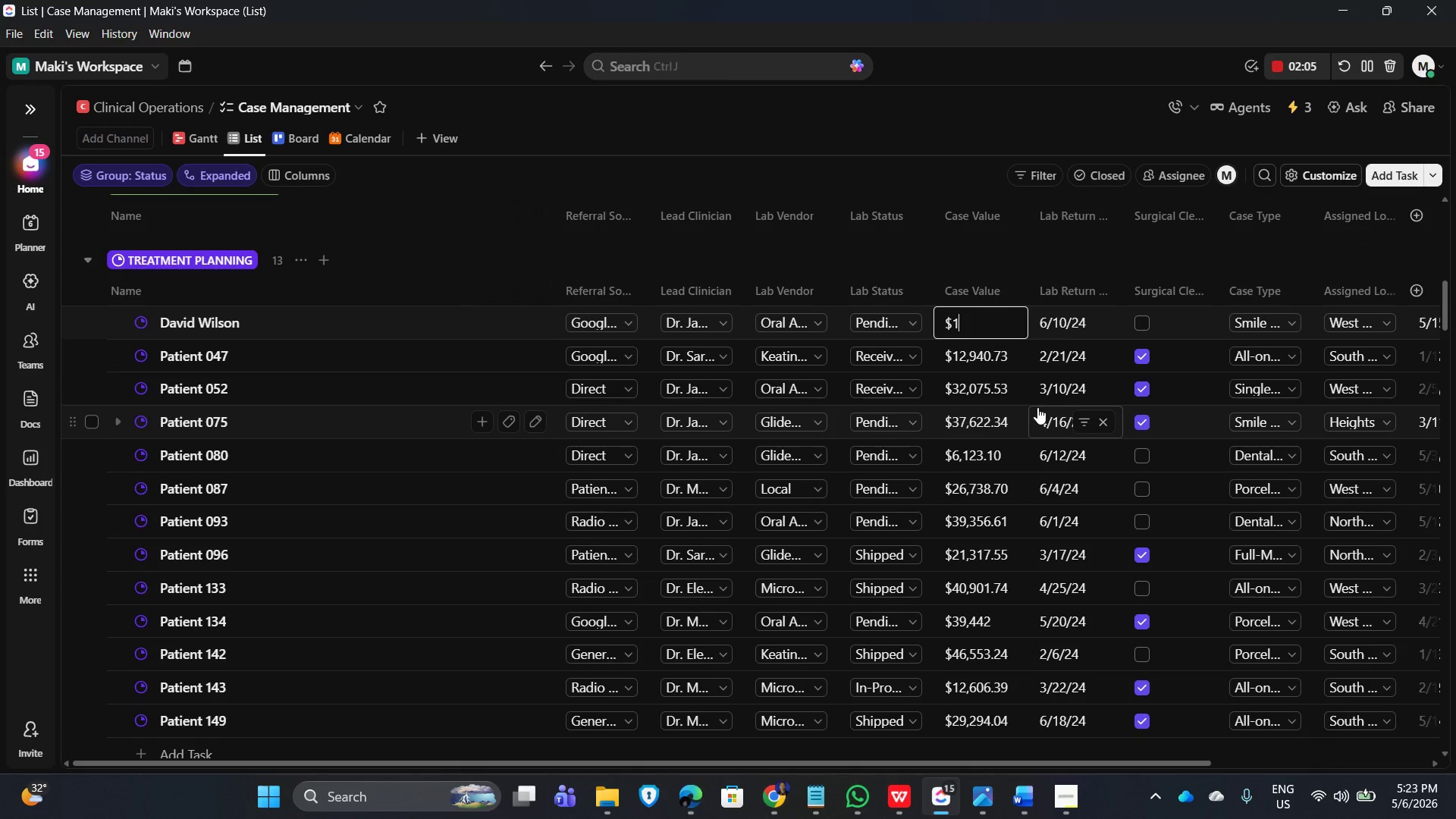 
key(Numpad0)
 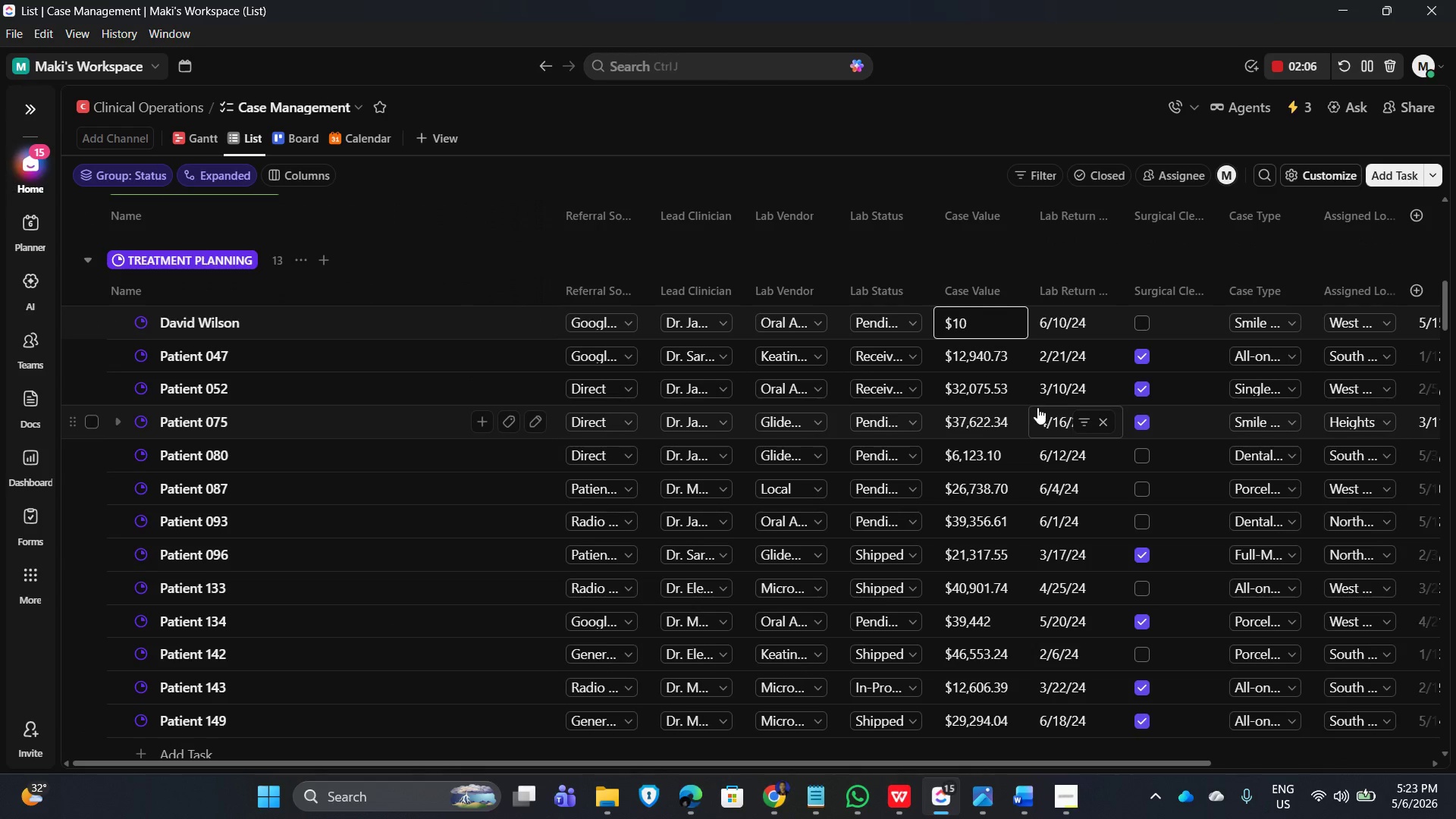 
key(Numpad0)
 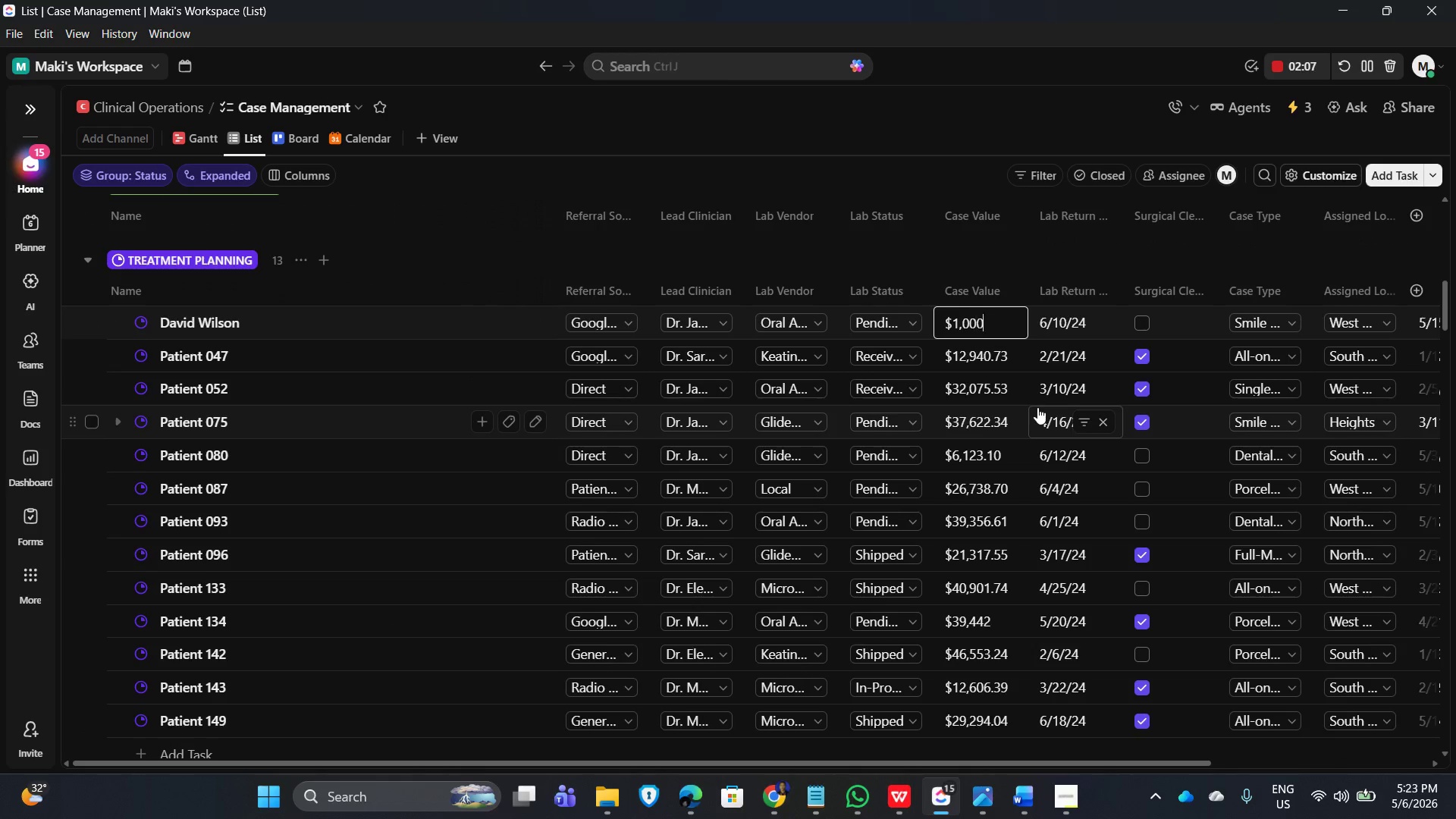 
key(Numpad0)
 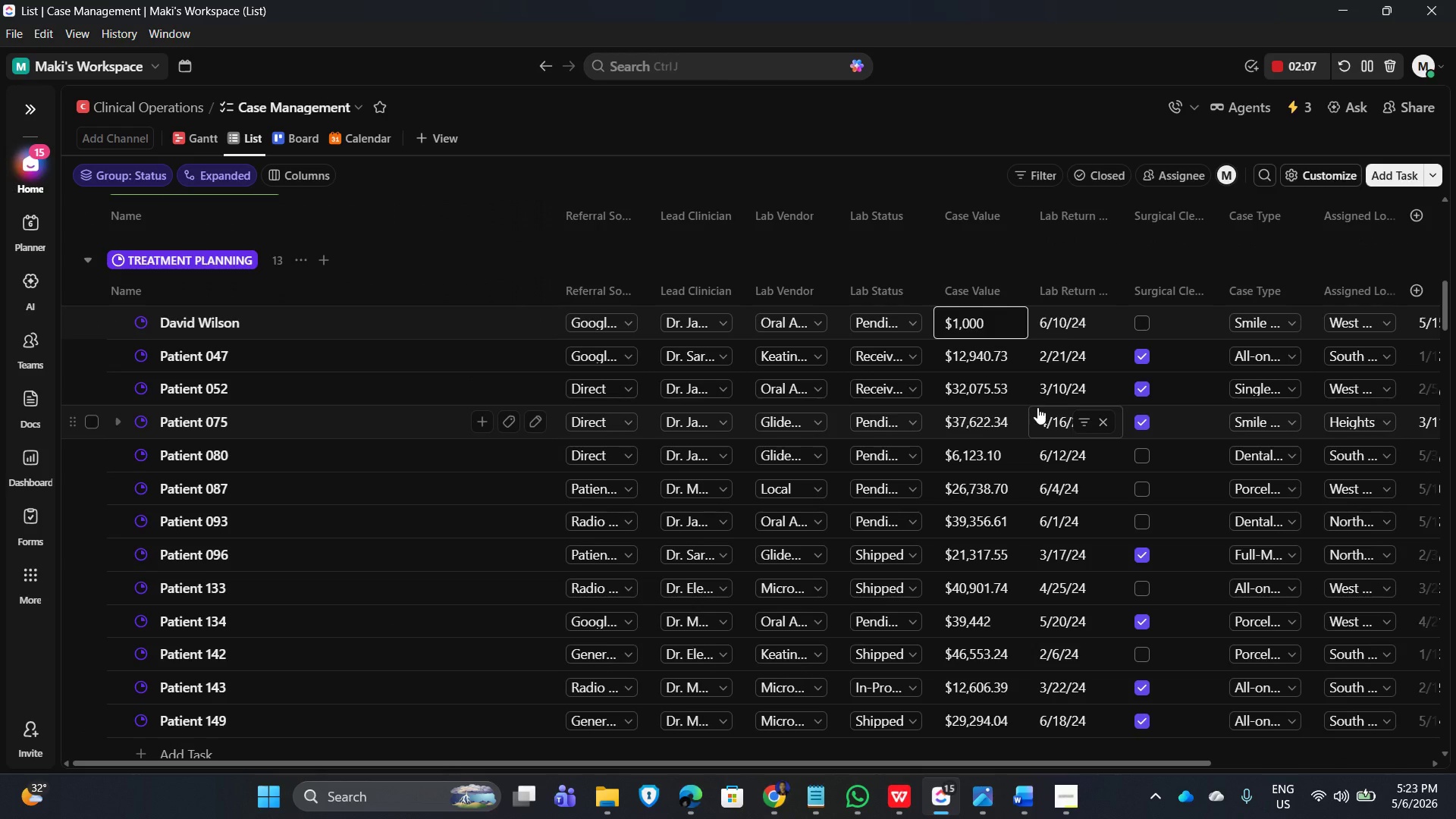 
key(Numpad1)
 